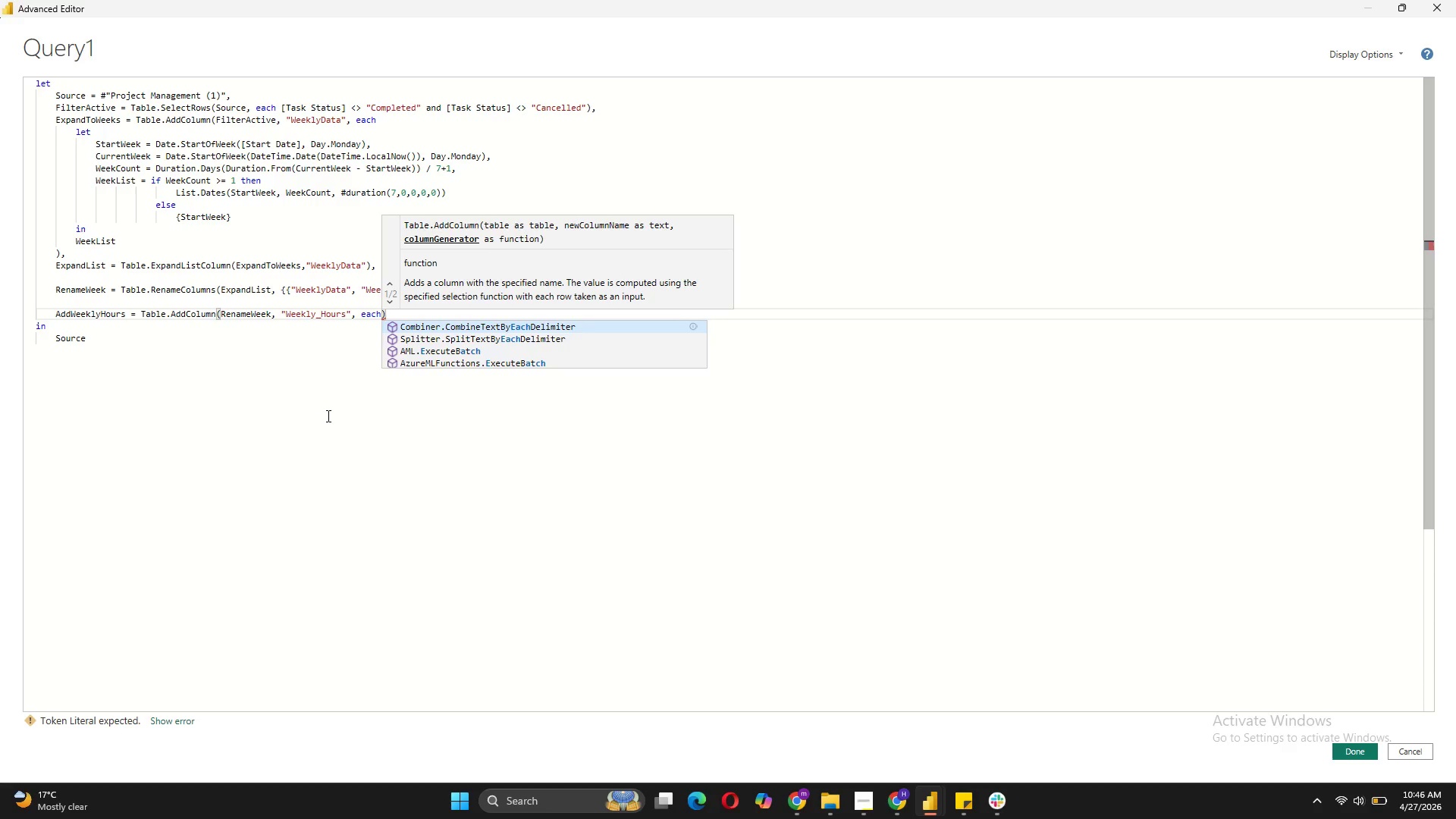 
key(Shift+Enter)
 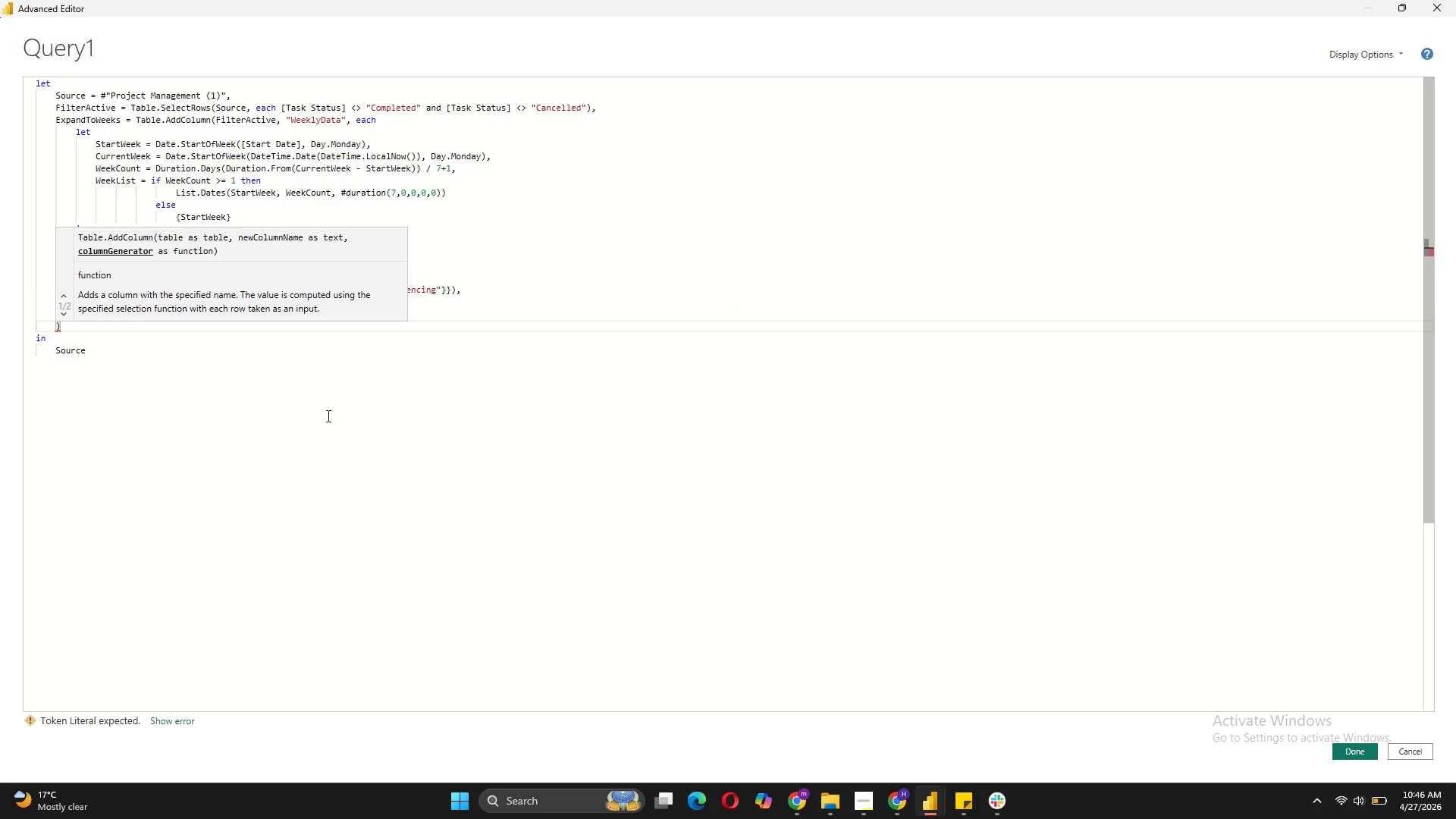 
key(Shift+ShiftRight)
 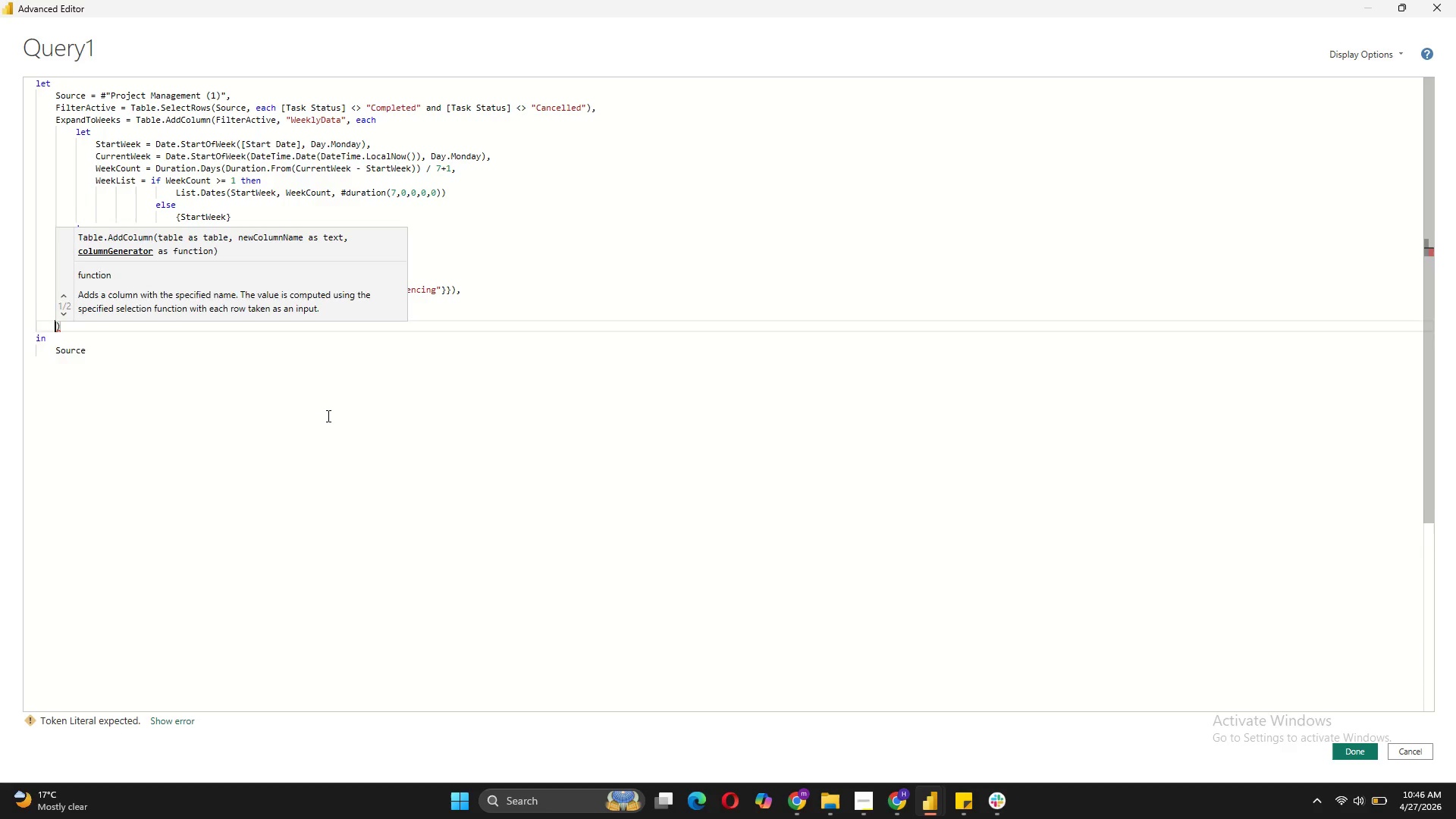 
key(Shift+Enter)
 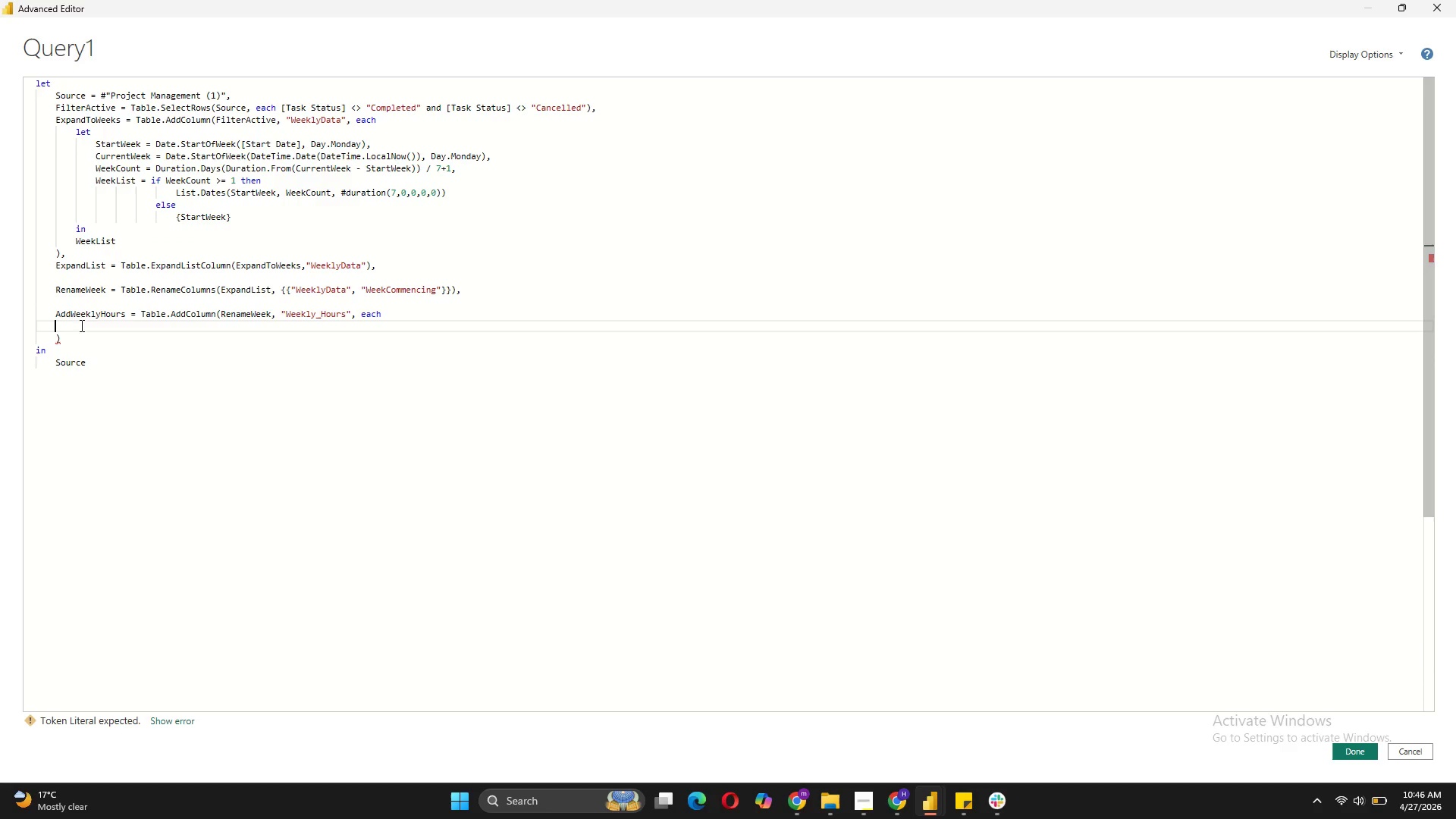 
key(Tab)
type(let)
 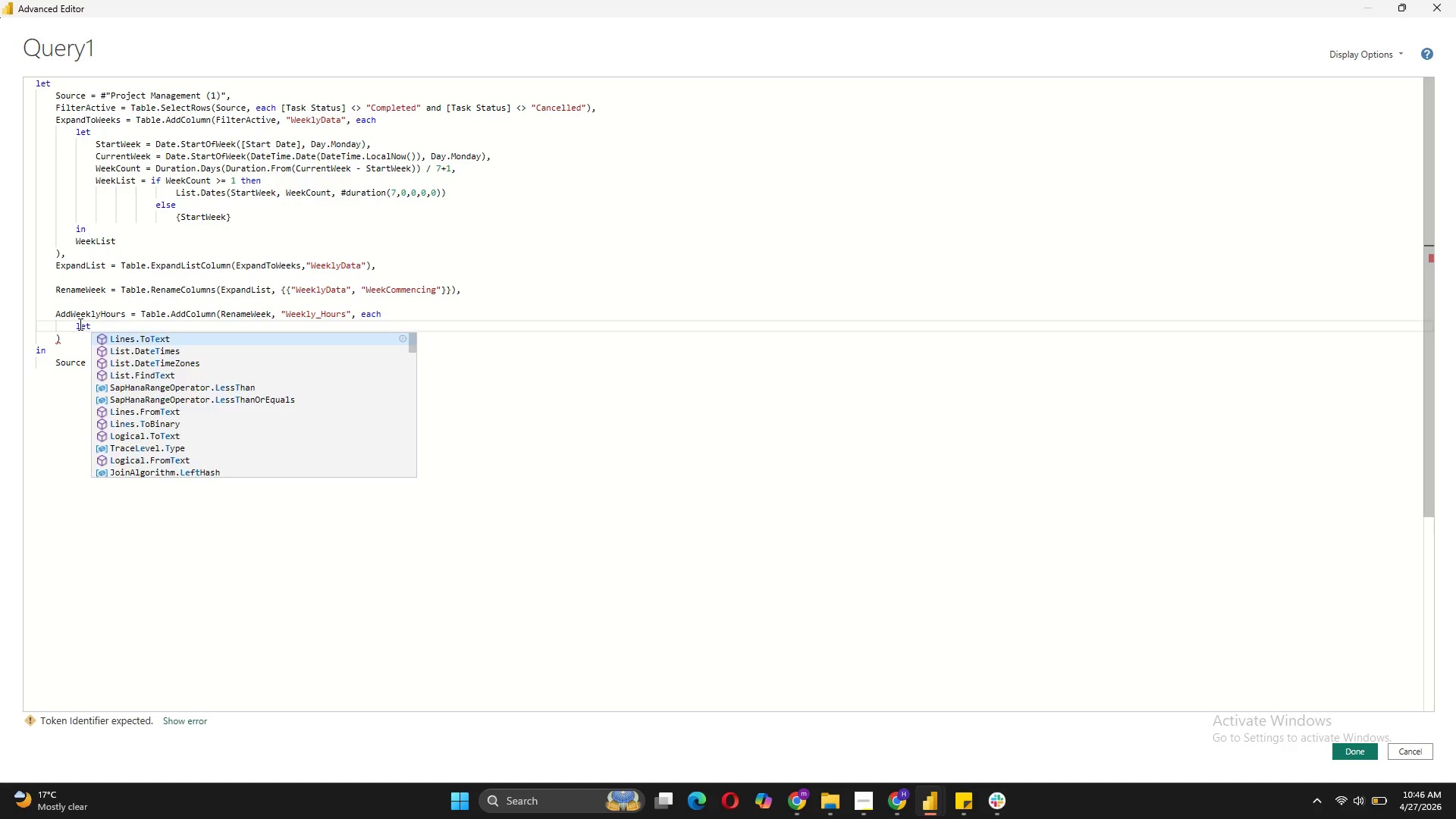 
key(Shift+Enter)
 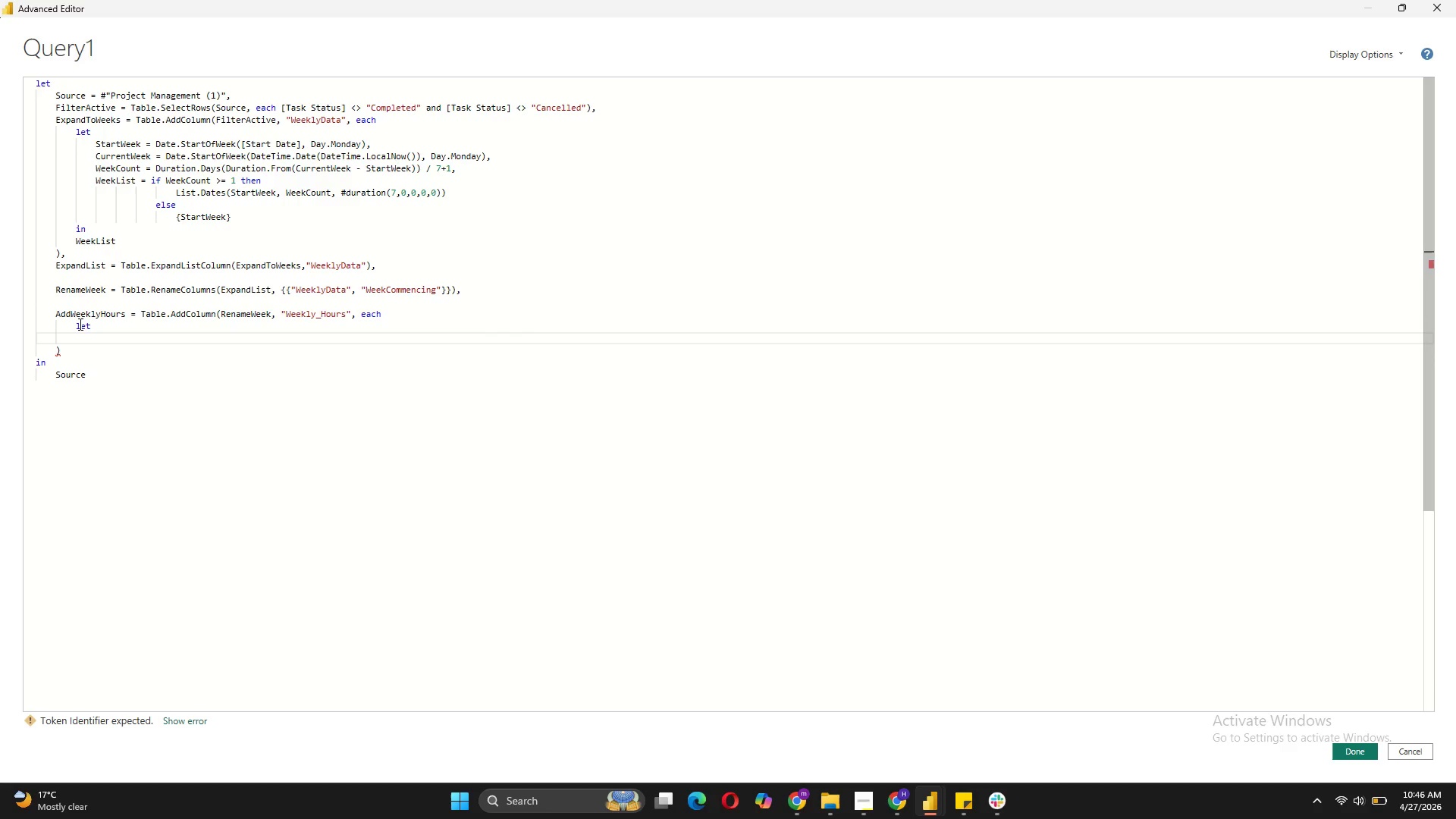 
key(Tab)
type(Toya)
key(Backspace)
key(Backspace)
type(talHours = [Hours Spent)
 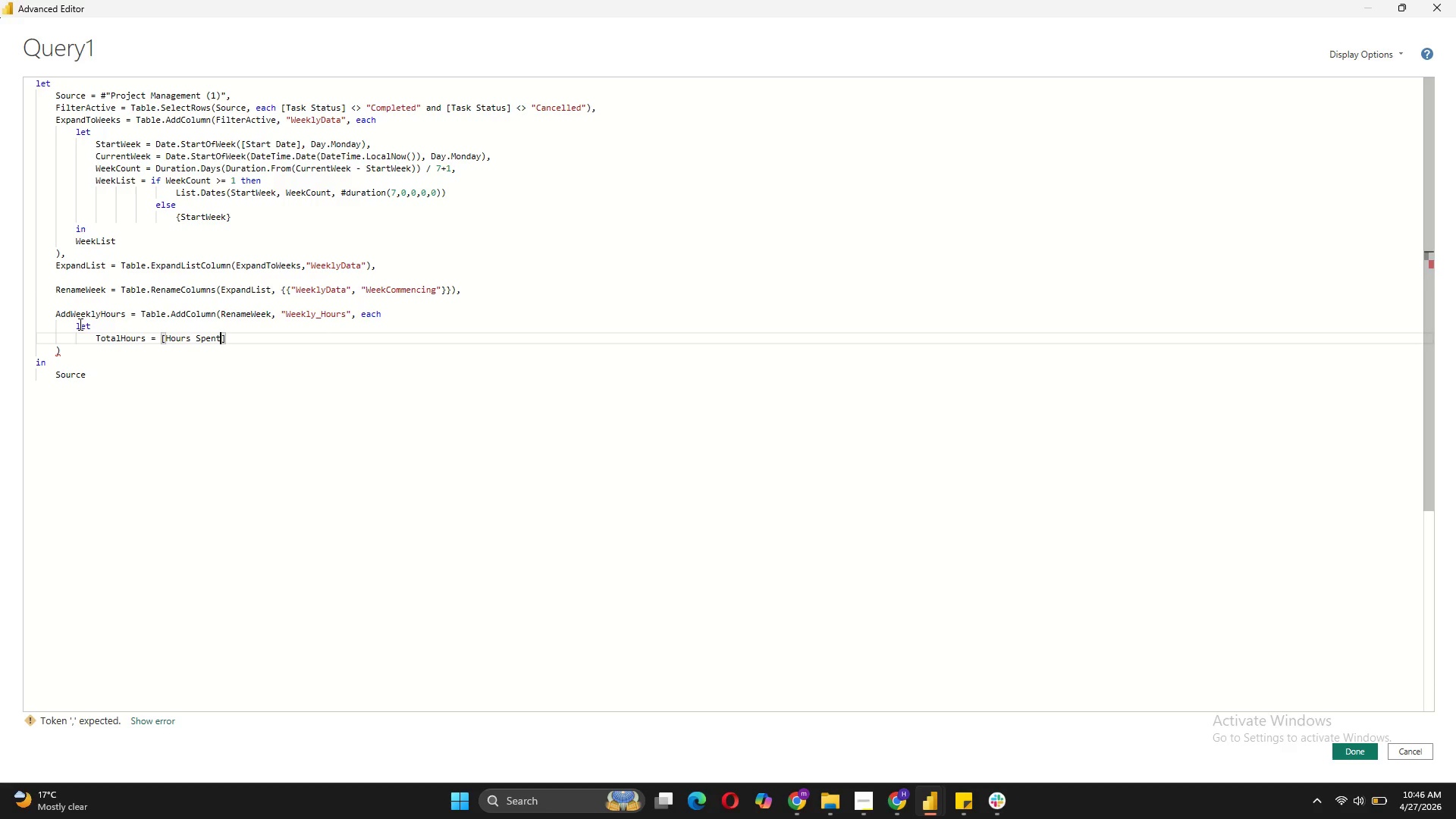 
key(ArrowRight)
 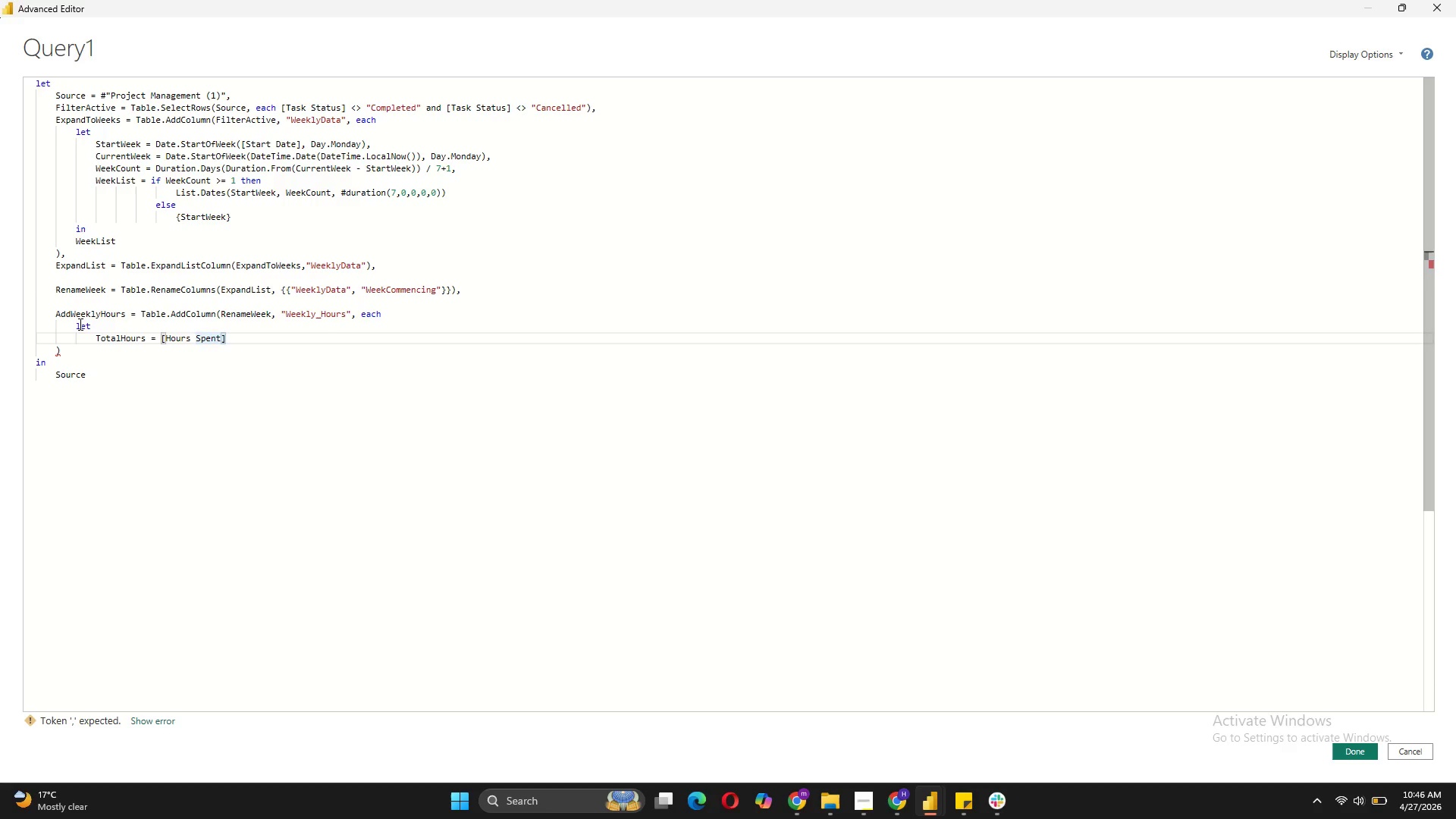 
key(Comma)
 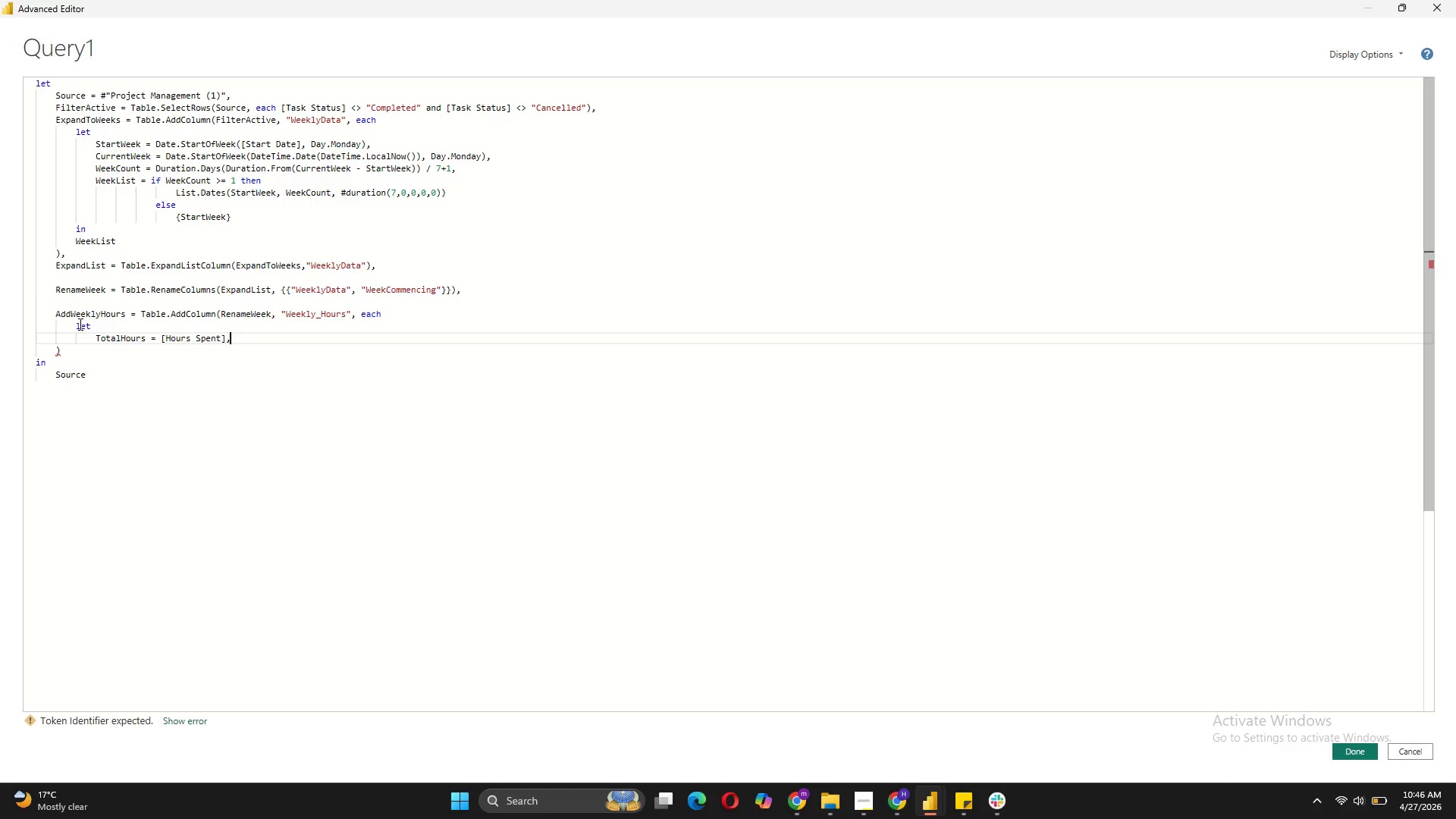 
key(Shift+ShiftRight)
 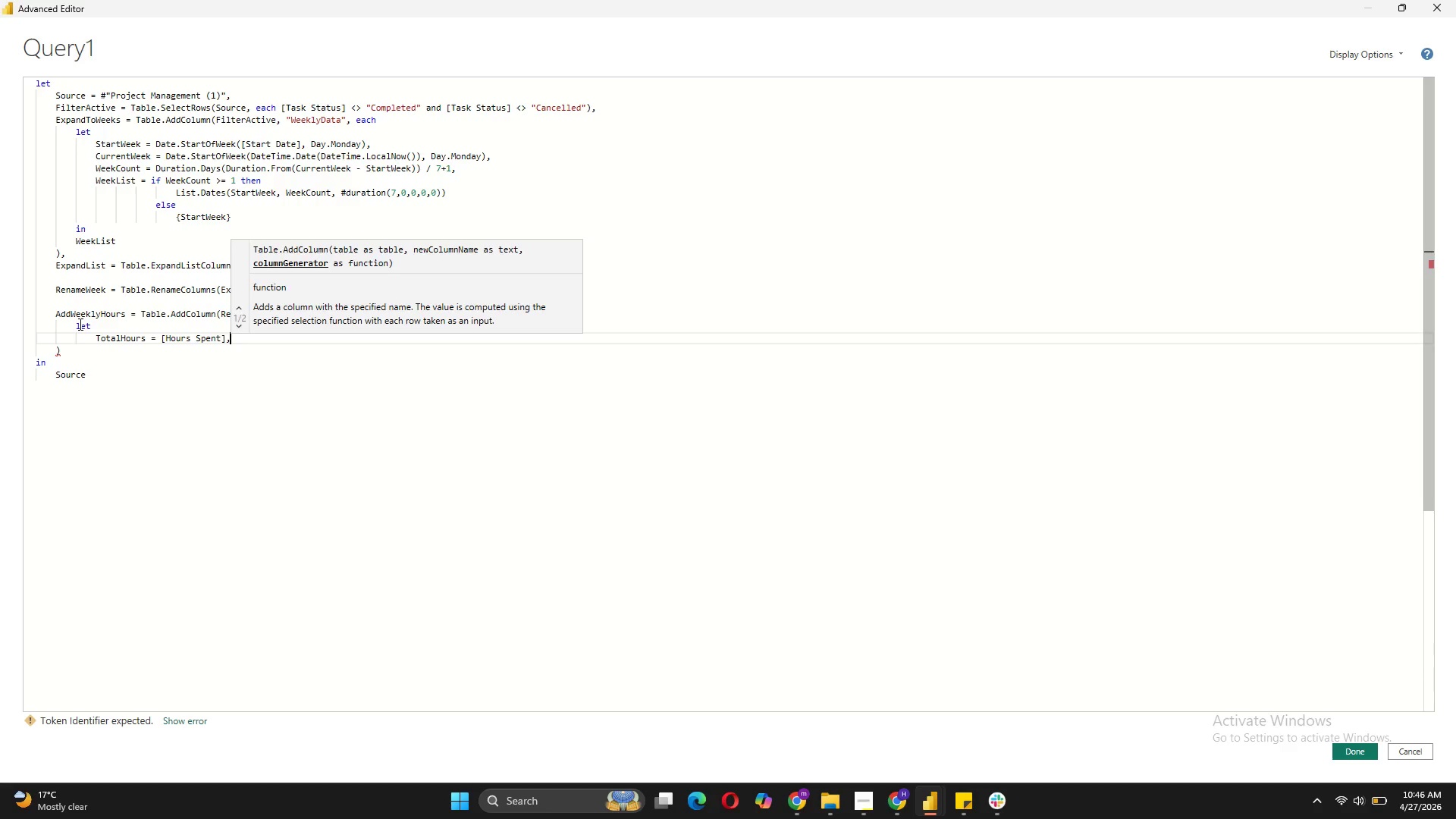 
key(Shift+Enter)
 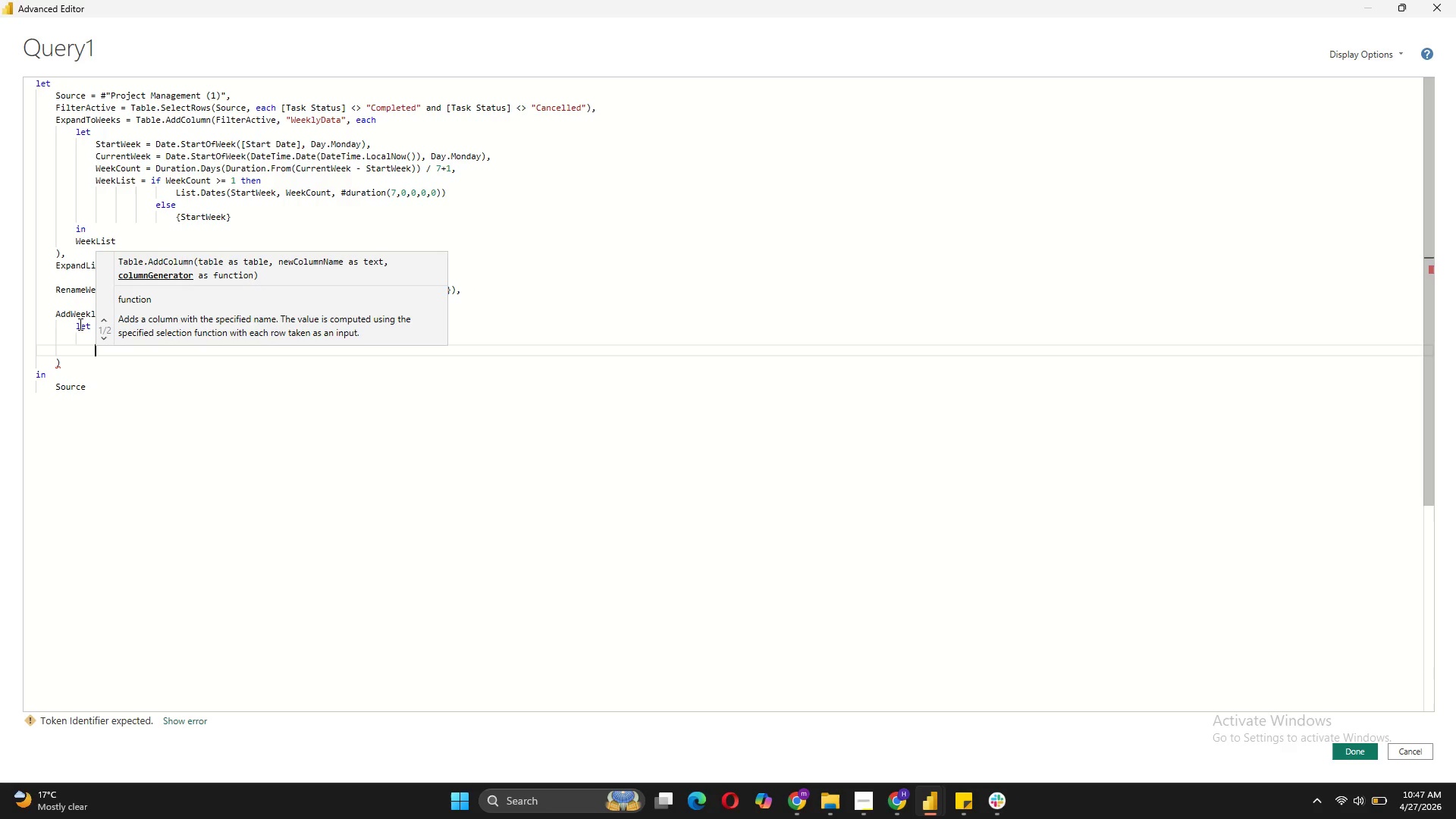 
type(Weeks)
 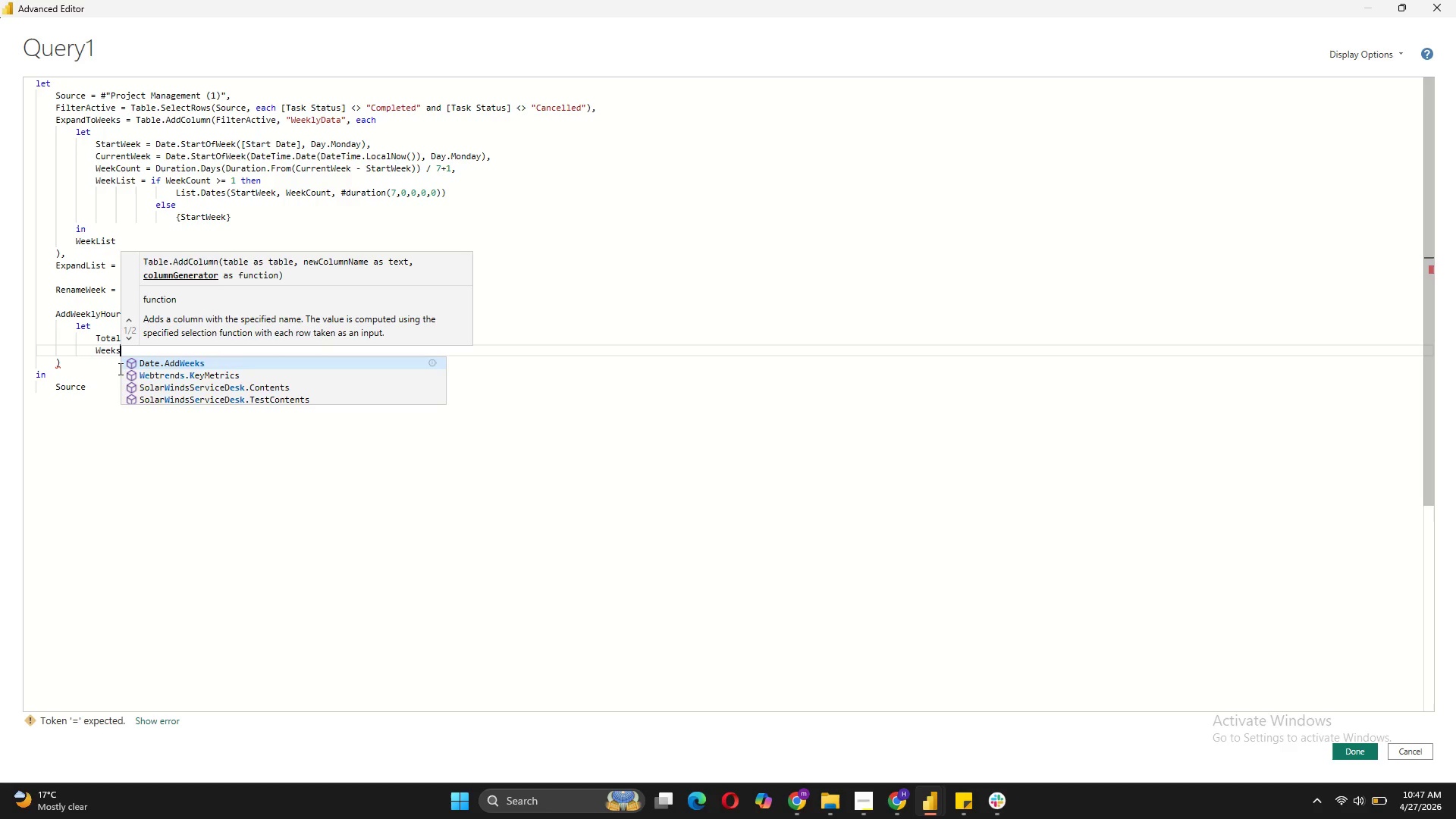 
type(Elapsed = Duration.Days(Duration.Fro)
 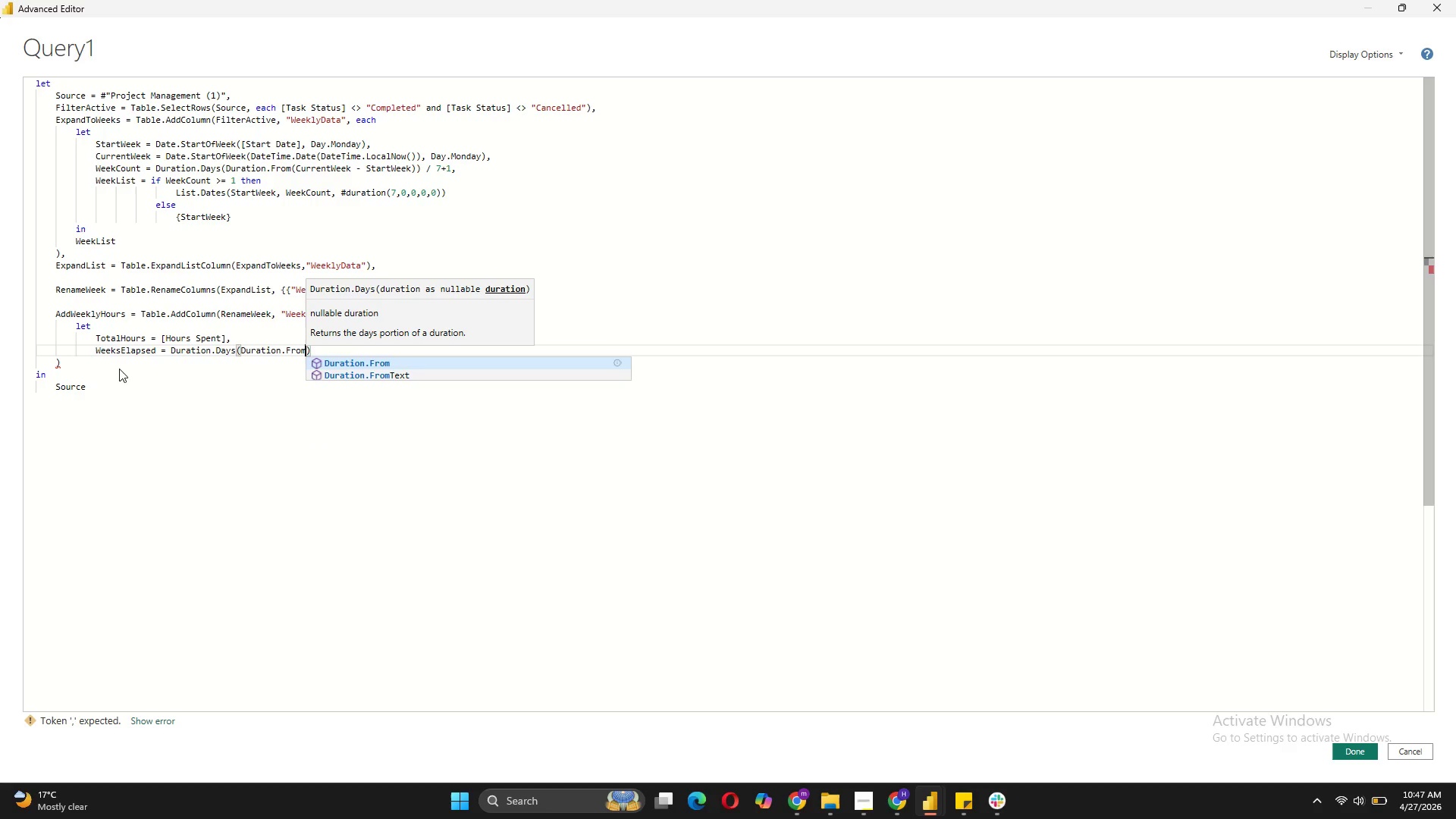 
type((Date)
 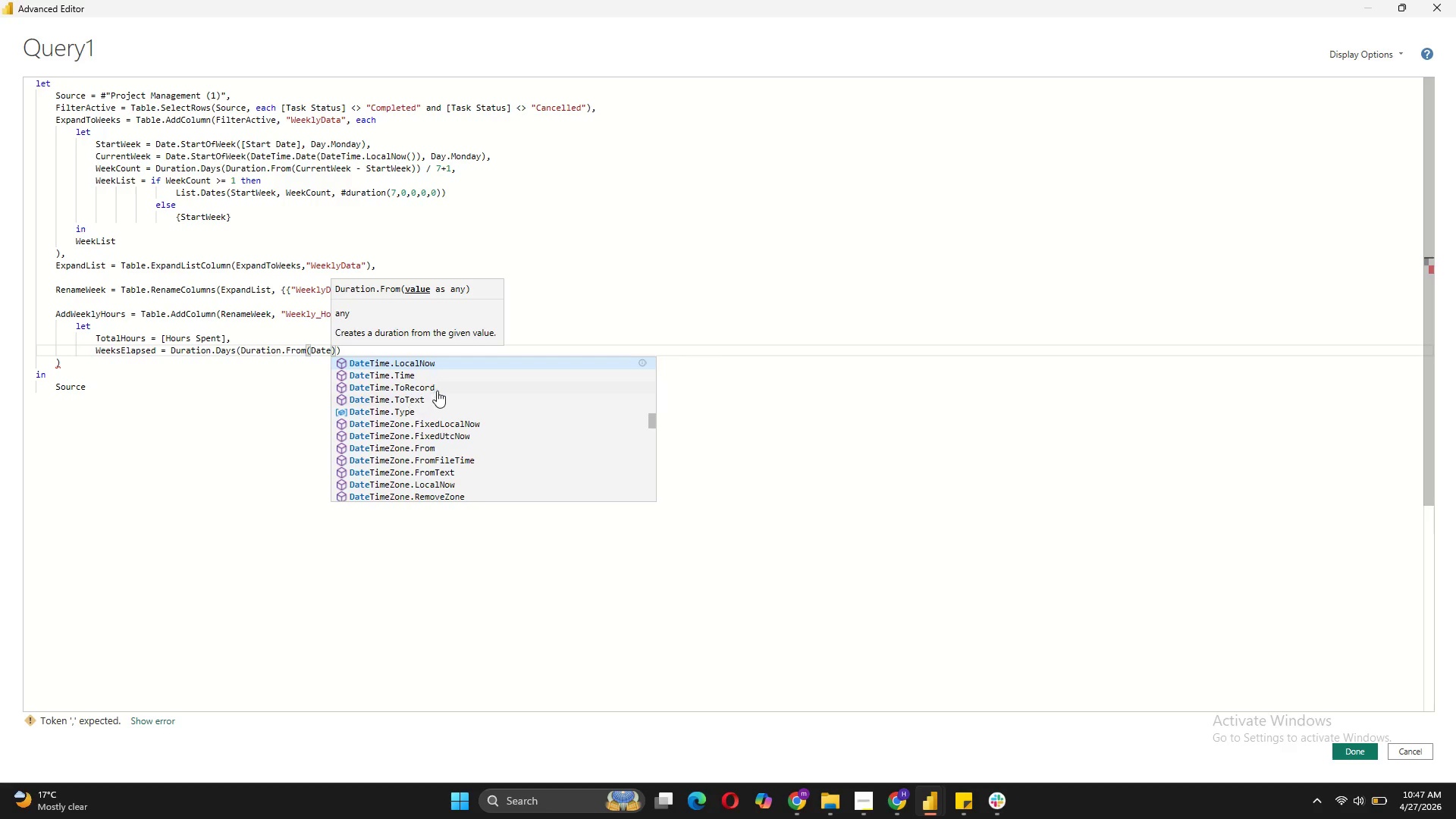 
scroll: coordinate [418, 422], scroll_direction: up, amount: 7.0
 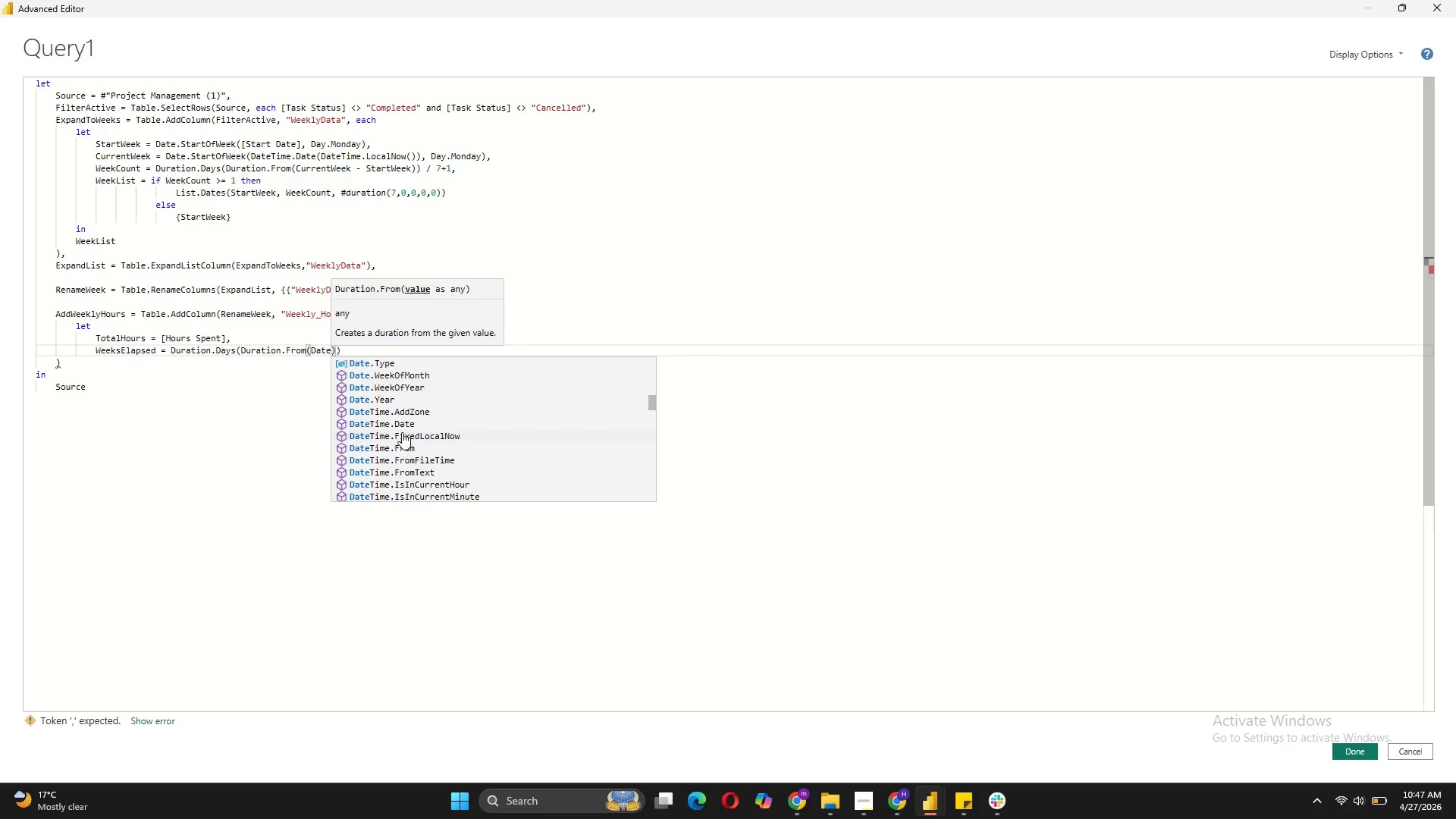 
left_click([403, 420])
 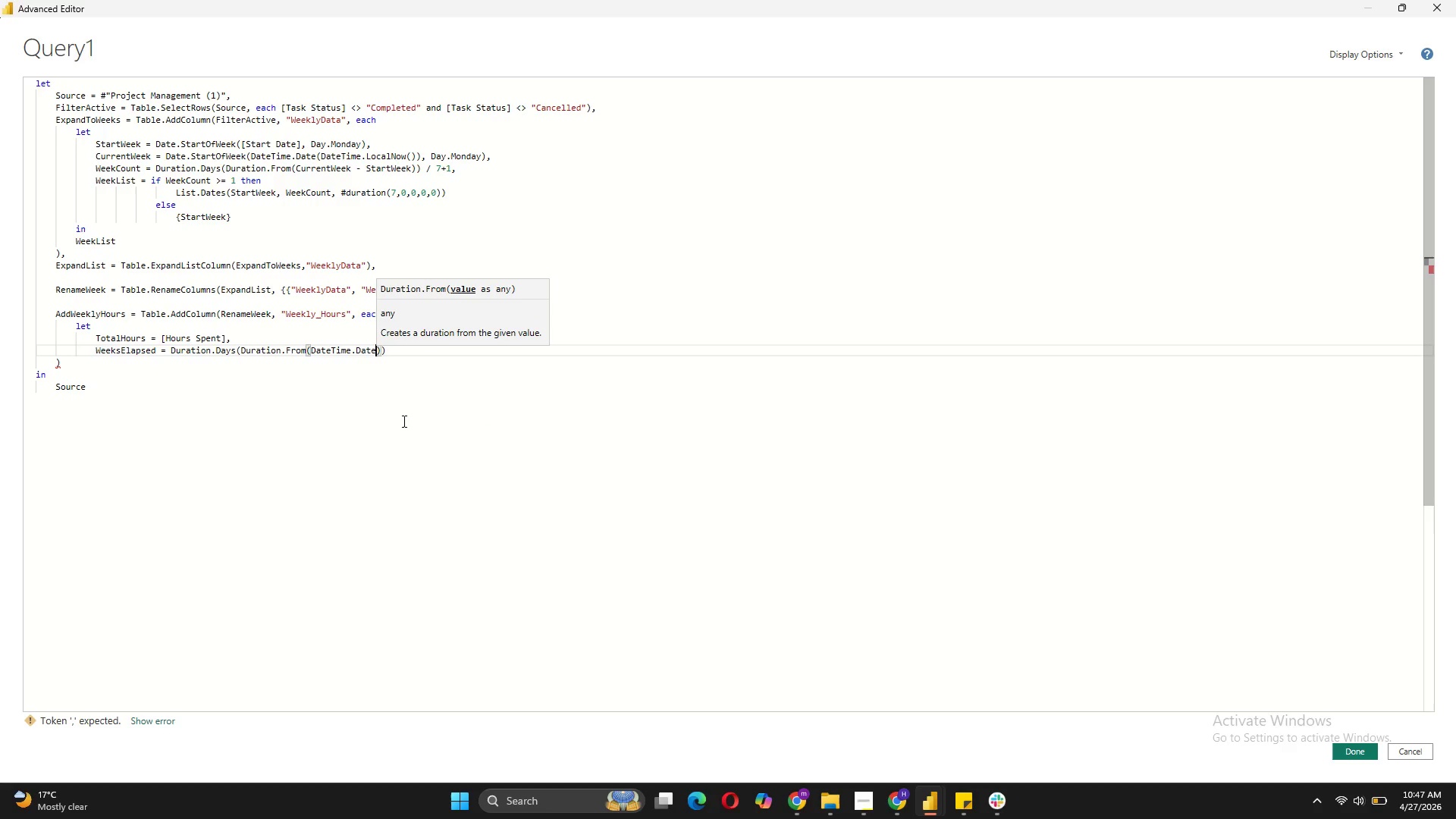 
type(())
 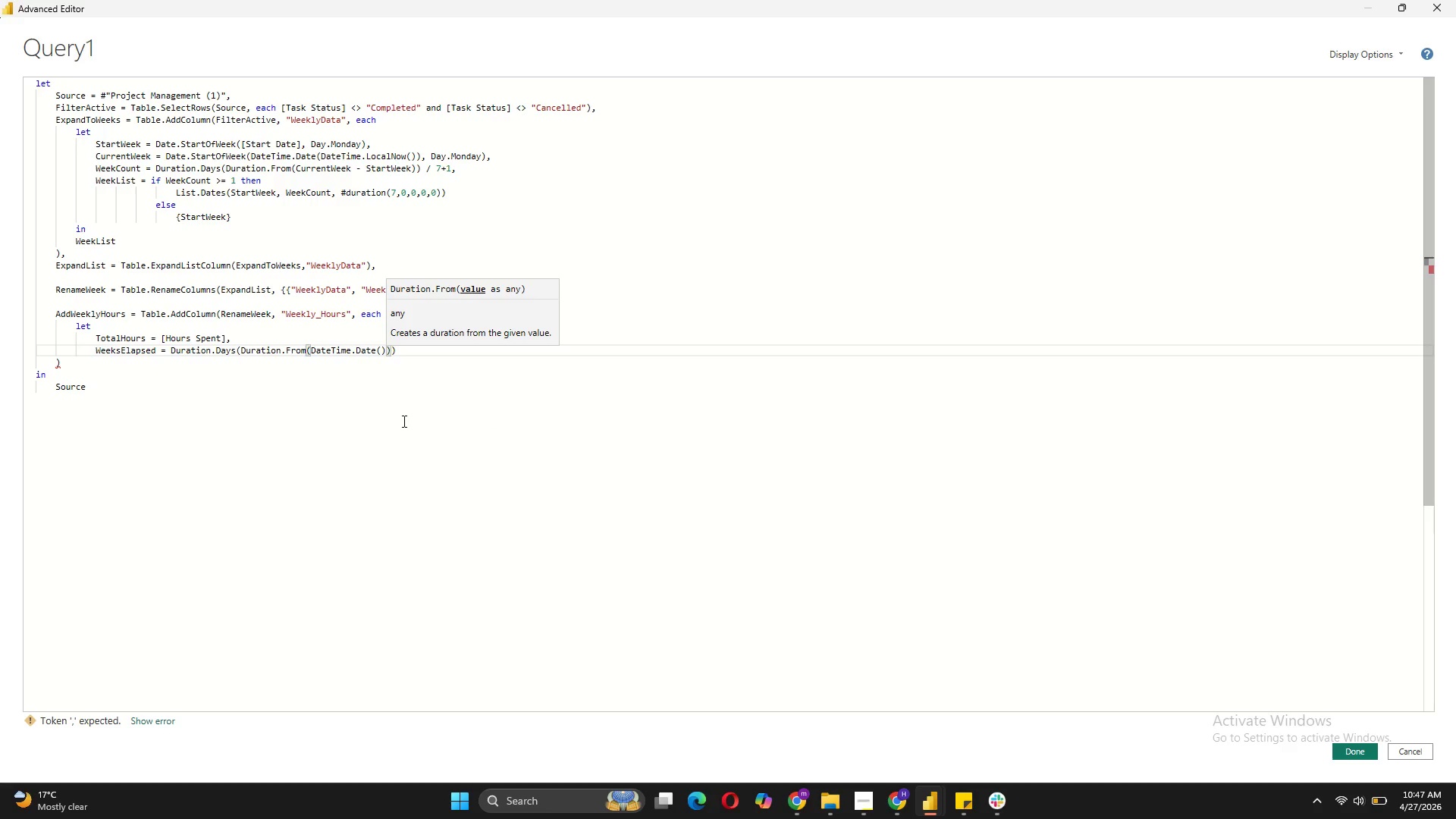 
key(ArrowLeft)
 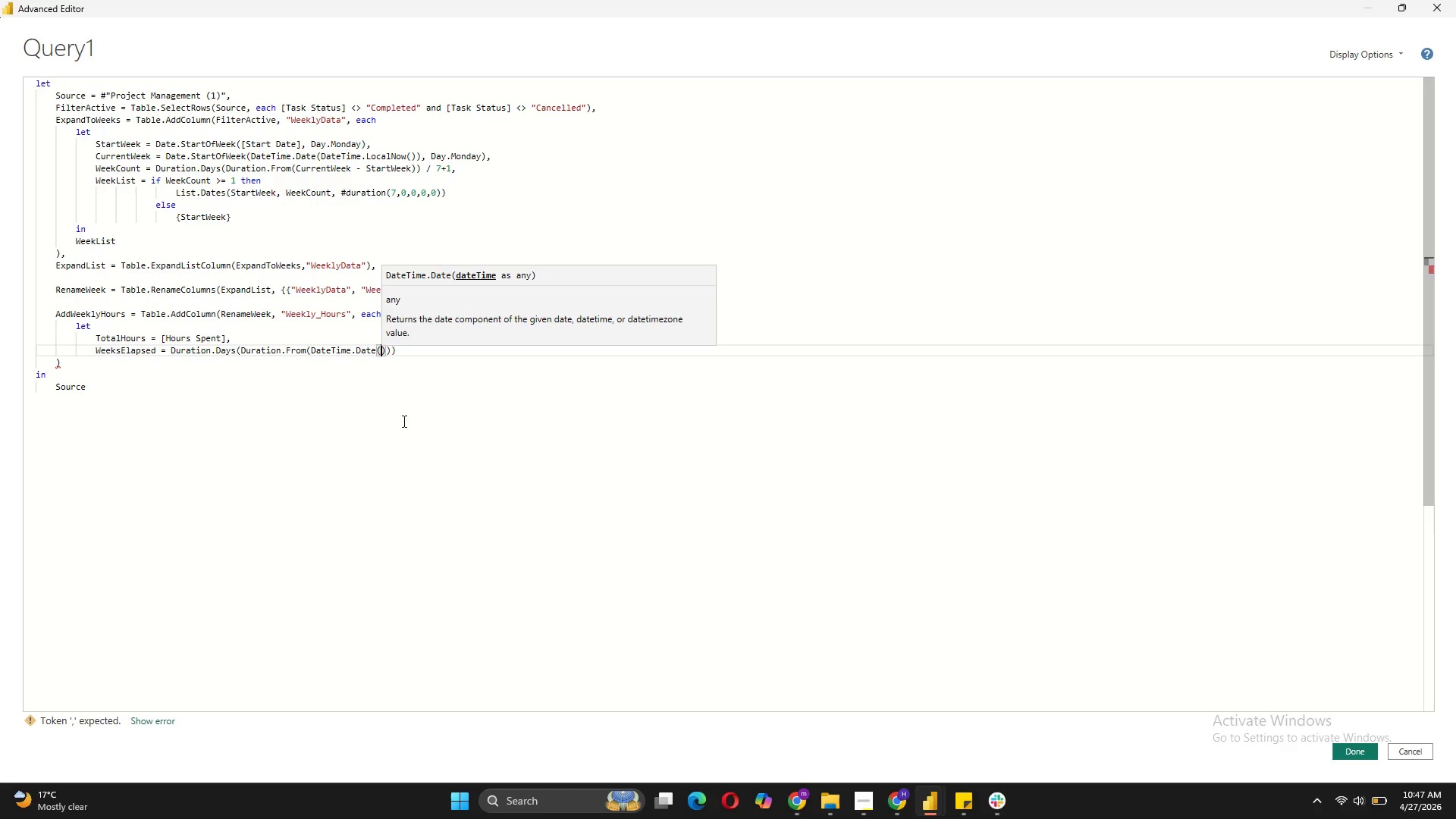 
type(Date)
 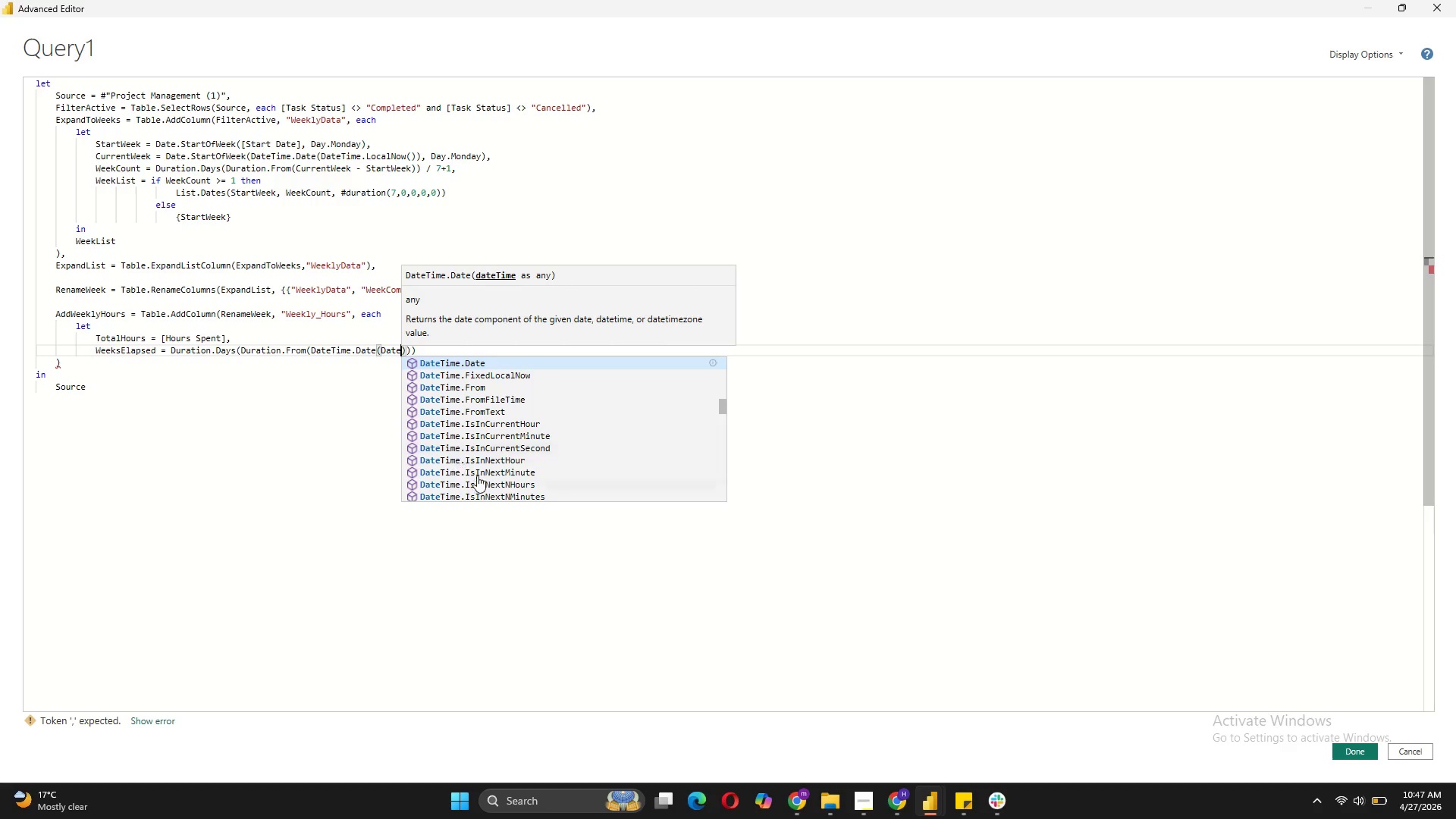 
scroll: coordinate [479, 458], scroll_direction: down, amount: 5.0
 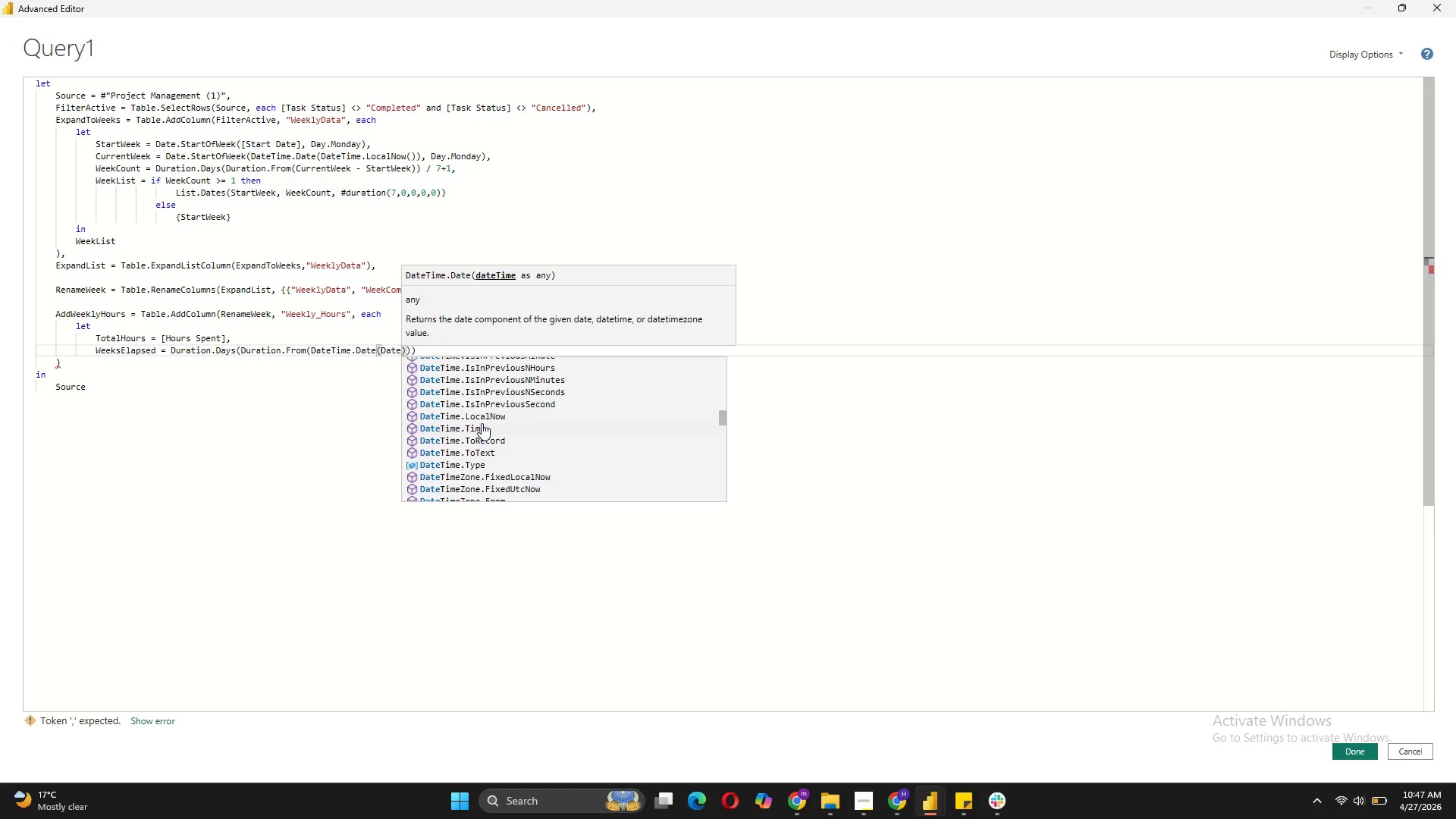 
left_click([482, 420])
 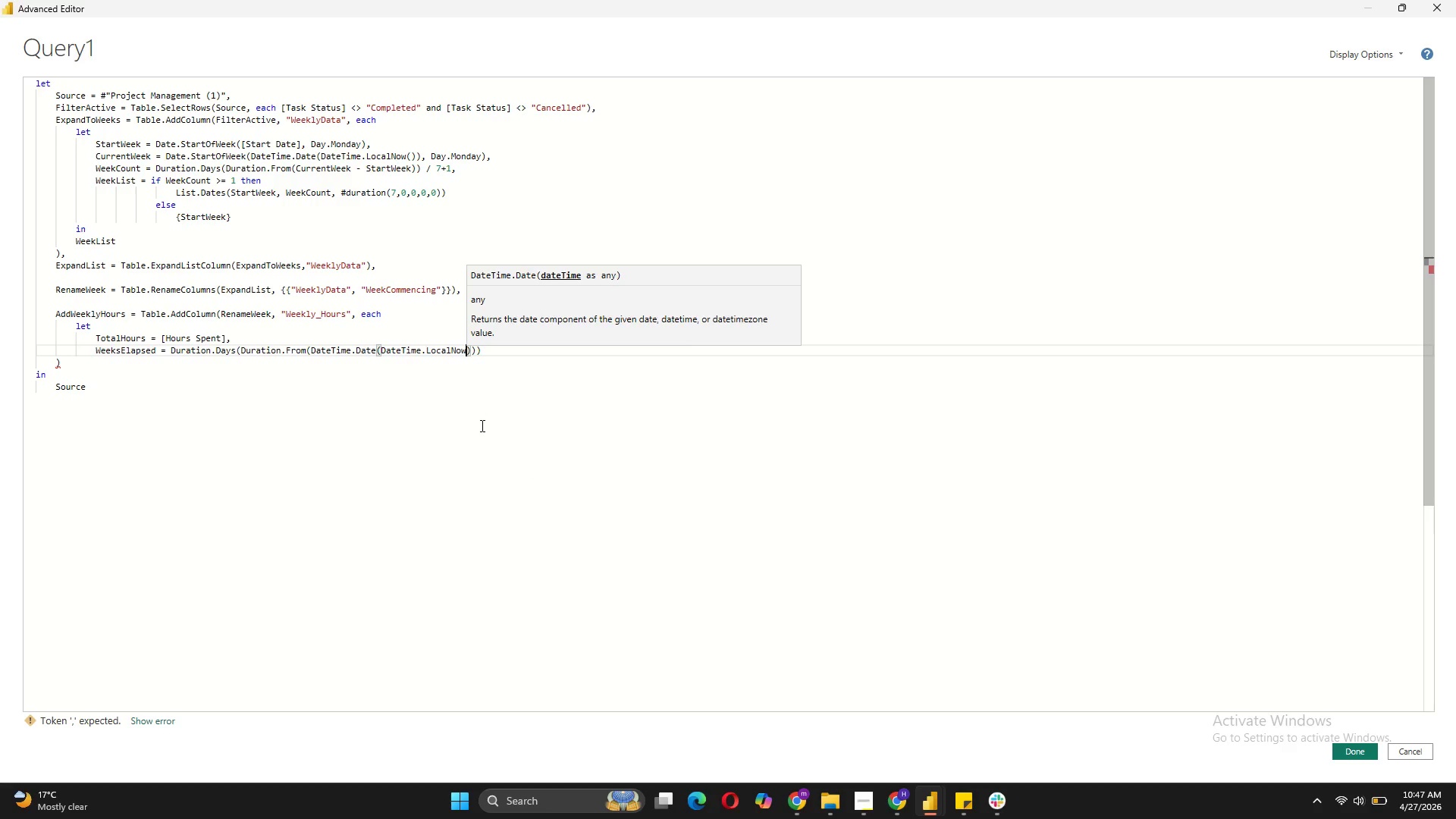 
key(Shift+9)
 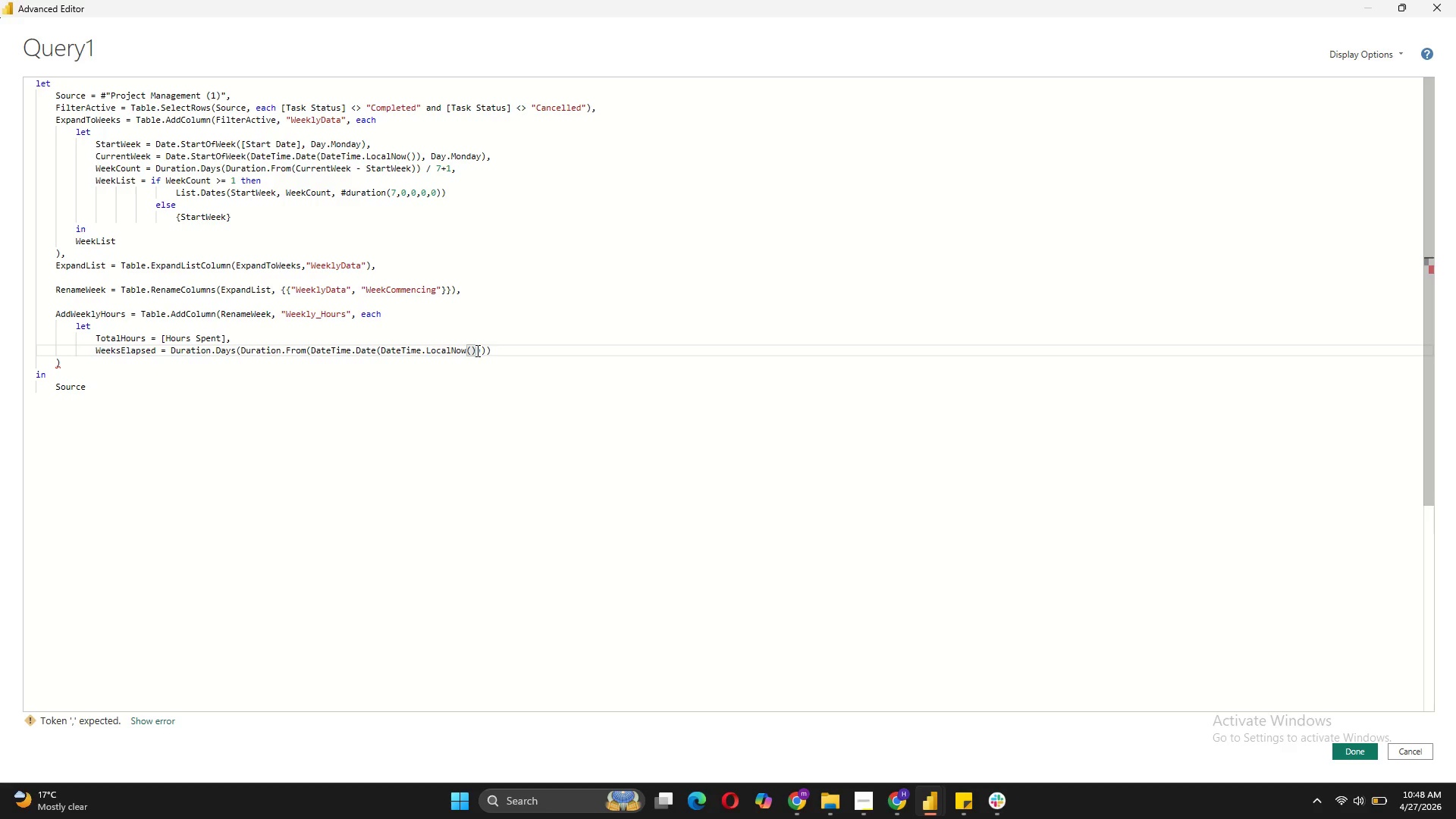 
wait(6.5)
 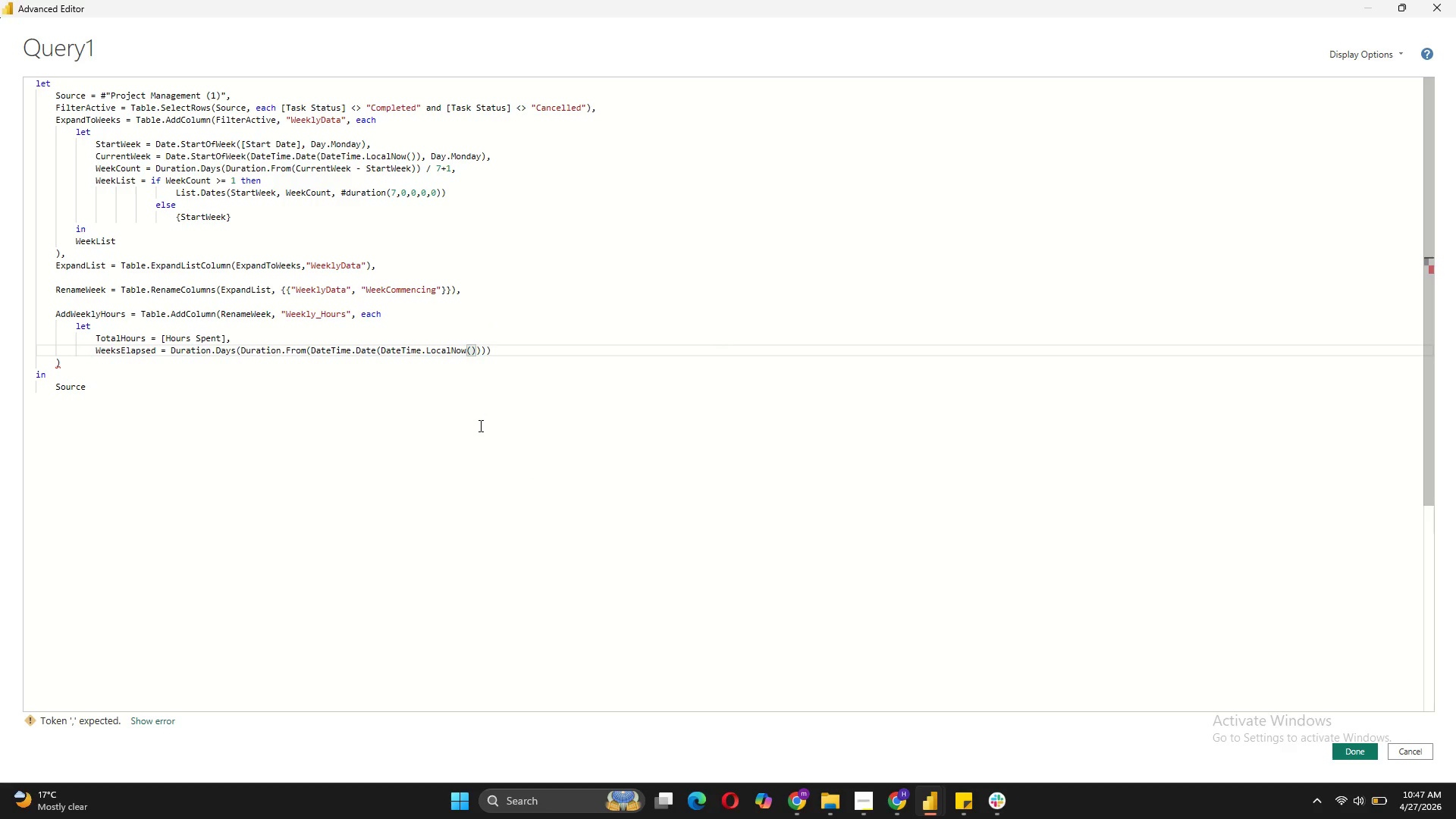 
left_click([479, 349])
 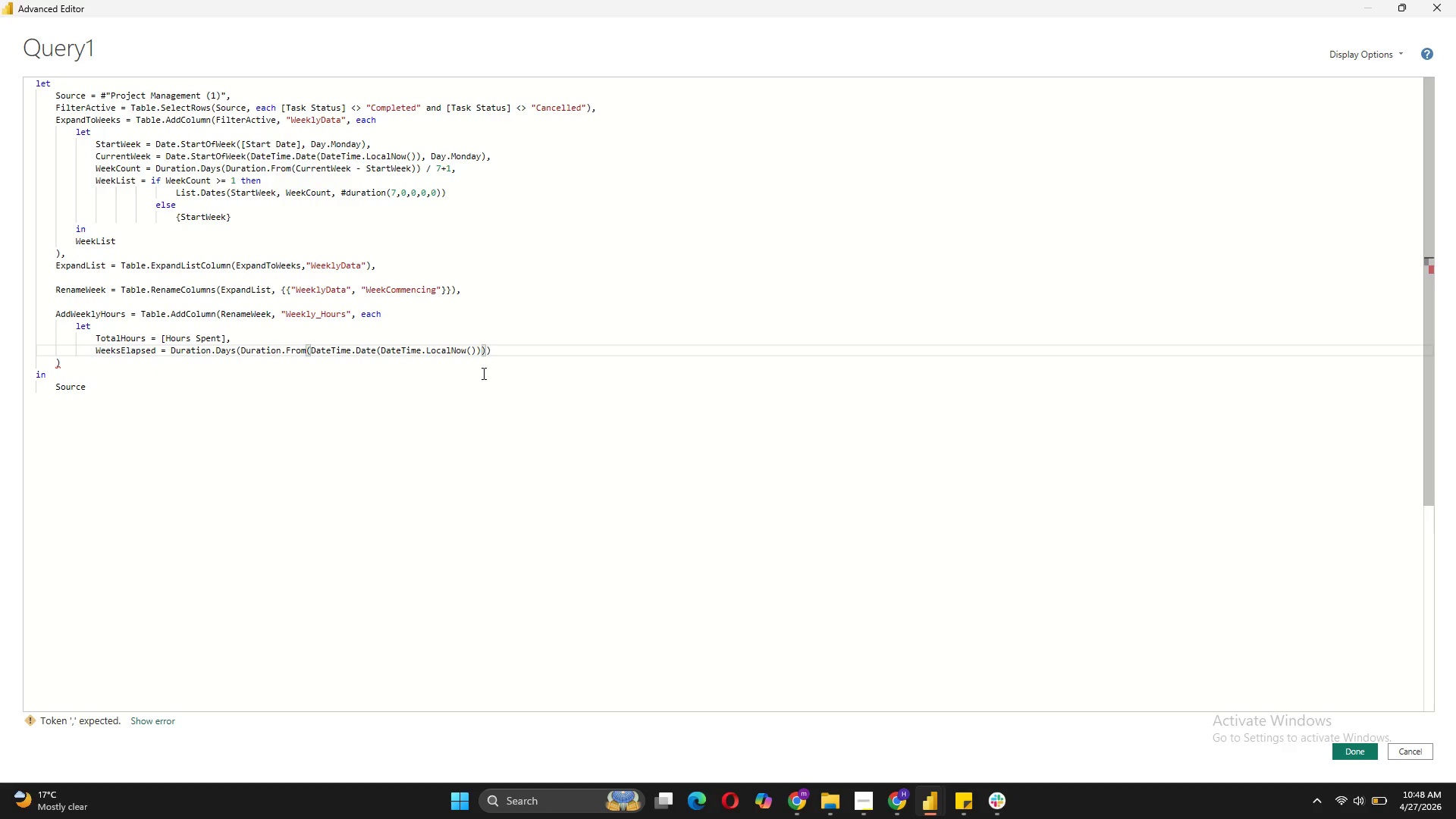 
key(Space)
 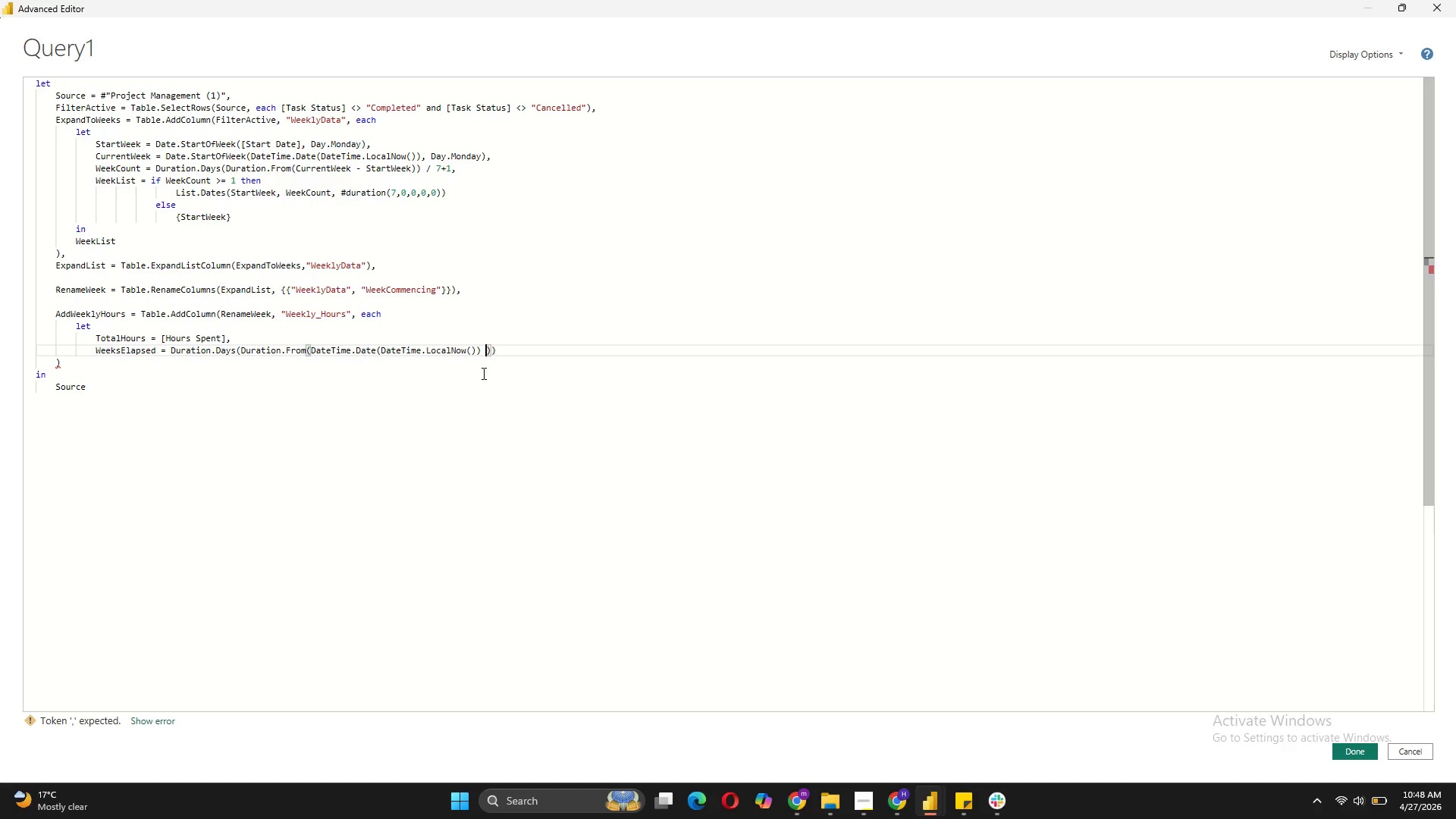 
key(Minus)
 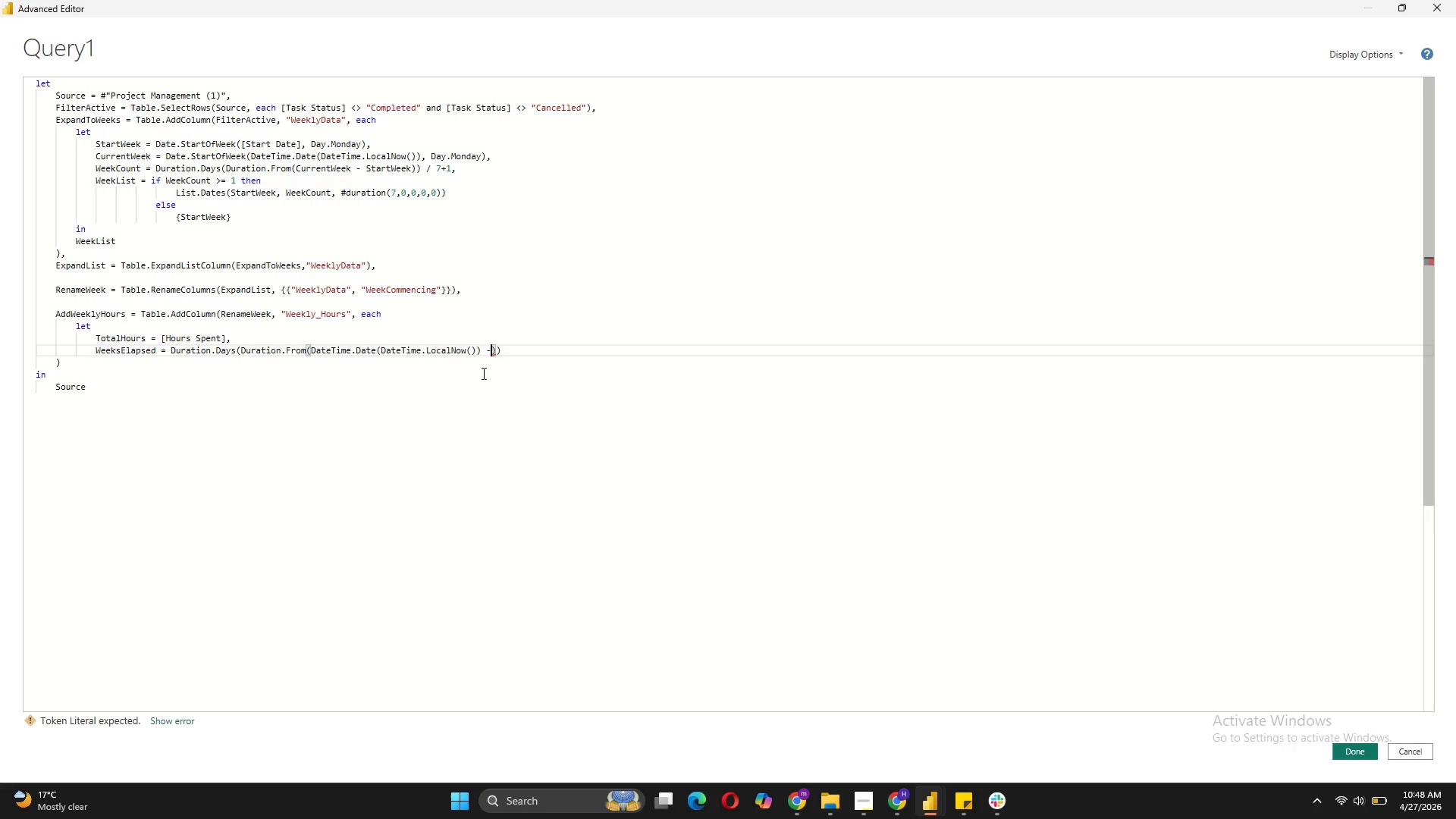 
key(Space)
 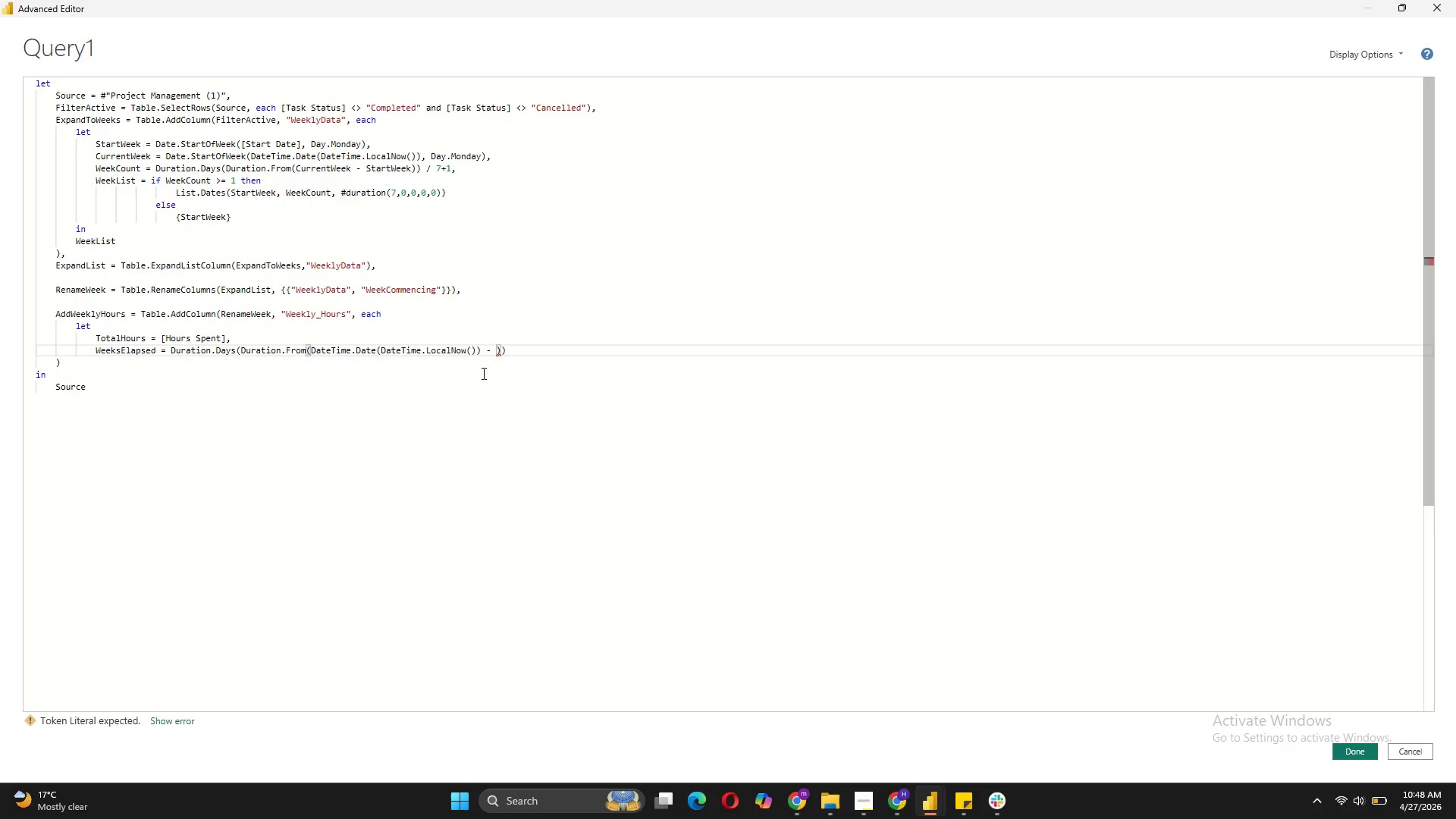 
type([Start Date)
 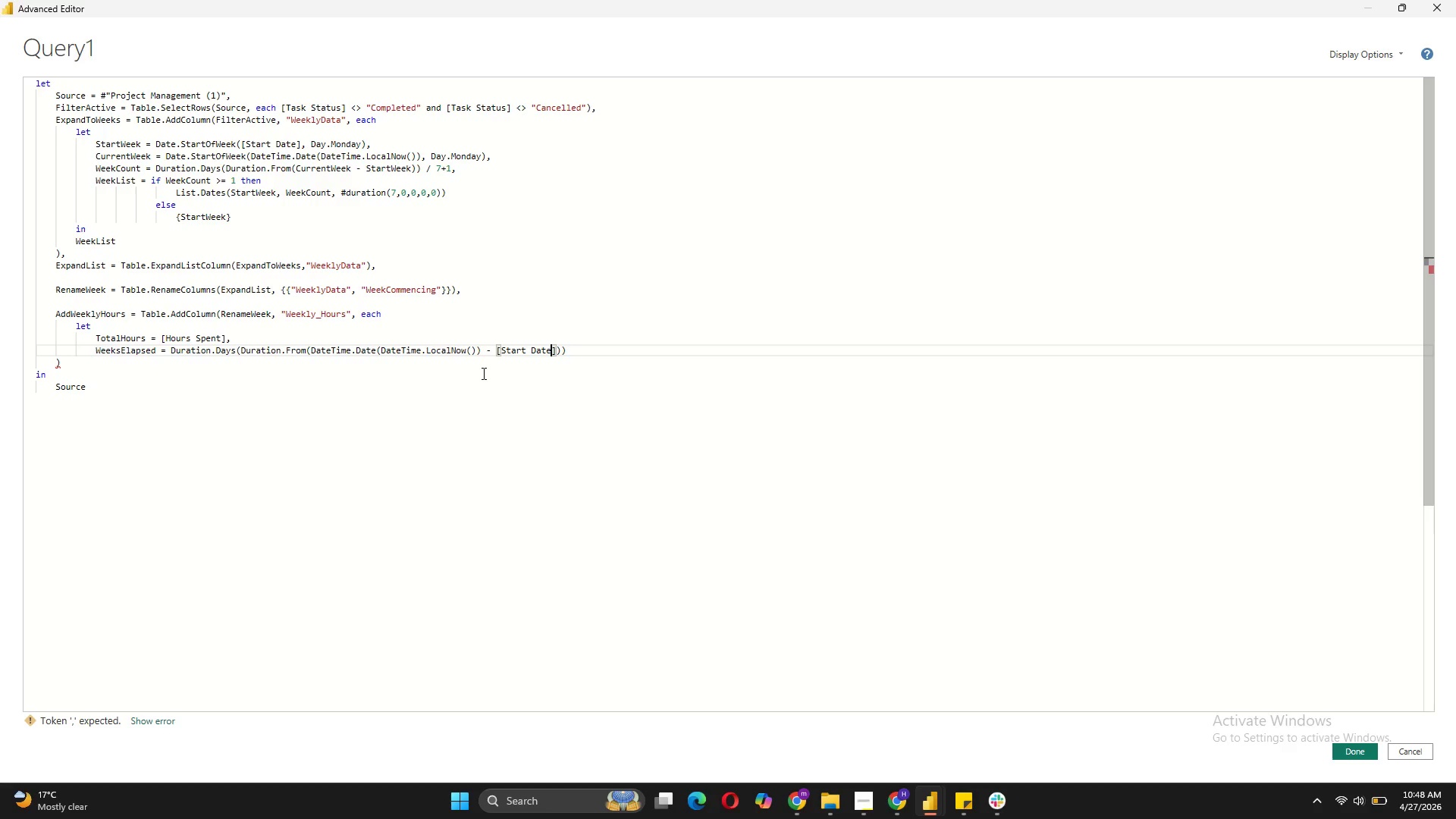 
key(ArrowRight)
 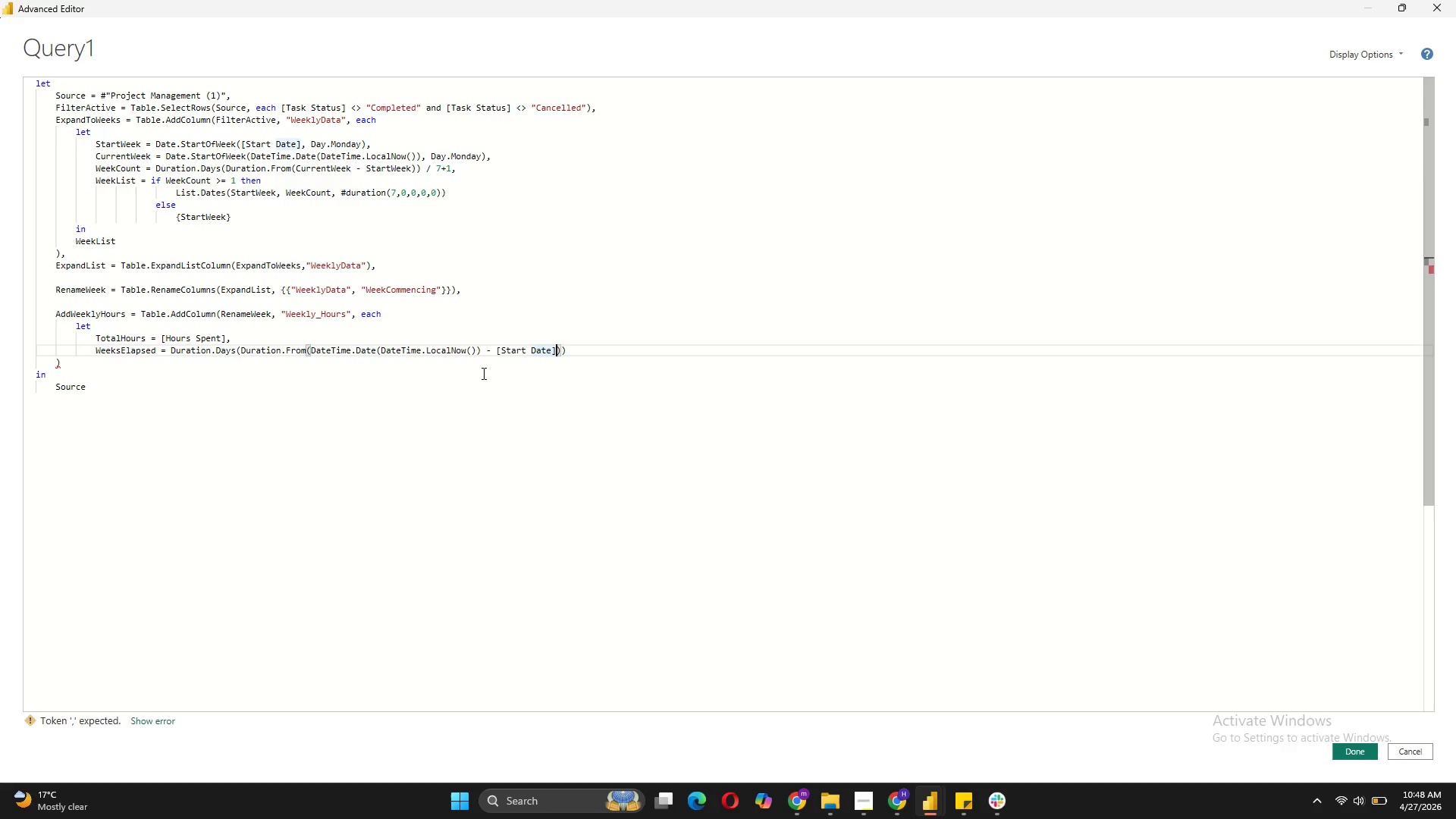 
key(ArrowRight)
 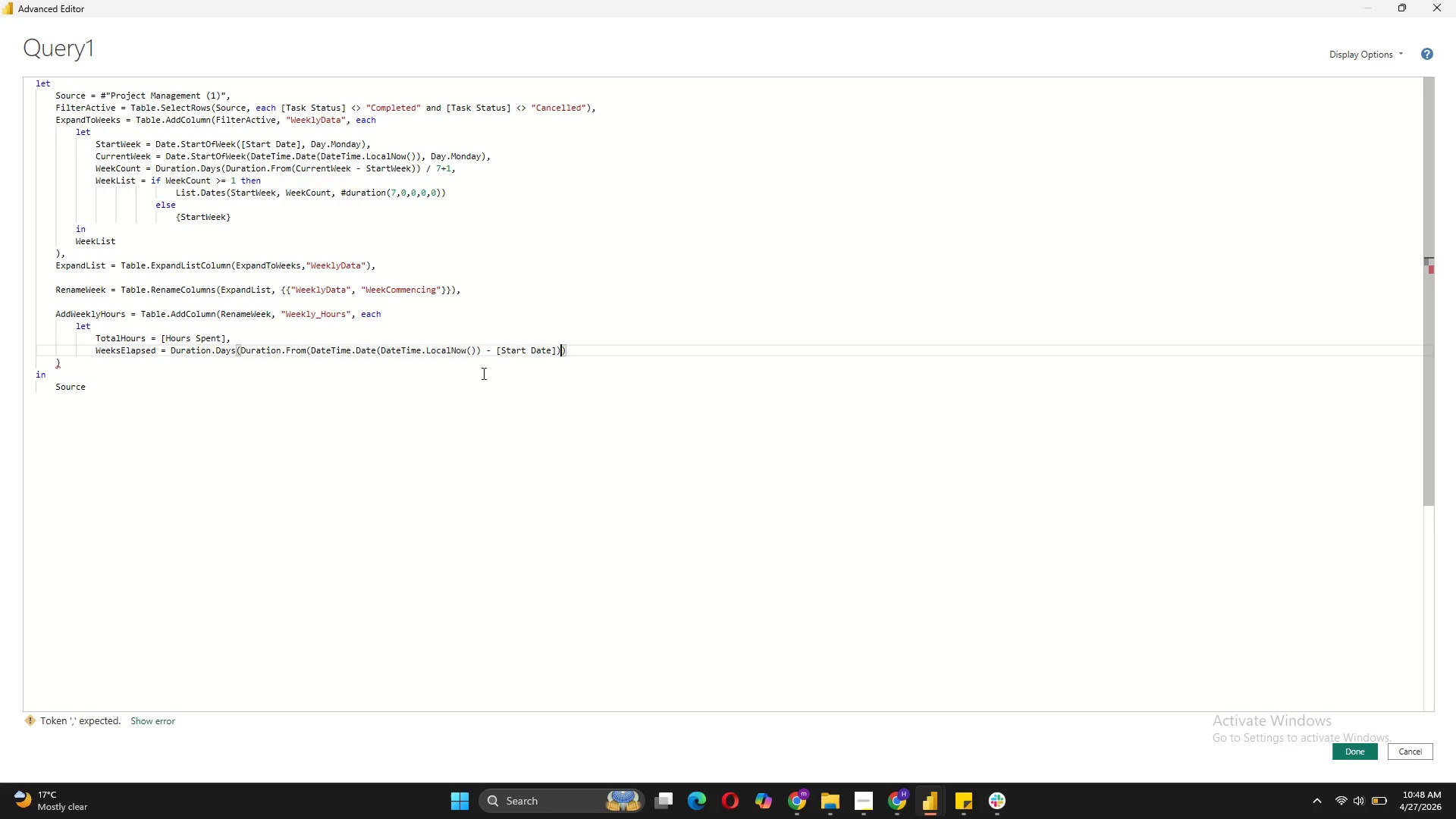 
key(ArrowRight)
 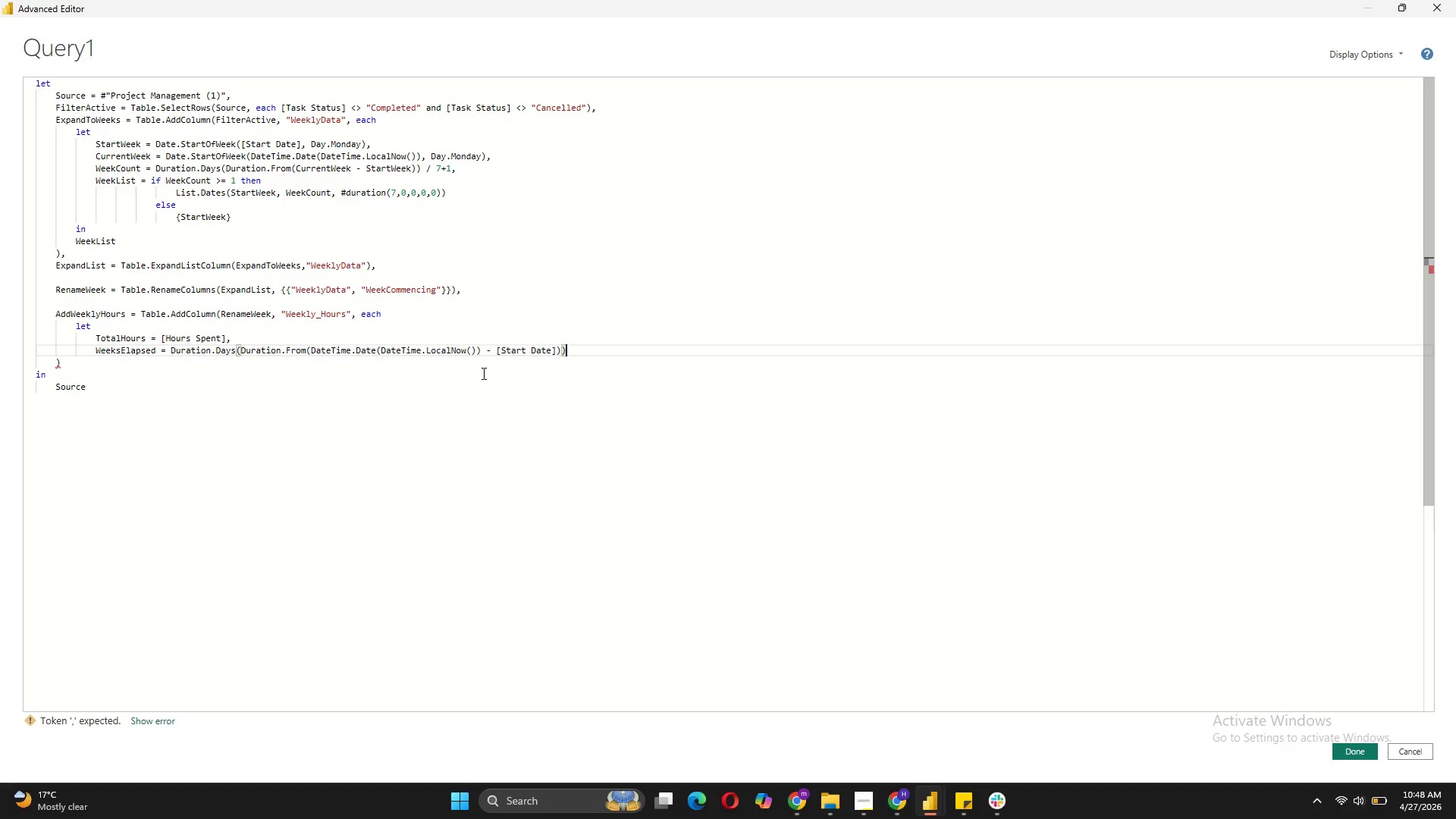 
key(Space)
 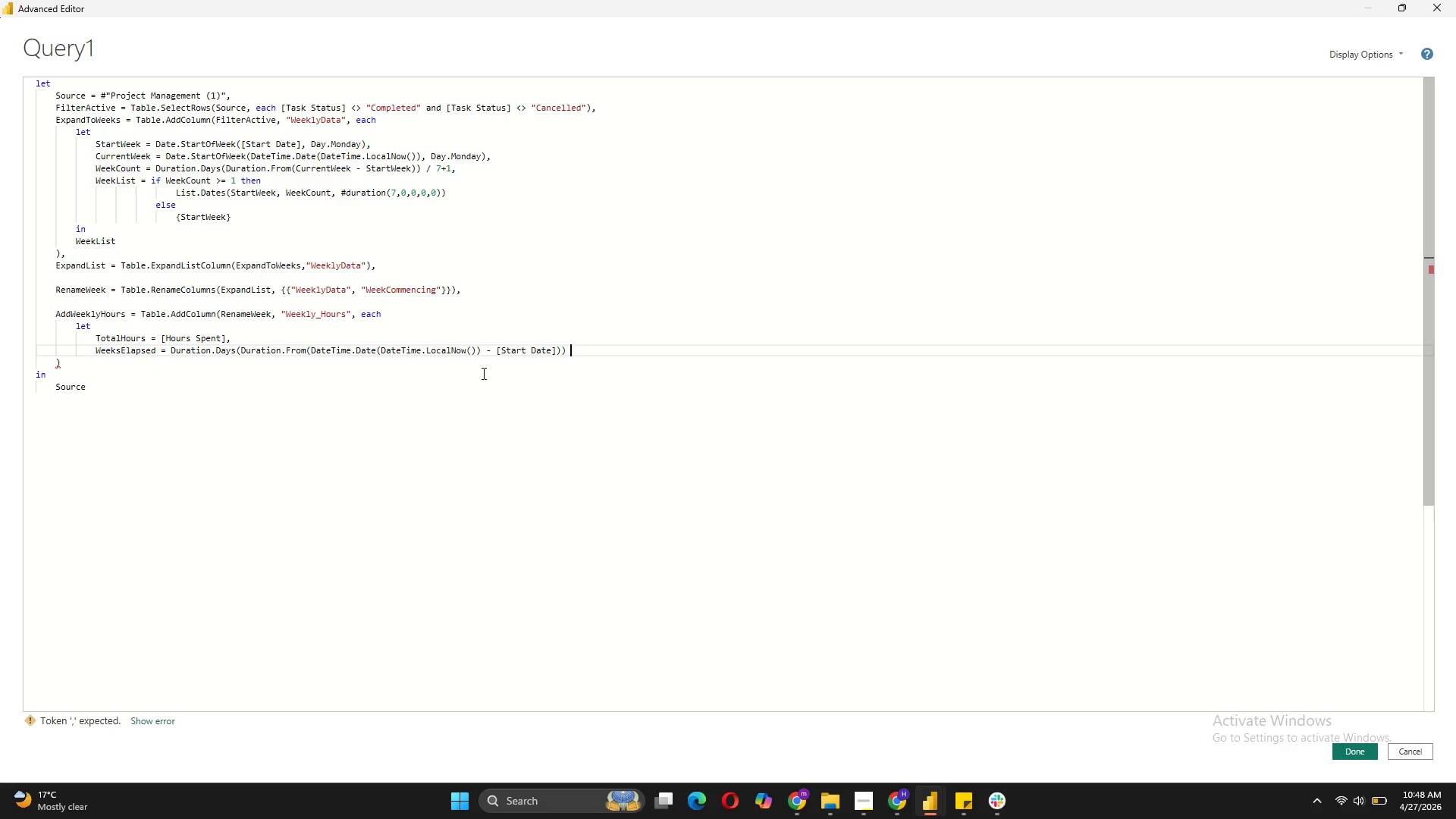 
key(Slash)
 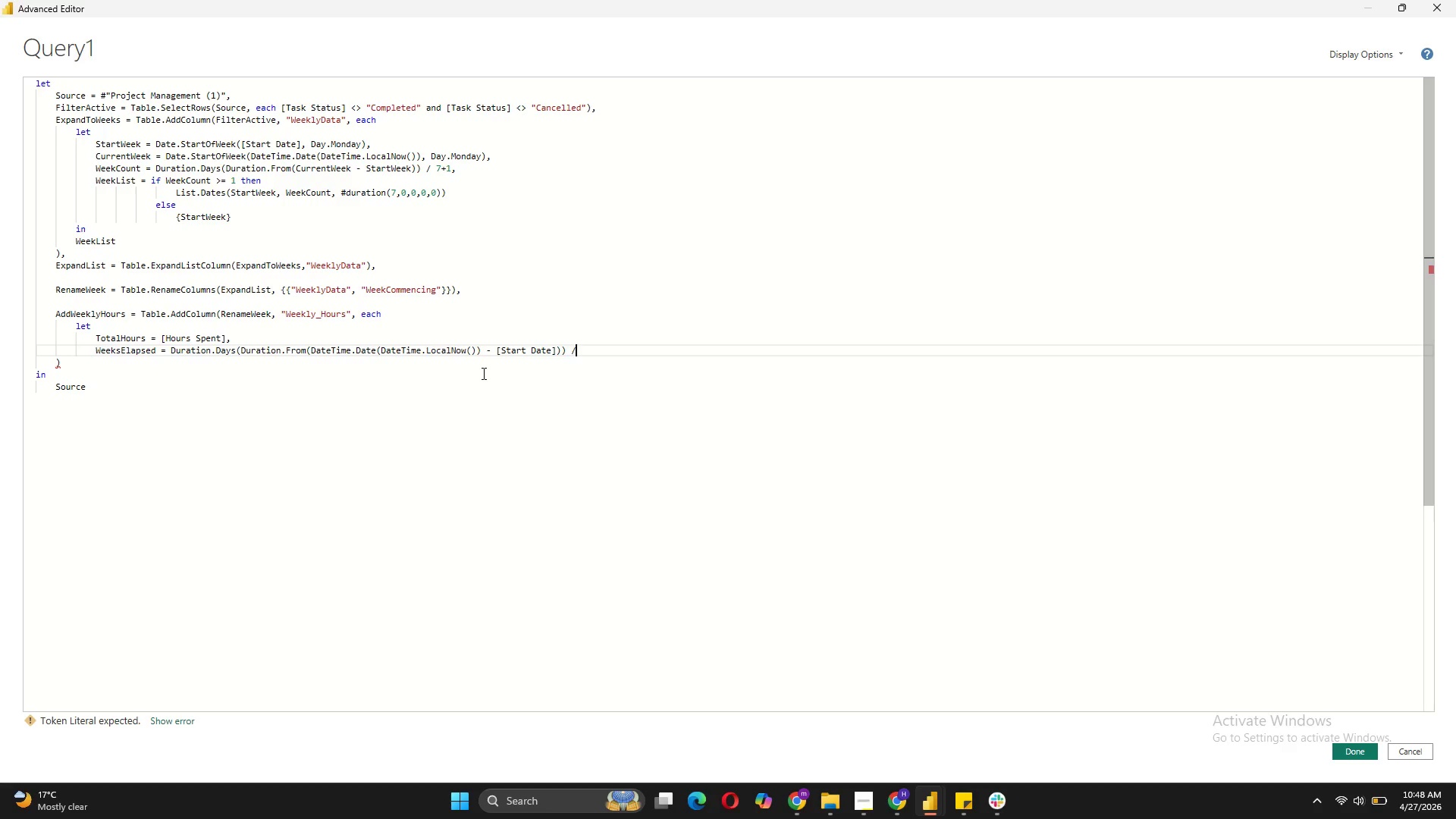 
key(Space)
 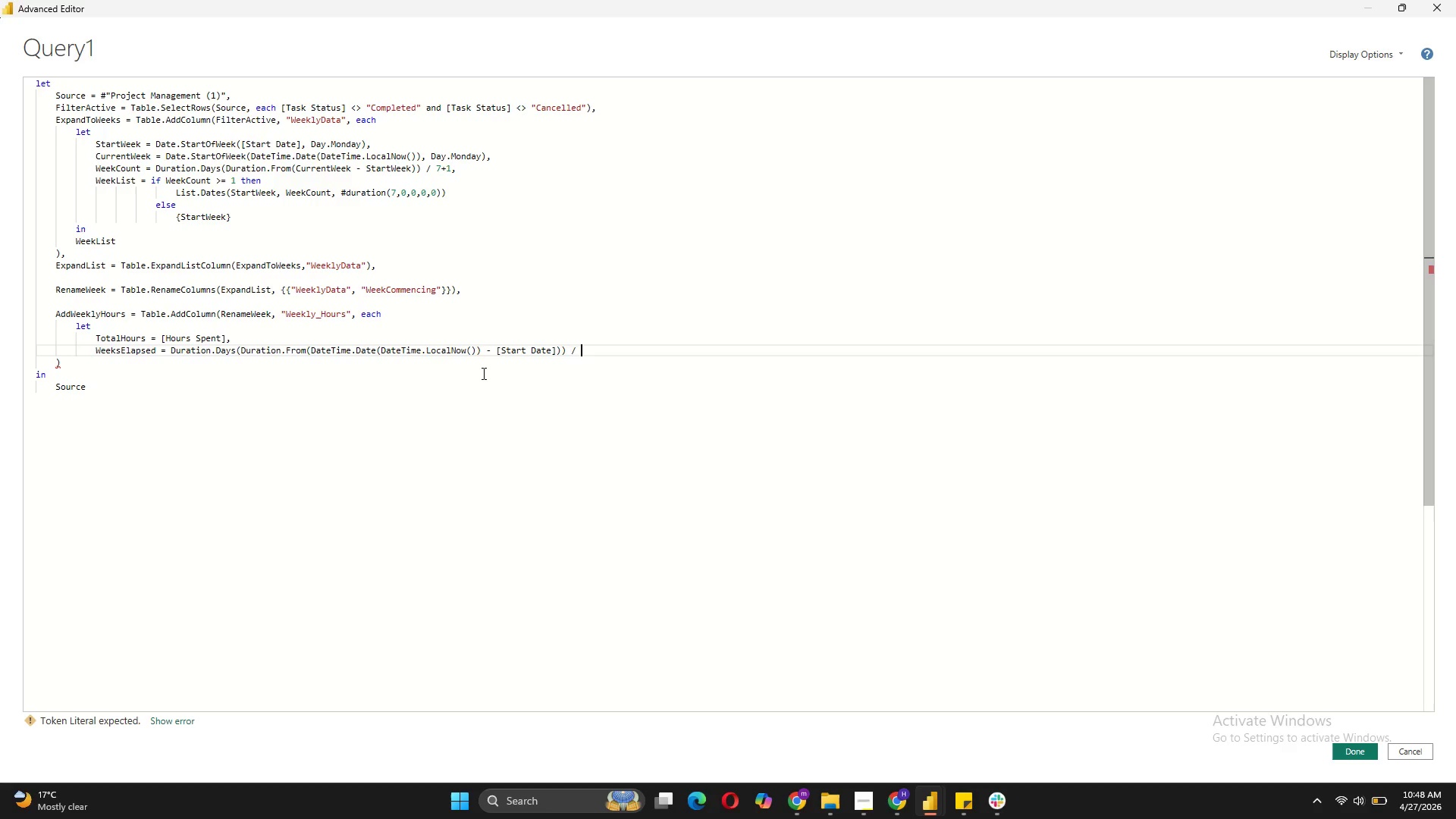 
key(7)
 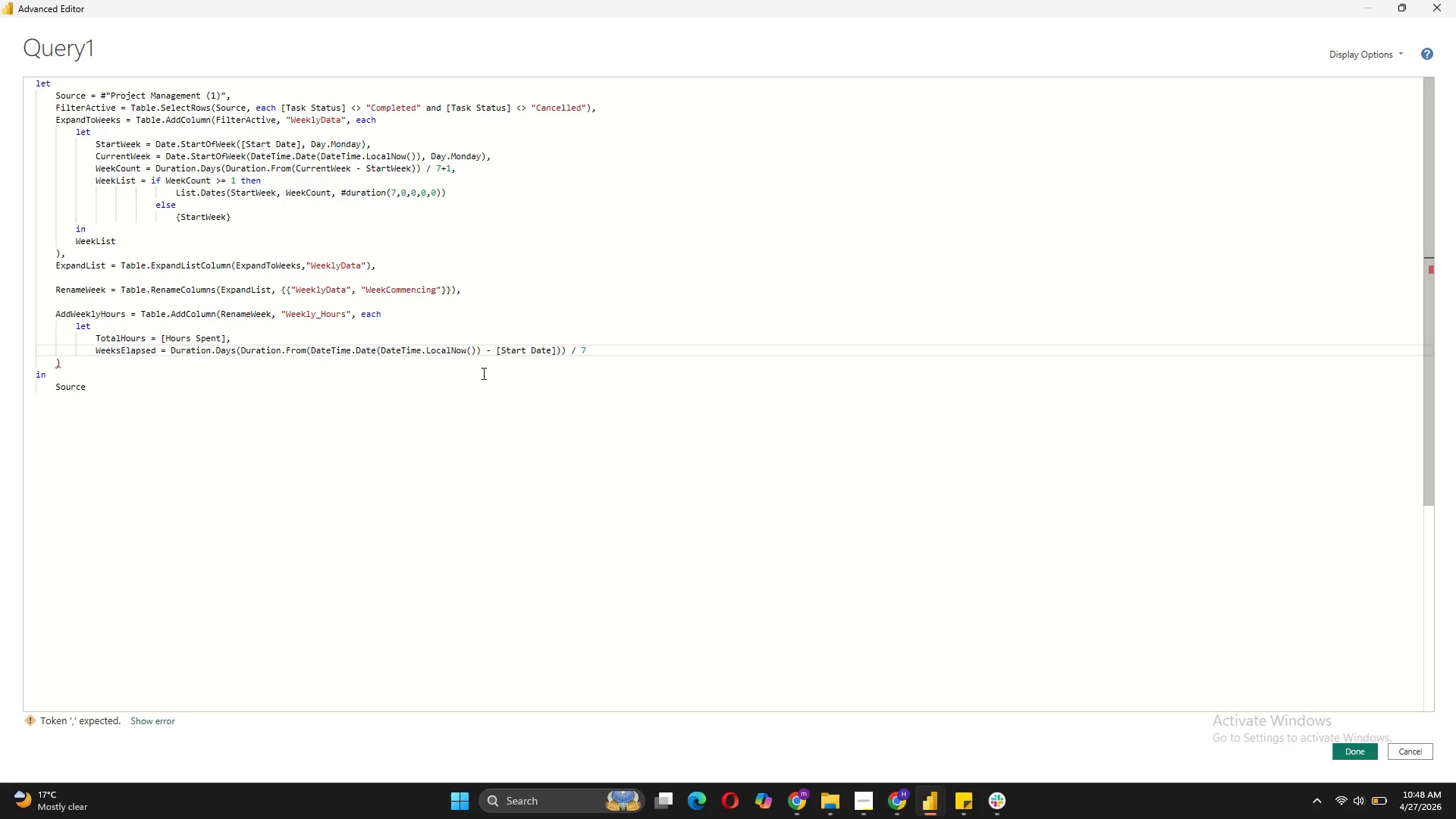 
key(Comma)
 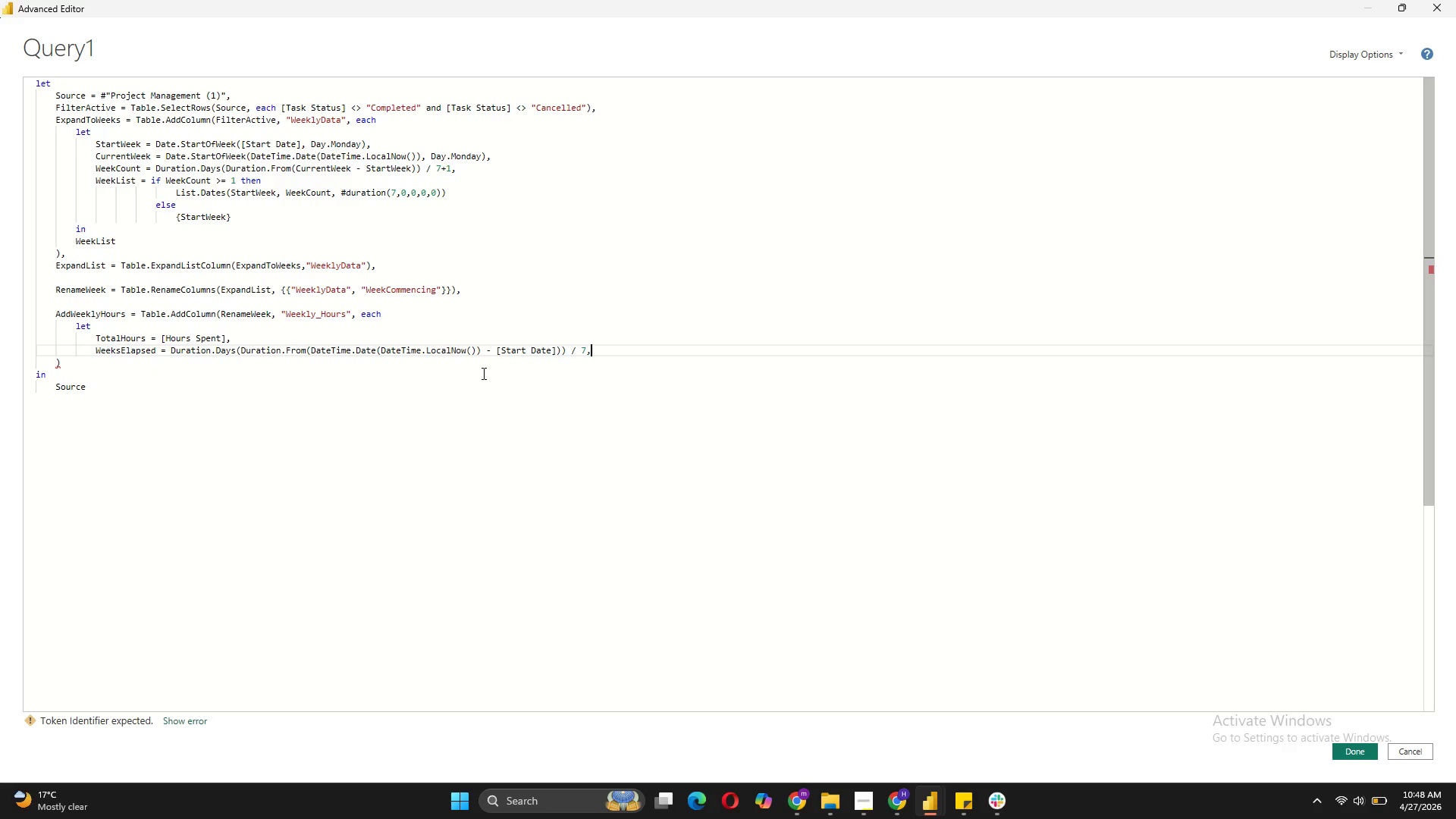 
key(Shift+Enter)
 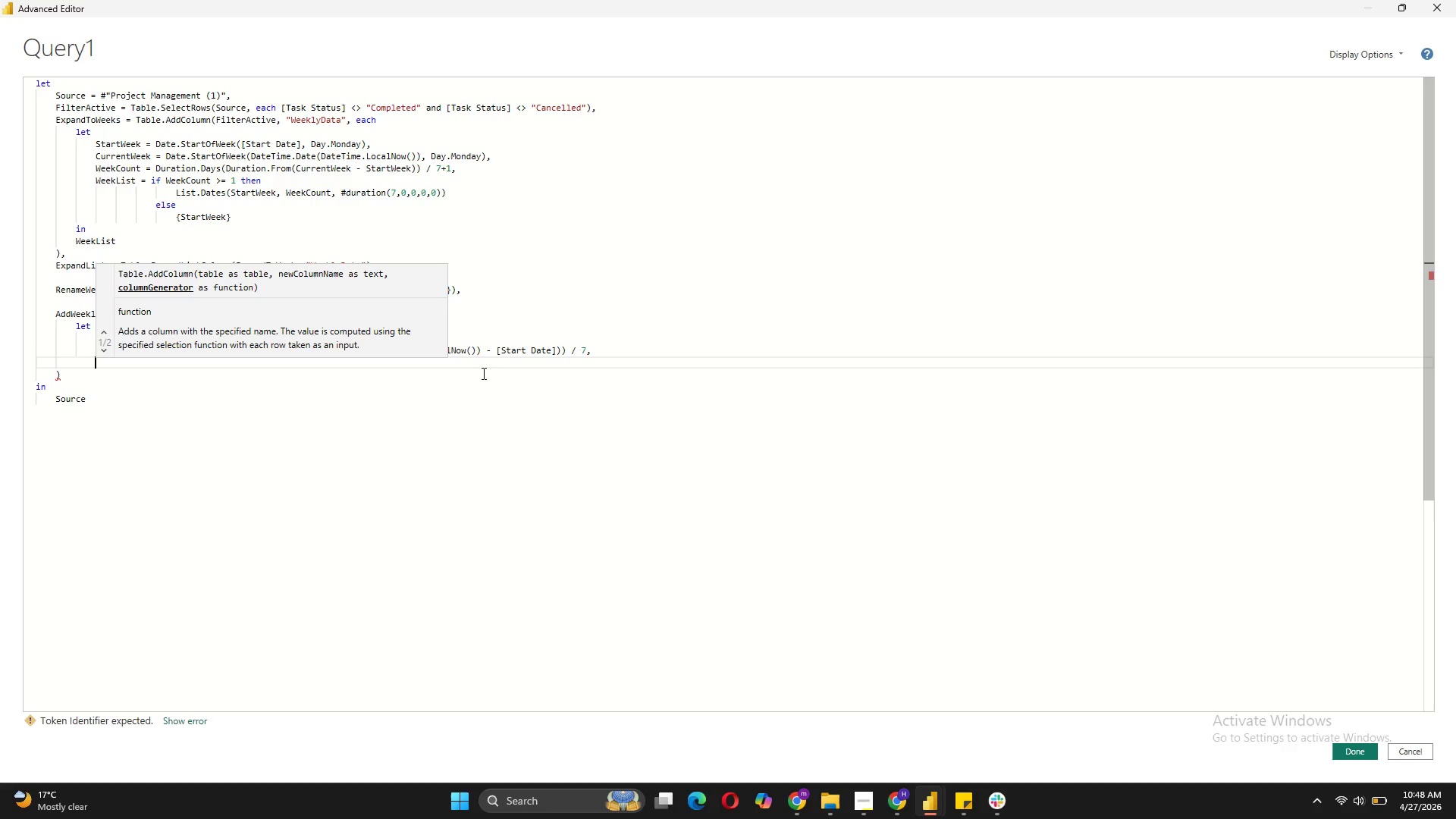 
type(Wee)
 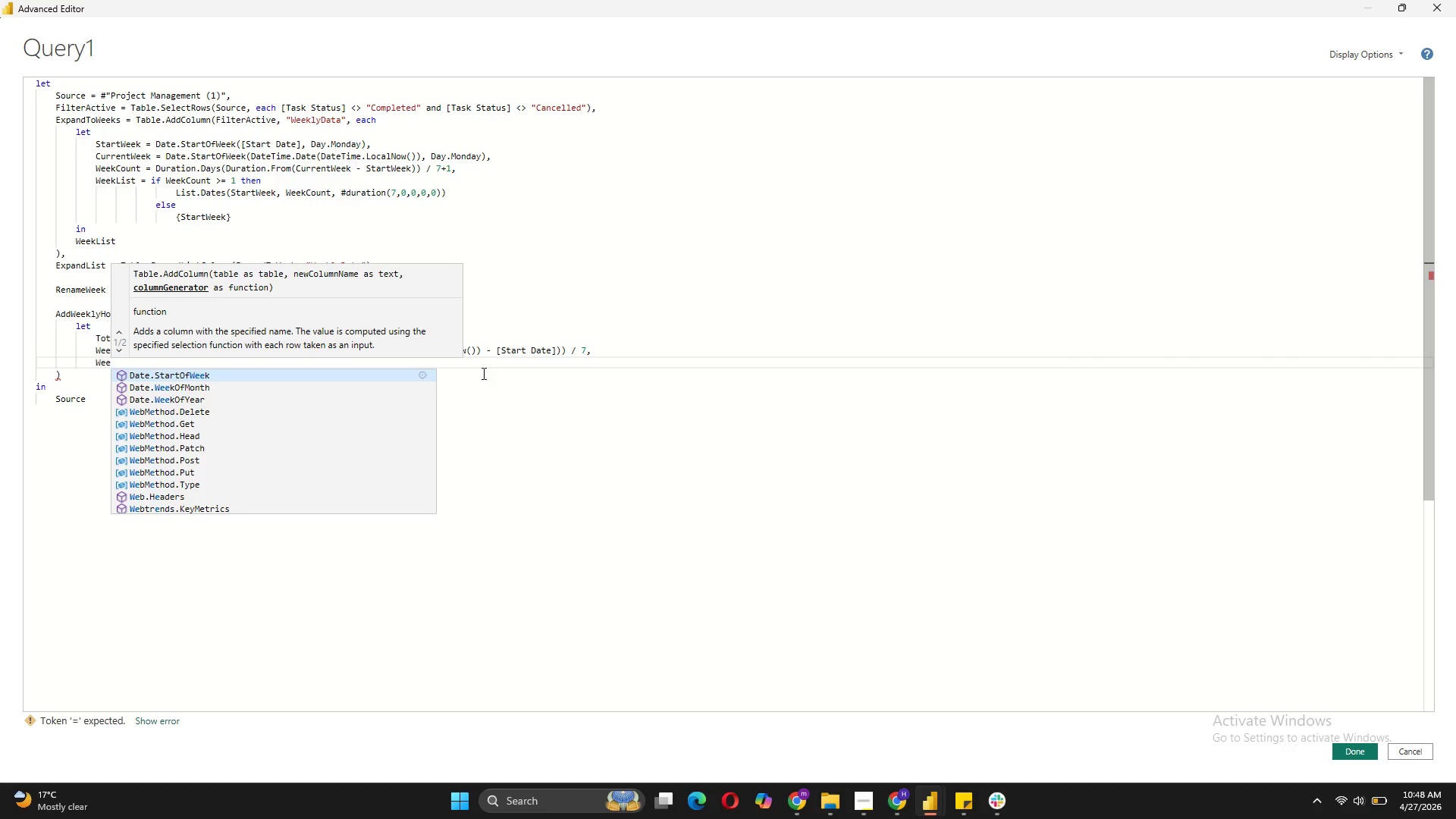 
type(kElapsed)
 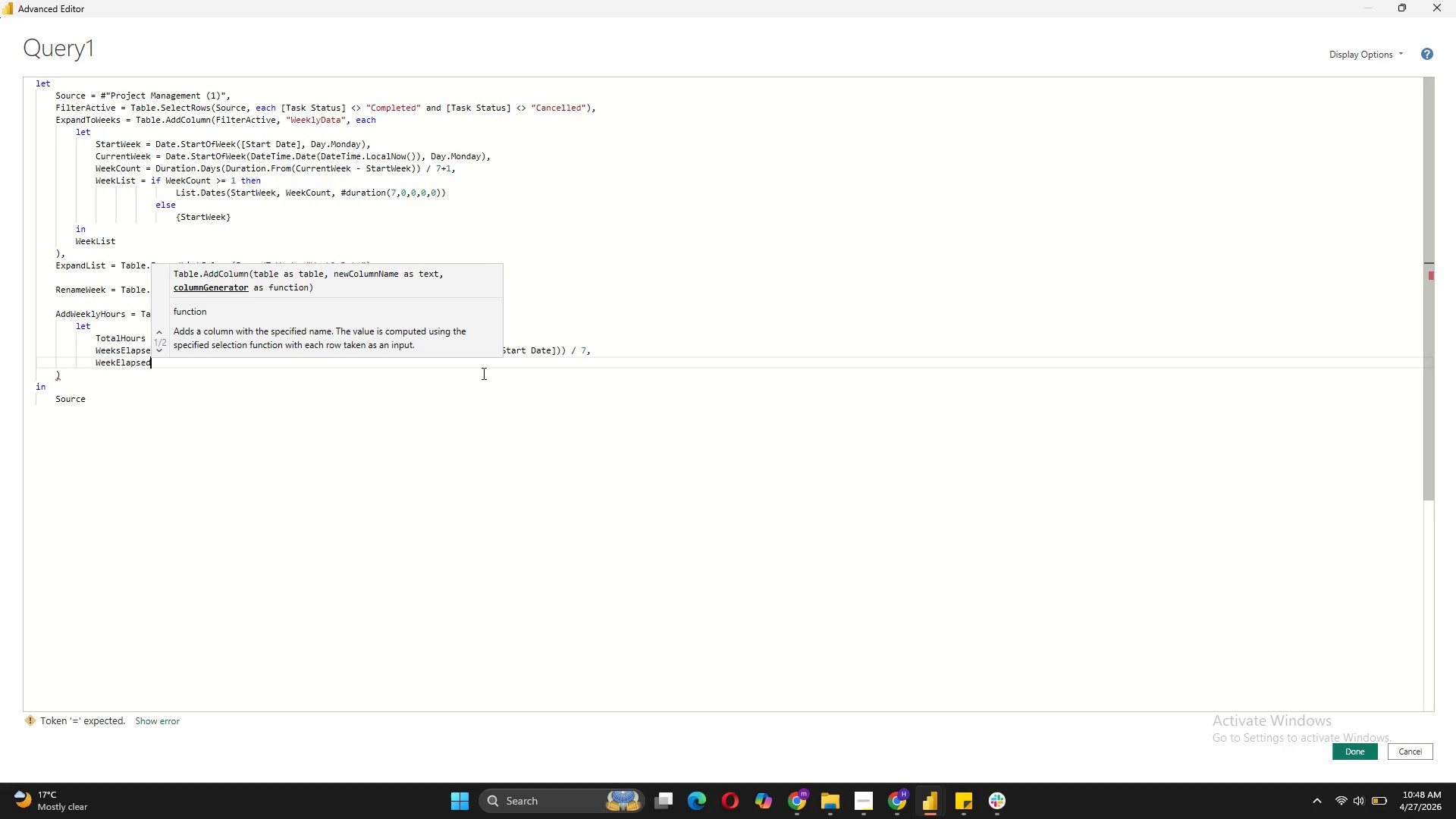 
type(Rounded = id)
key(Backspace)
type(f WeeksElapsed < 1 then )
 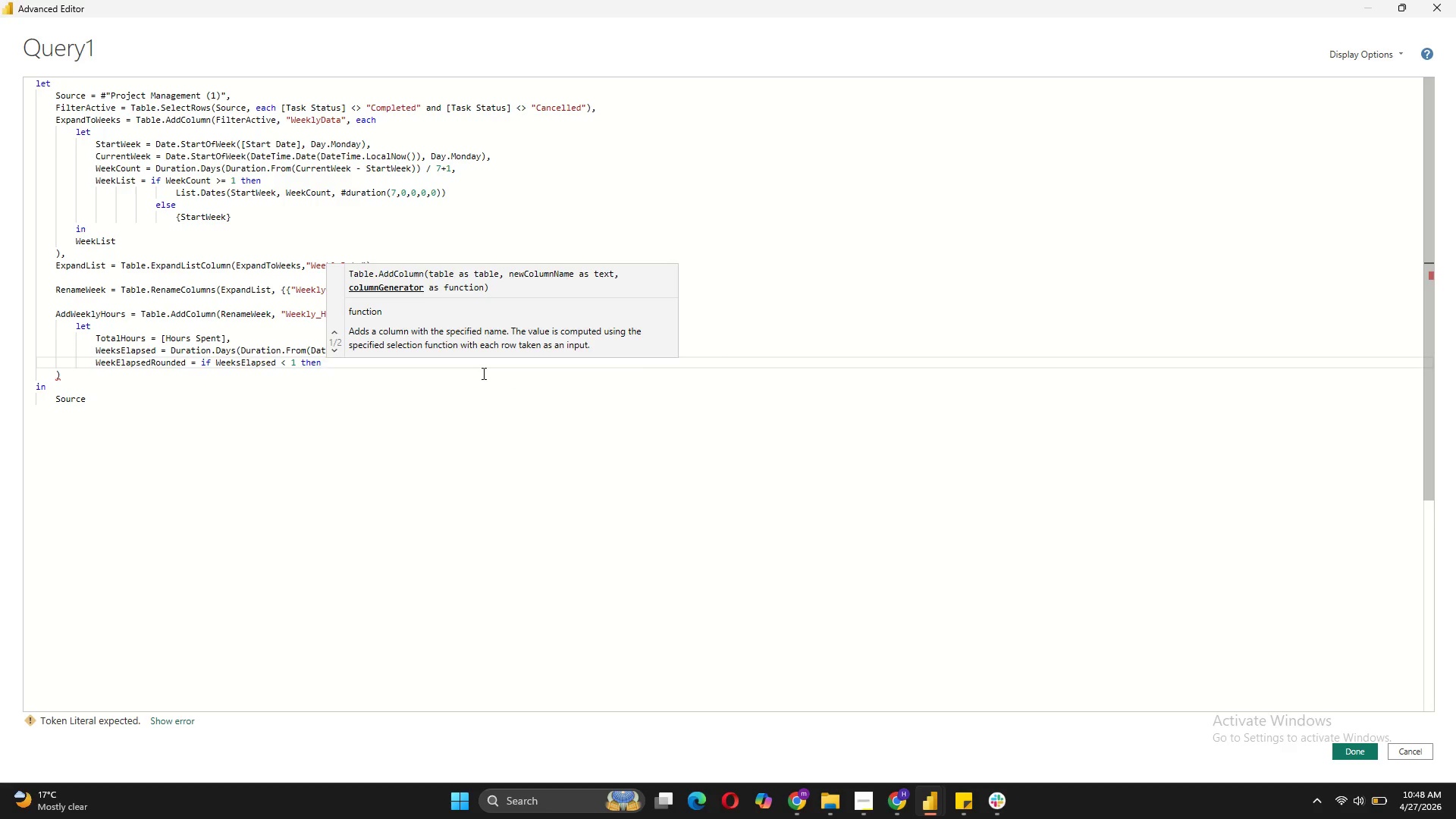 
type(1 else Wee)
 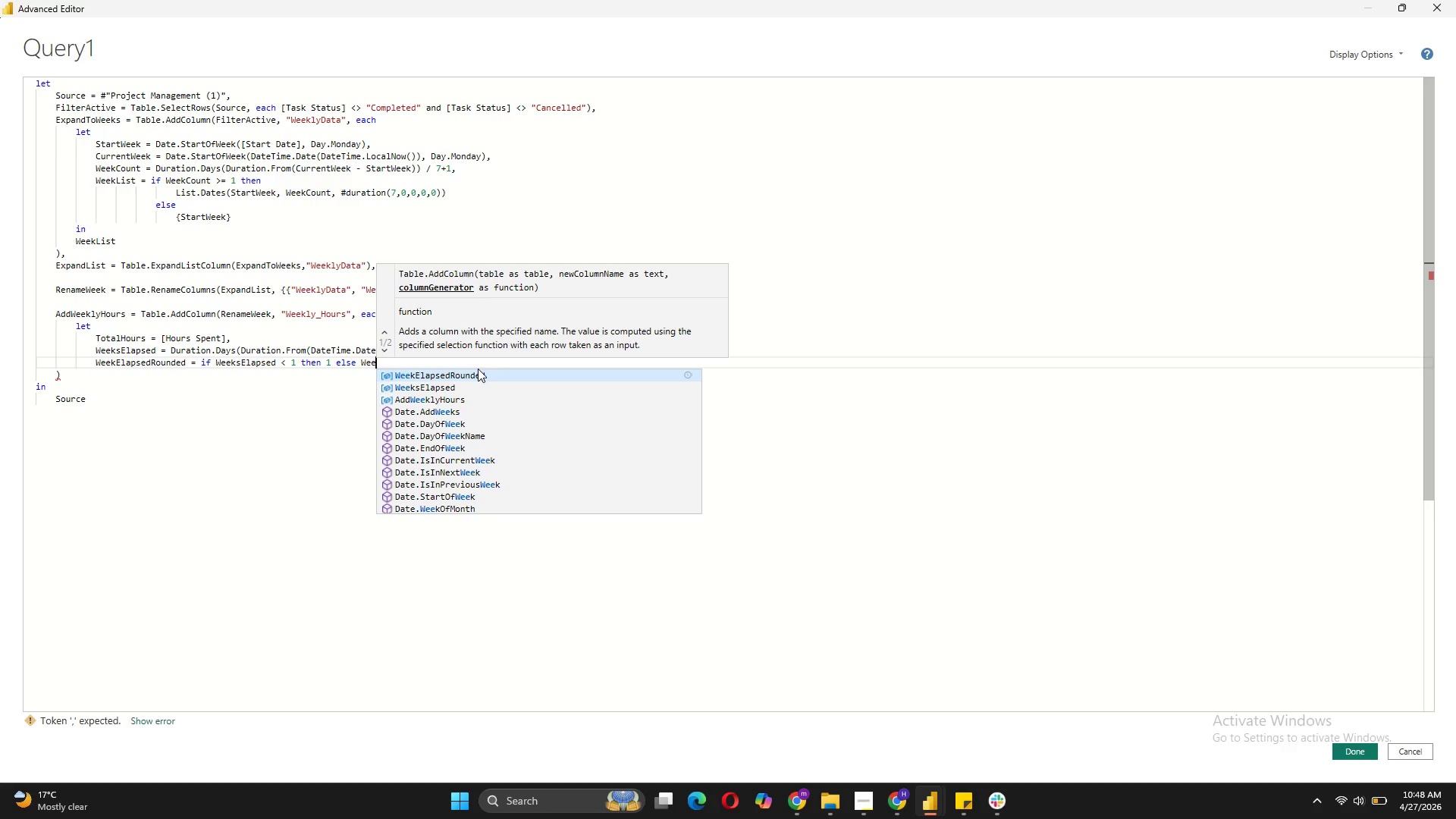 
left_click([466, 382])
 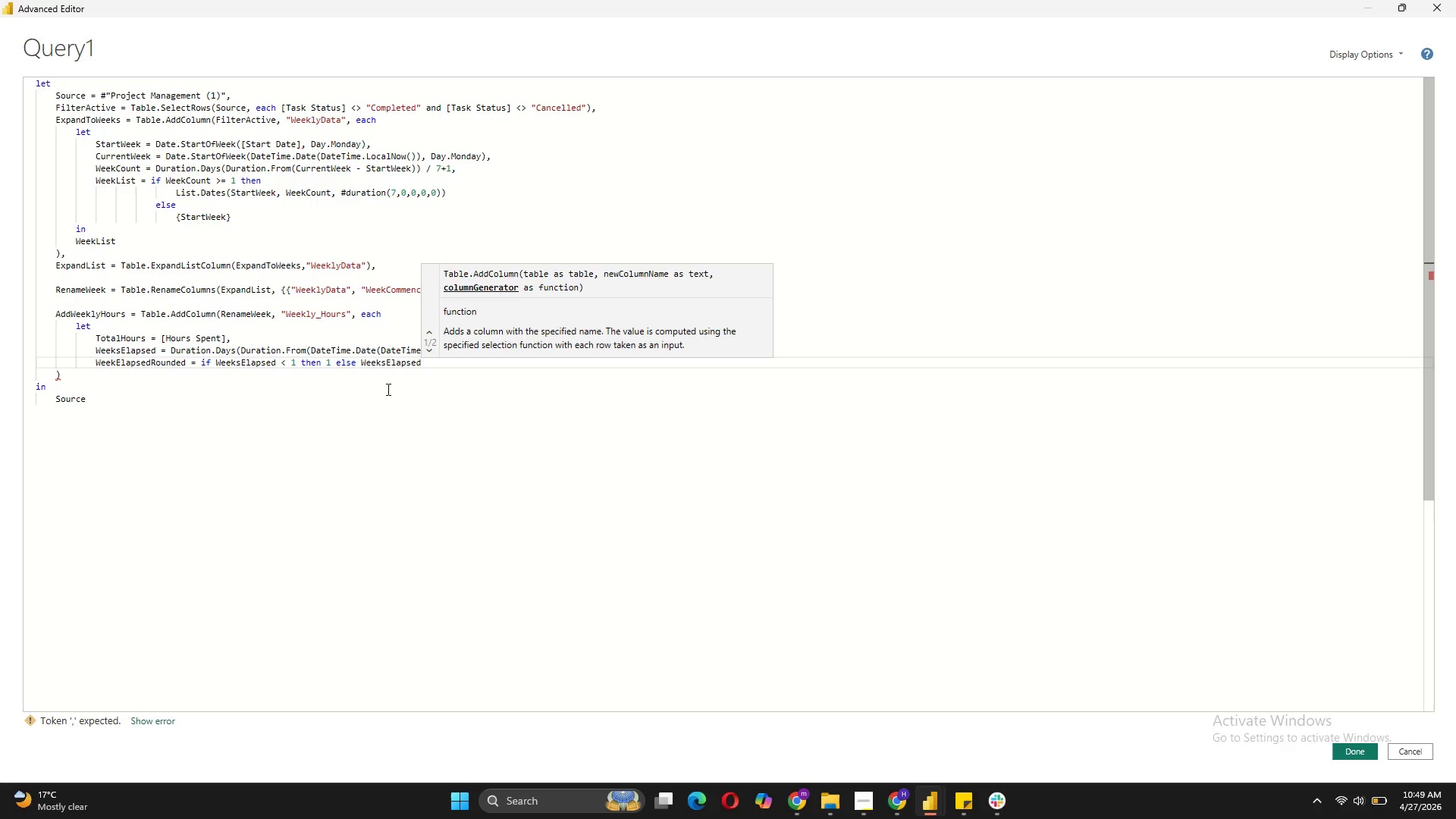 
key(Shift+Enter)
 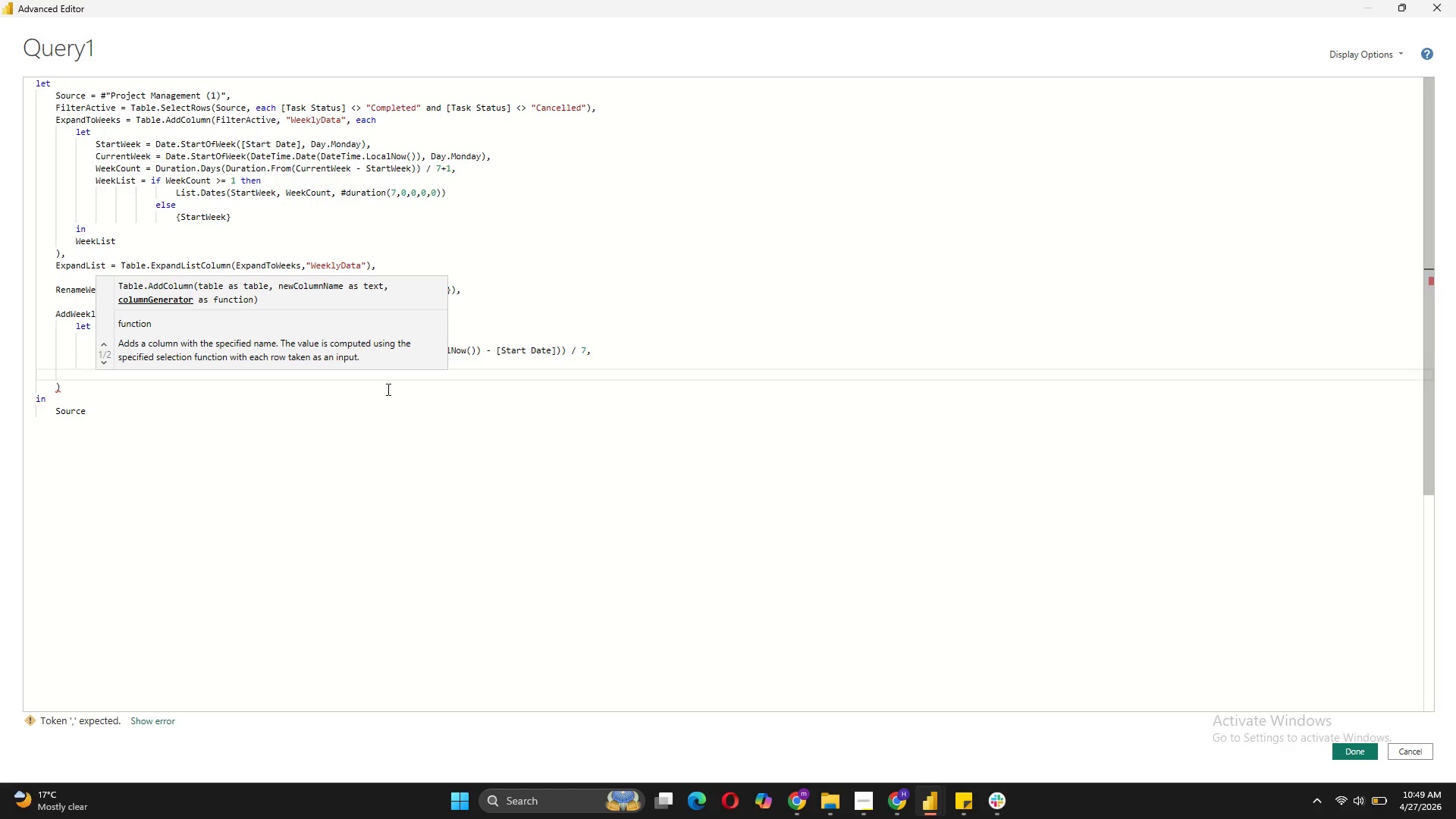 
key(Backspace)
type(in)
 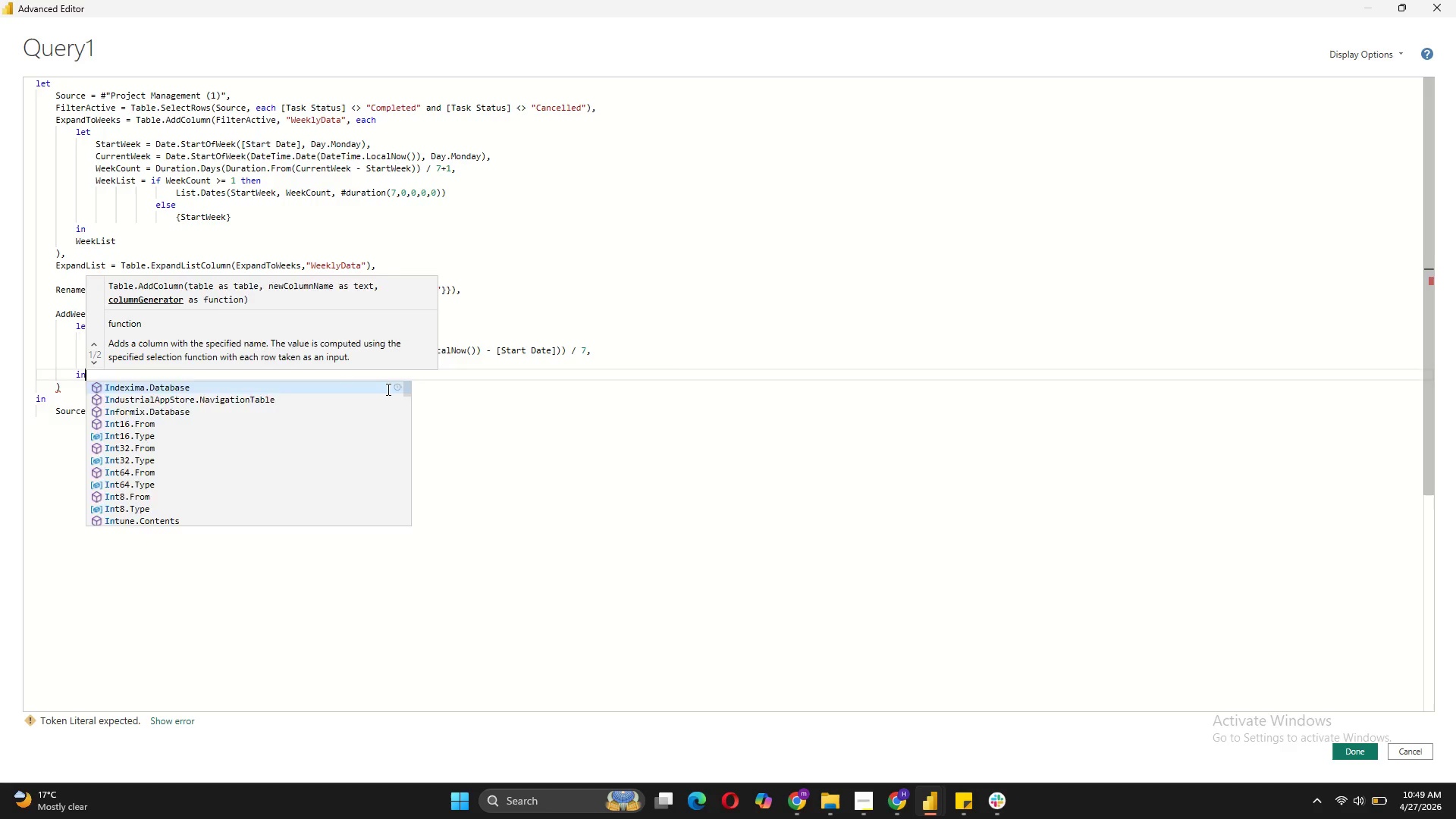 
key(Shift+Enter)
 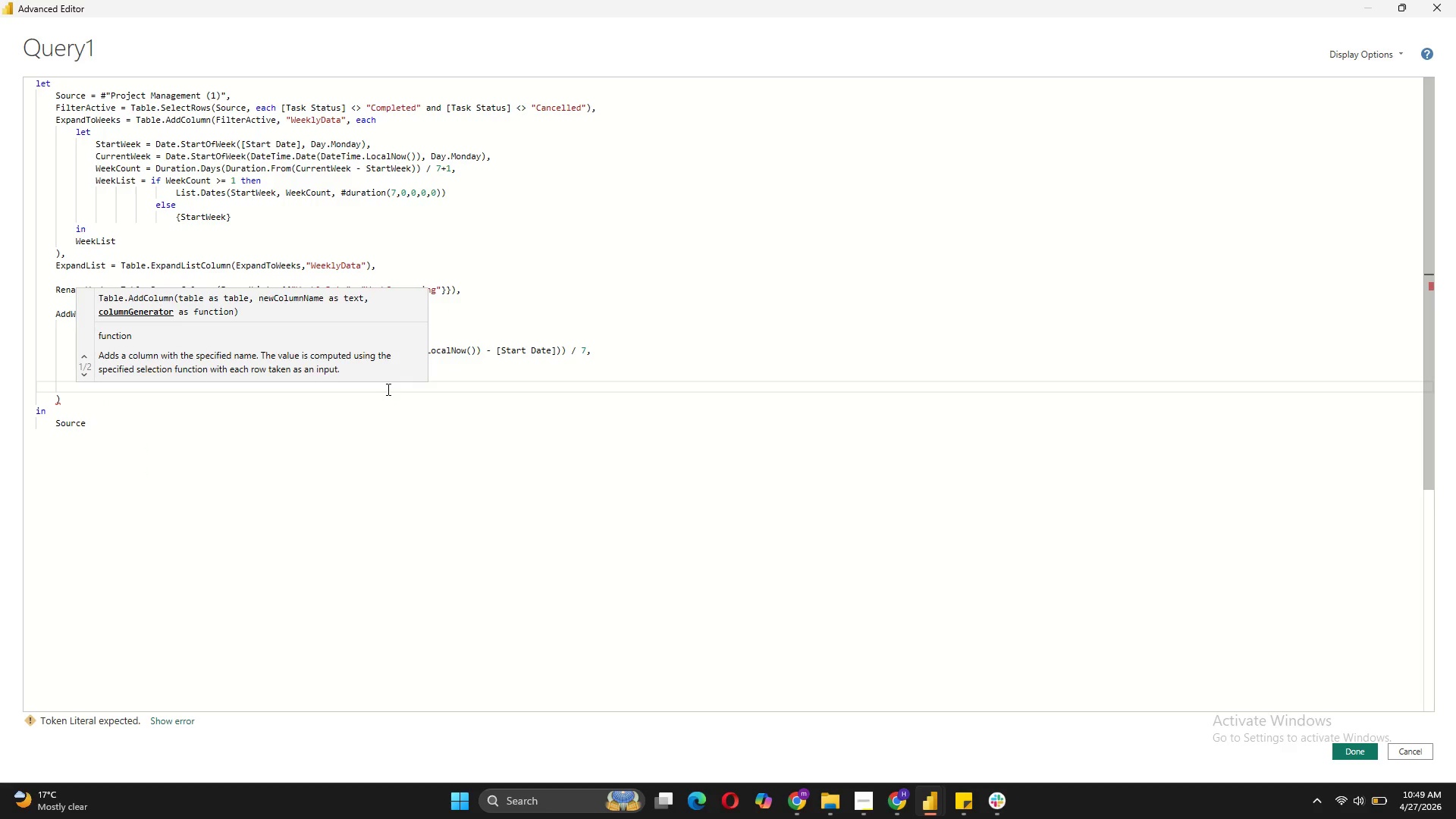 
type(TotalHours / WeeksElapsedRounded)
 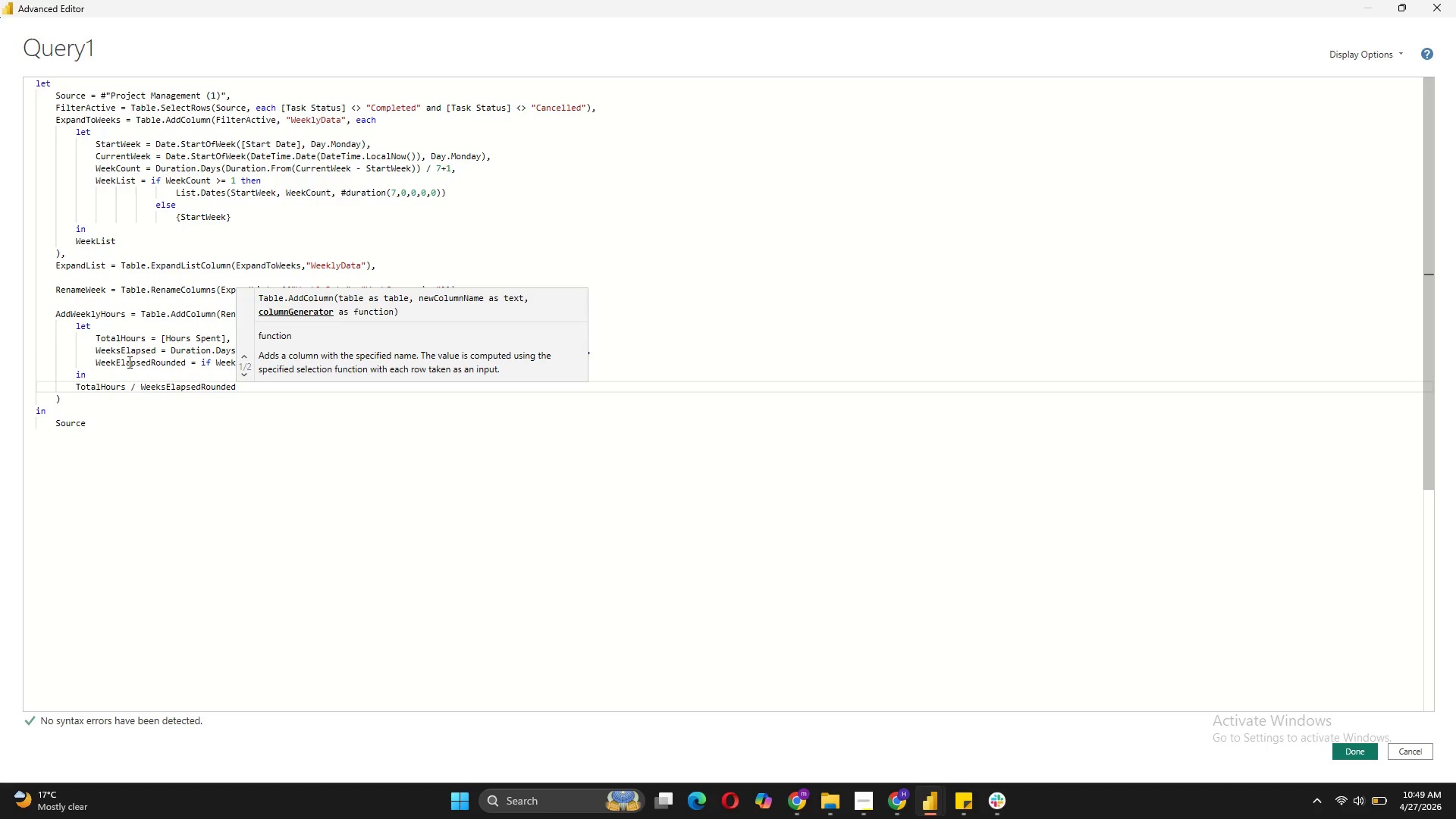 
wait(8.0)
 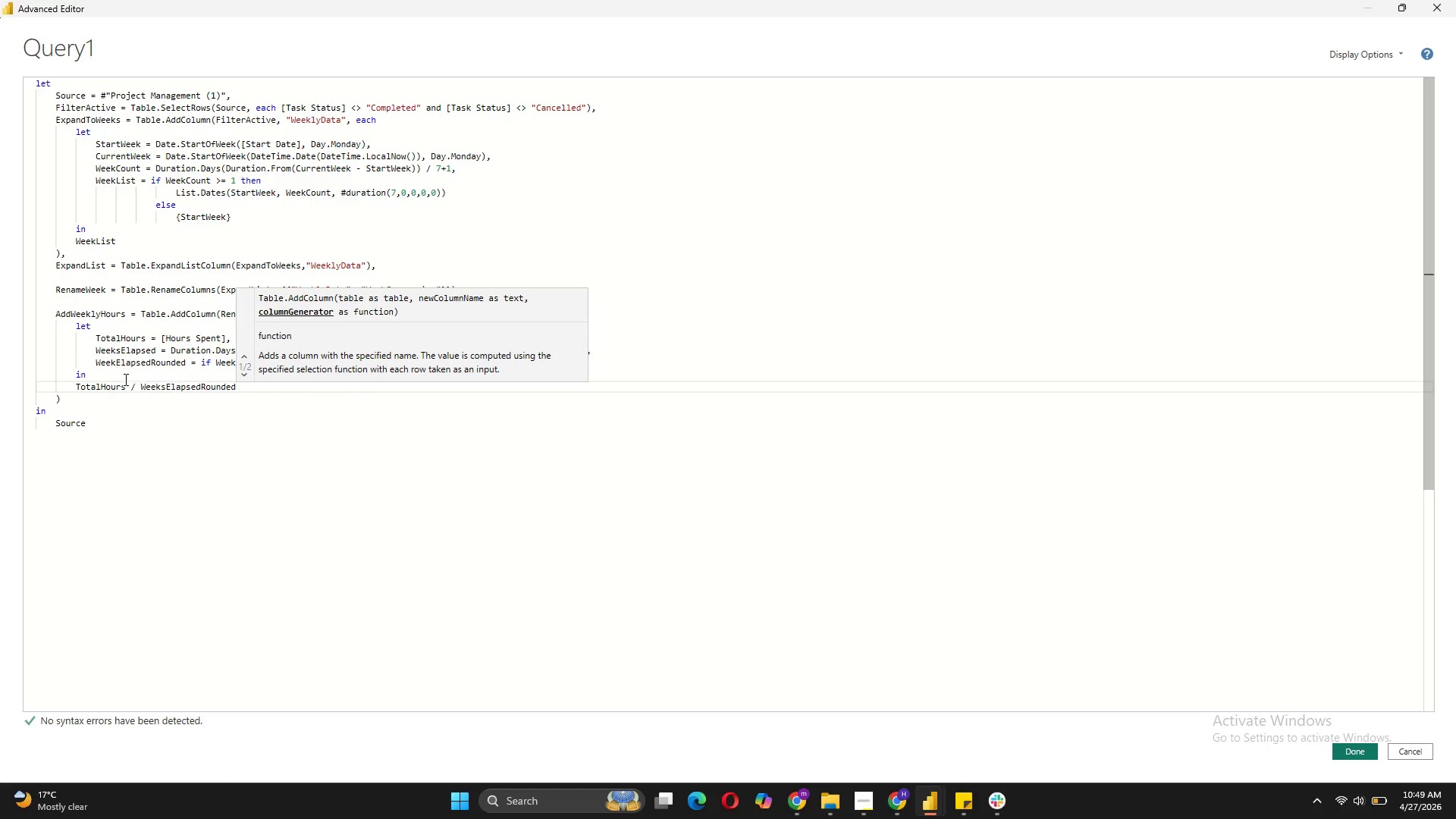 
left_click([115, 363])
 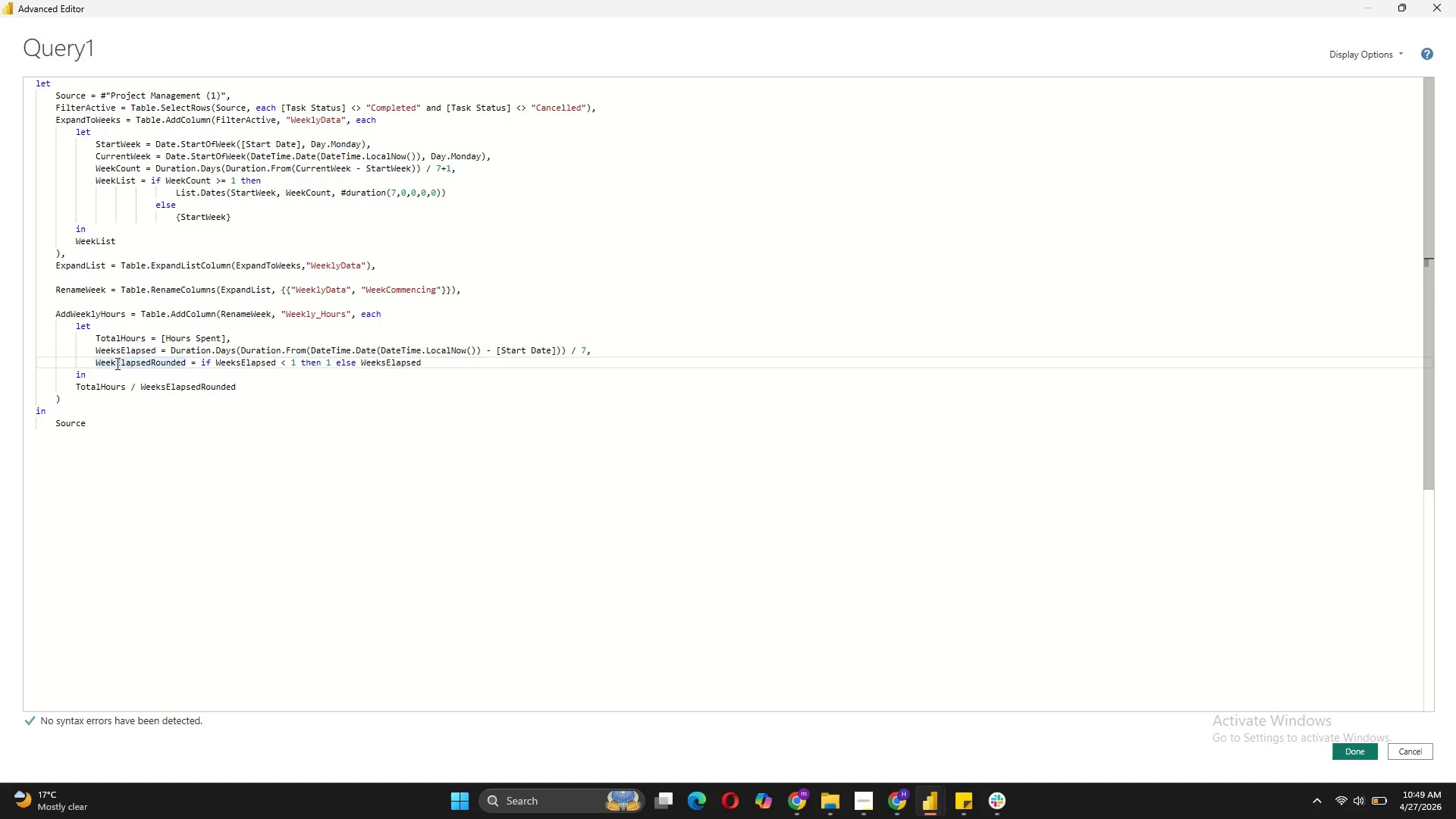 
key(S)
 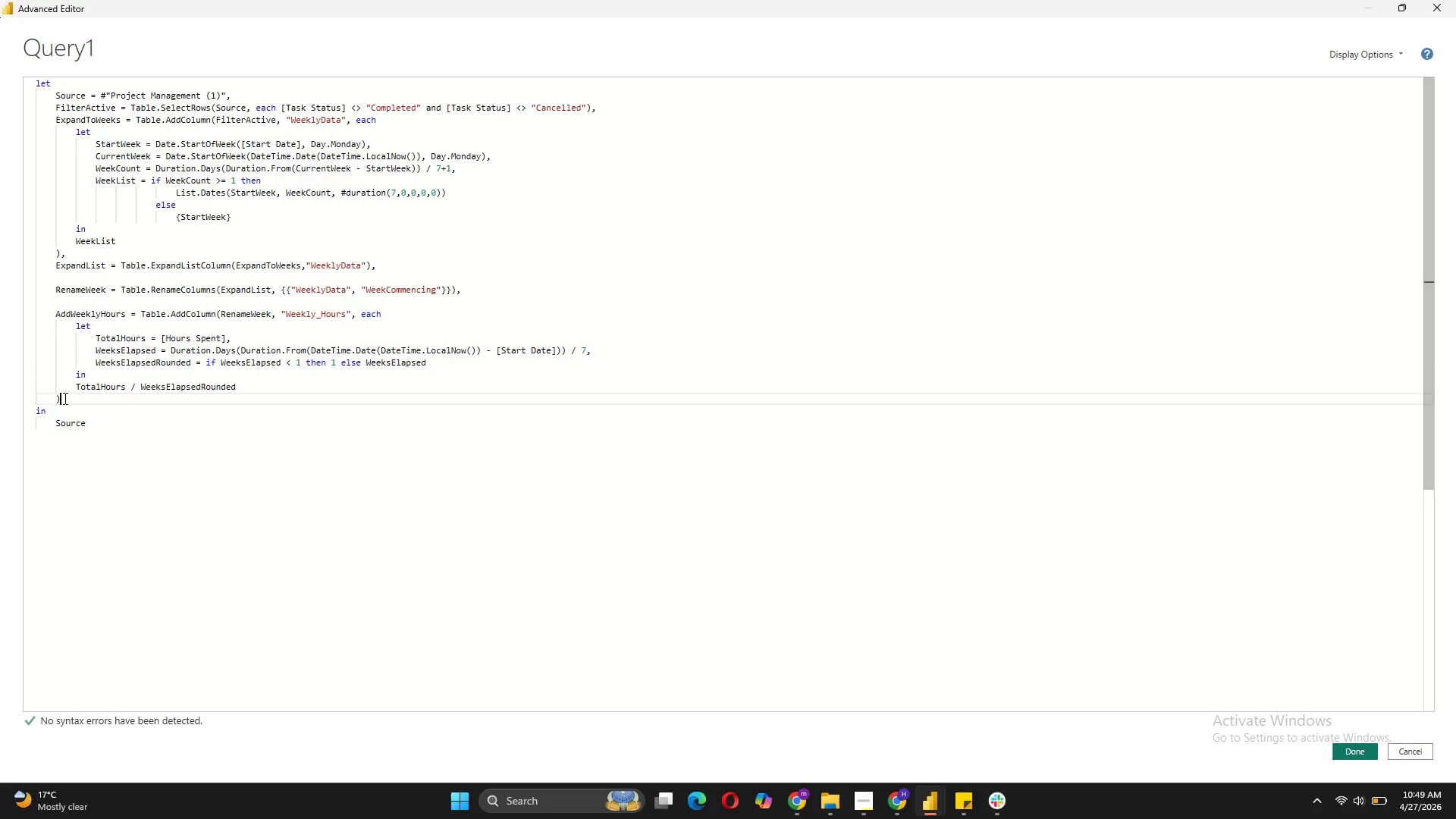 
key(Comma)
 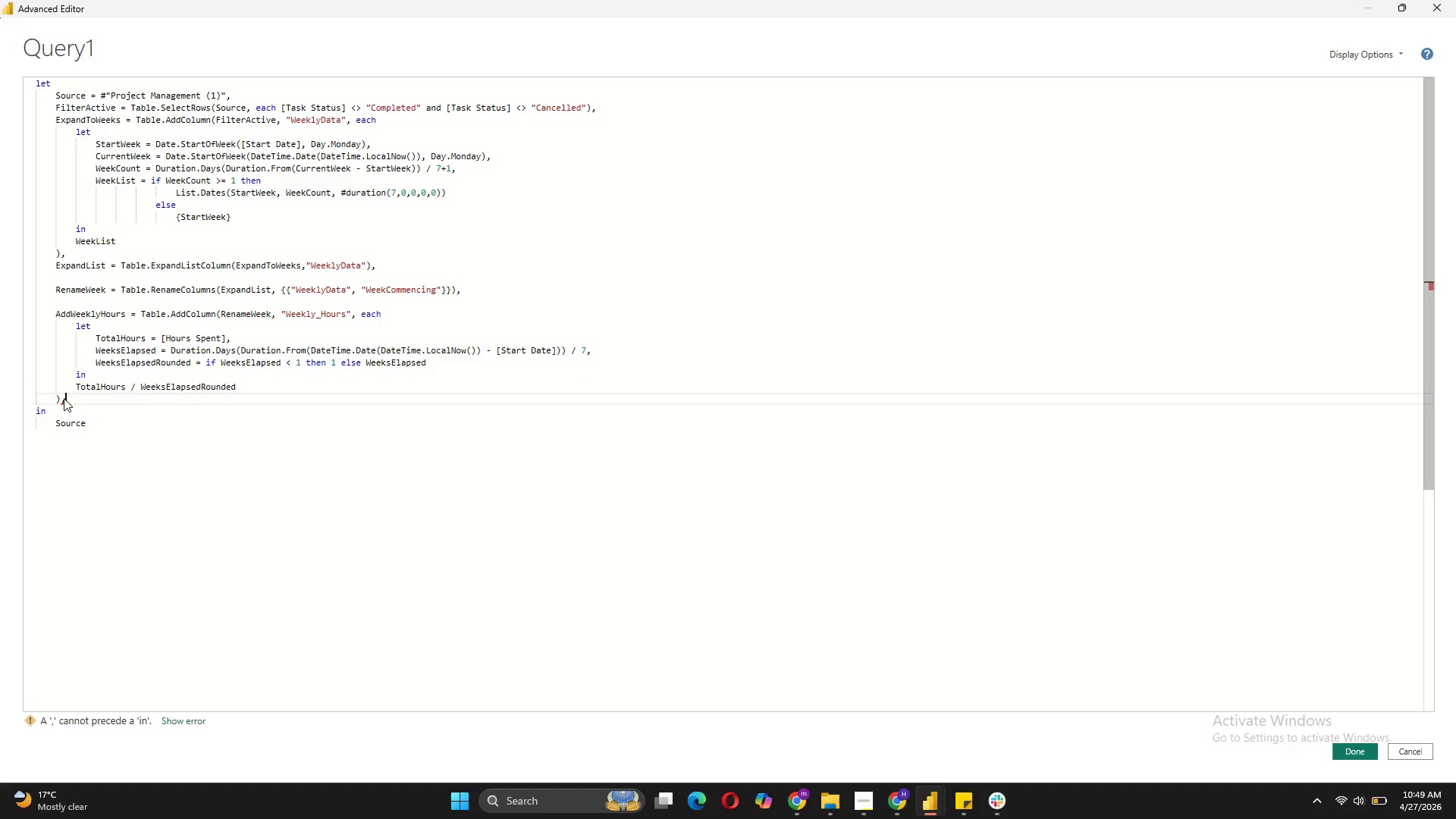 
key(Shift+ShiftRight)
 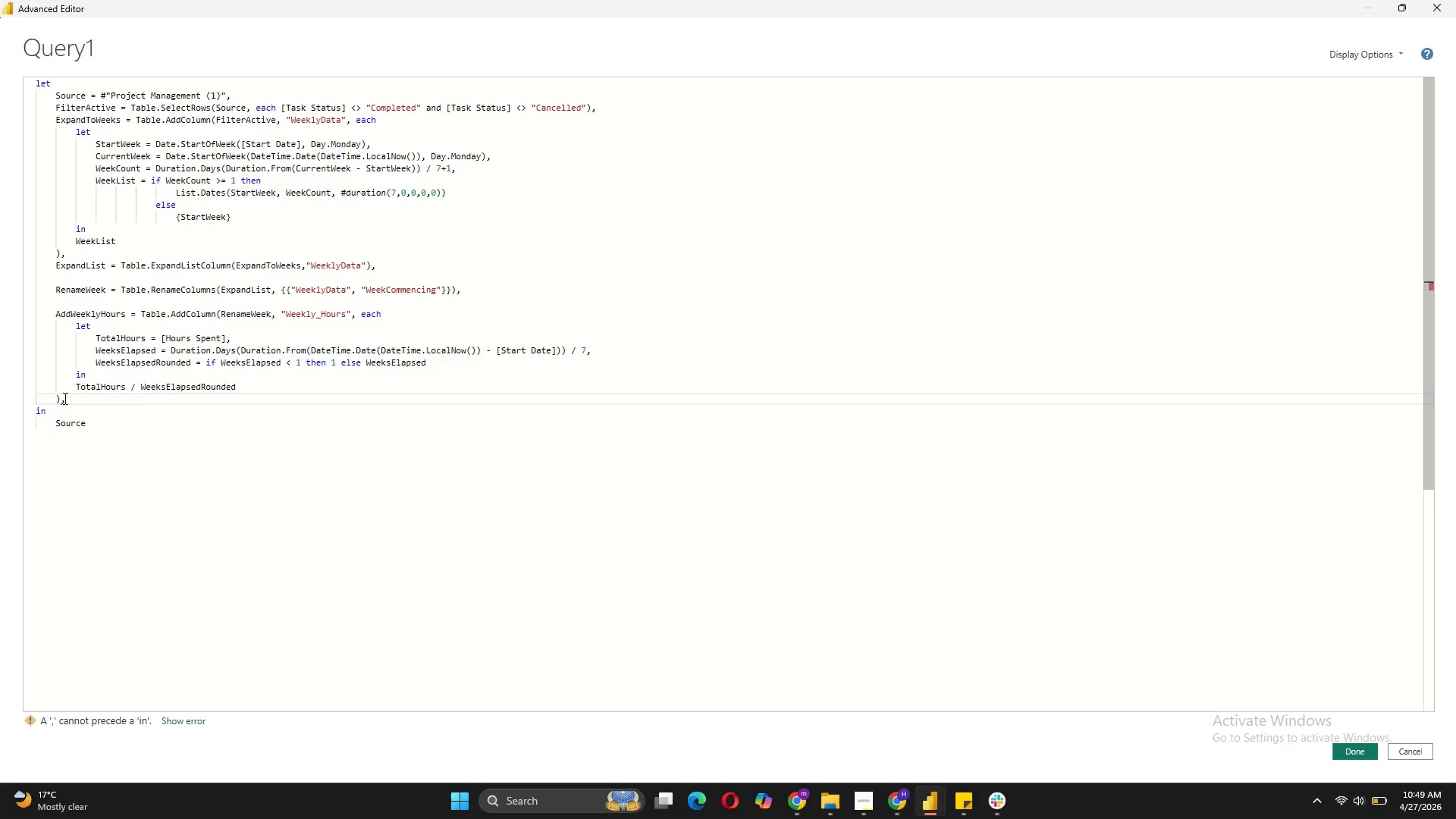 
key(Shift+Enter)
 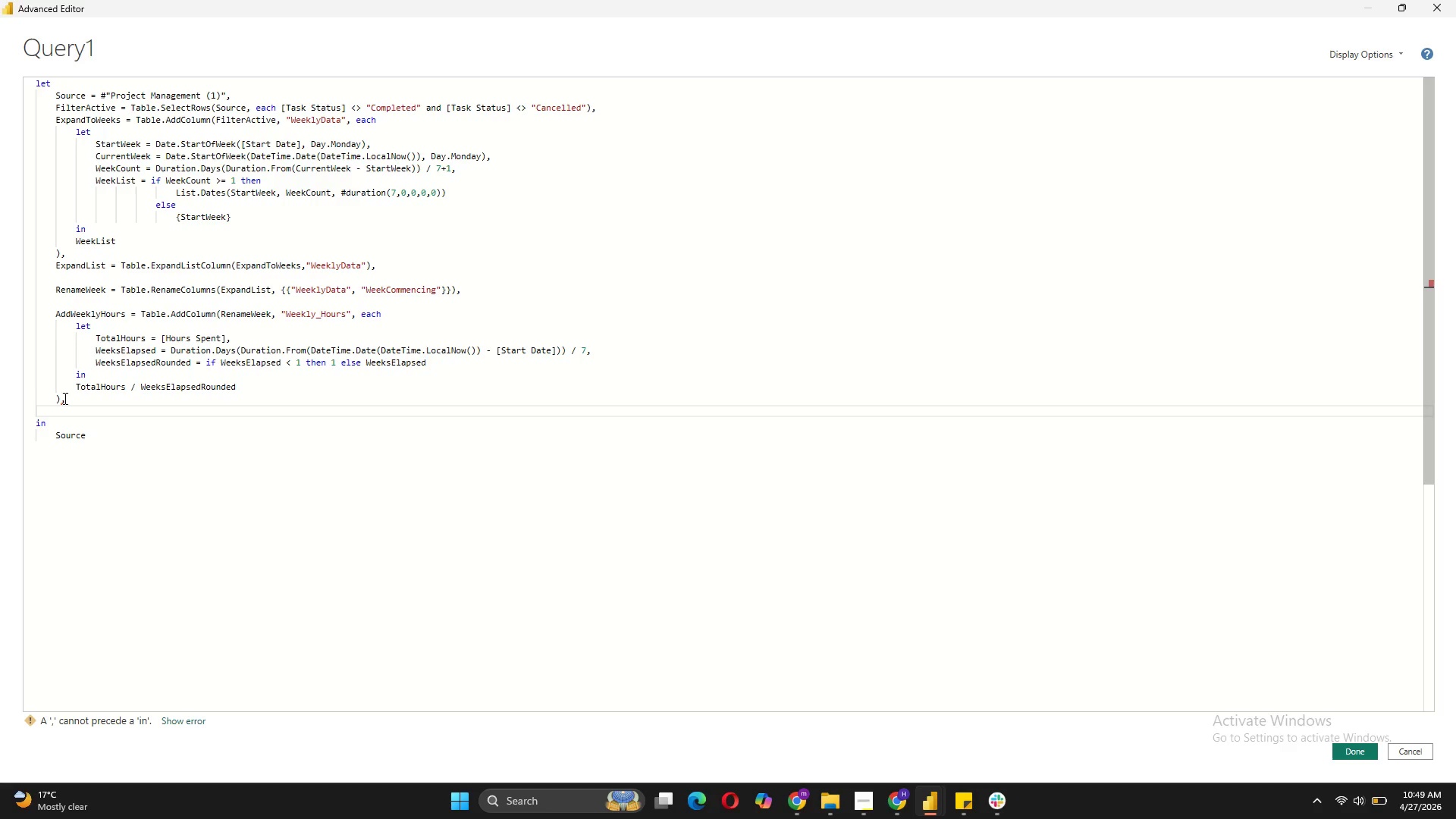 
wait(14.98)
 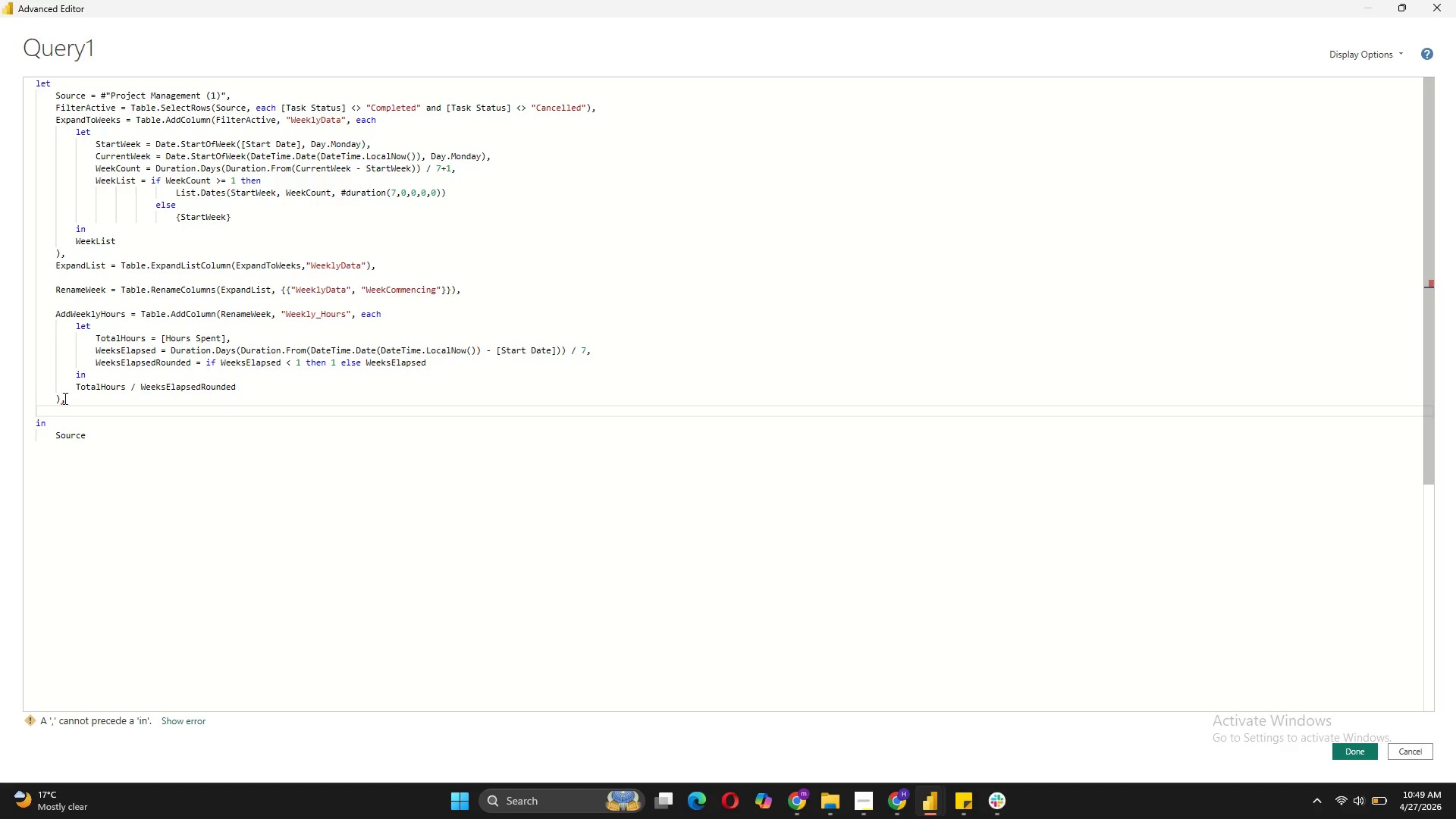 
type(H)
key(Backspace)
type(GroupBt)
key(Backspace)
type(yWeekStaff = Table.Group(AddWee)
key(Tab)
type( {"WeekCommencing)
 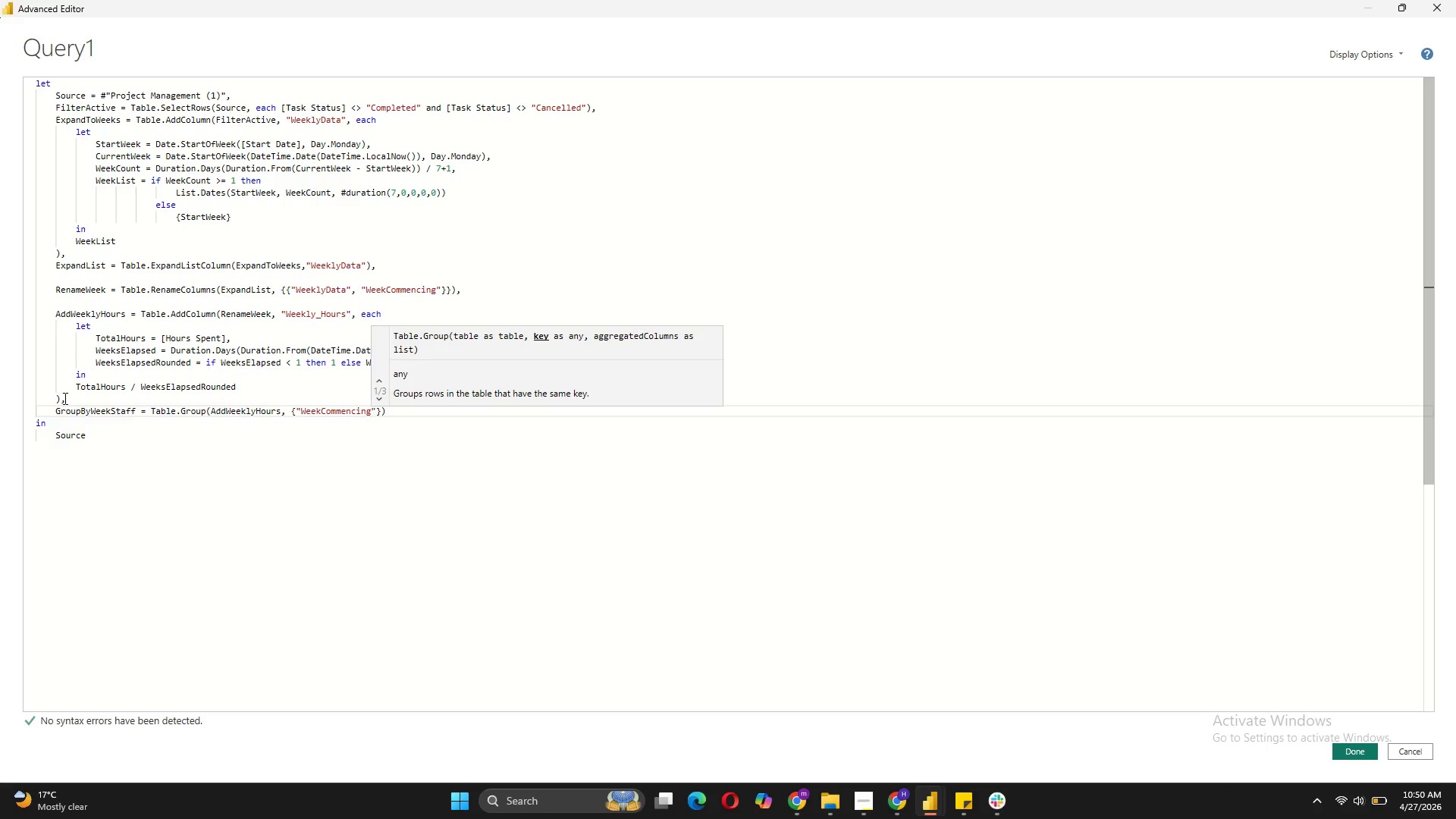 
 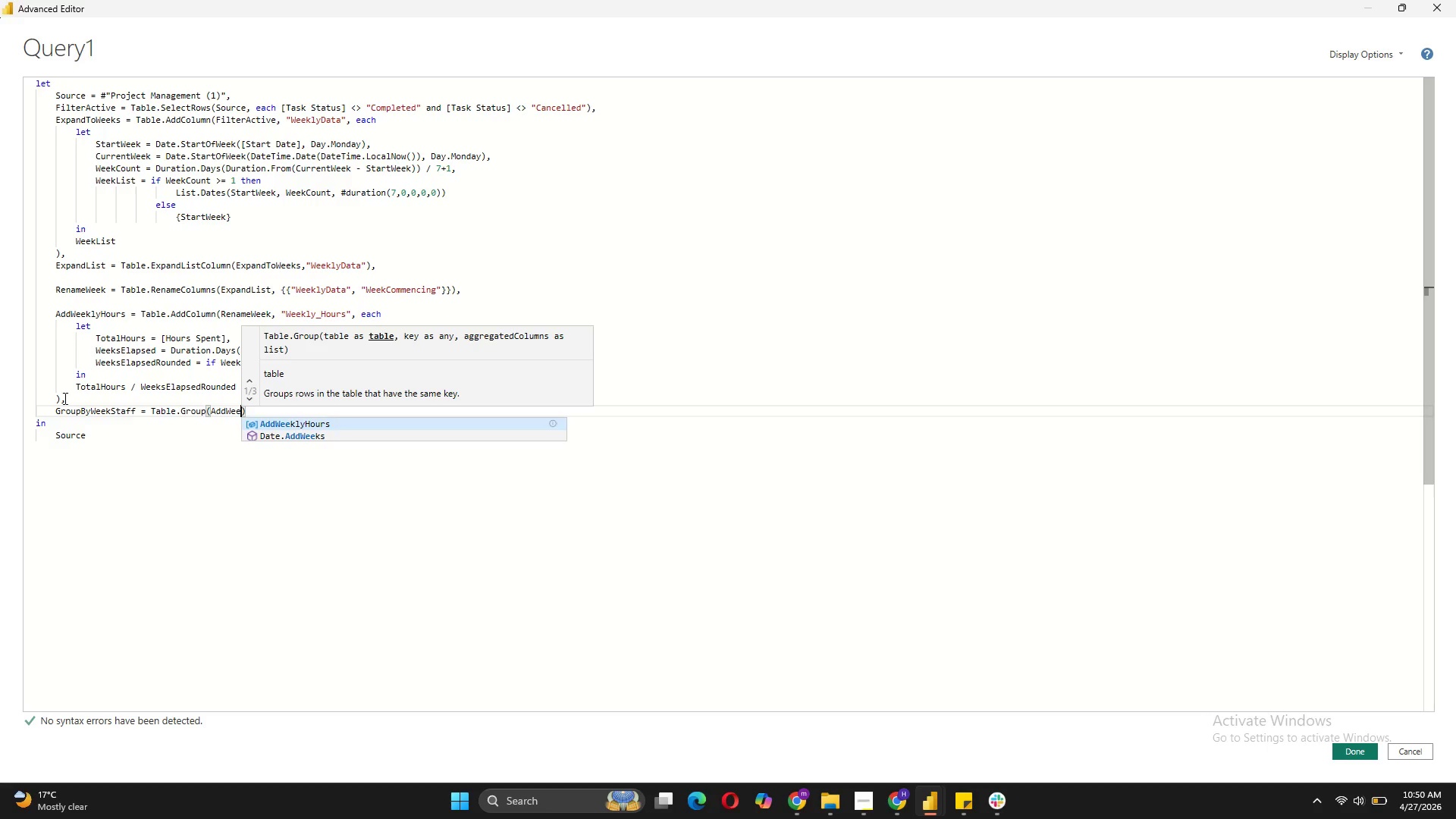 
hold_key(key=Comma, duration=18.2)
 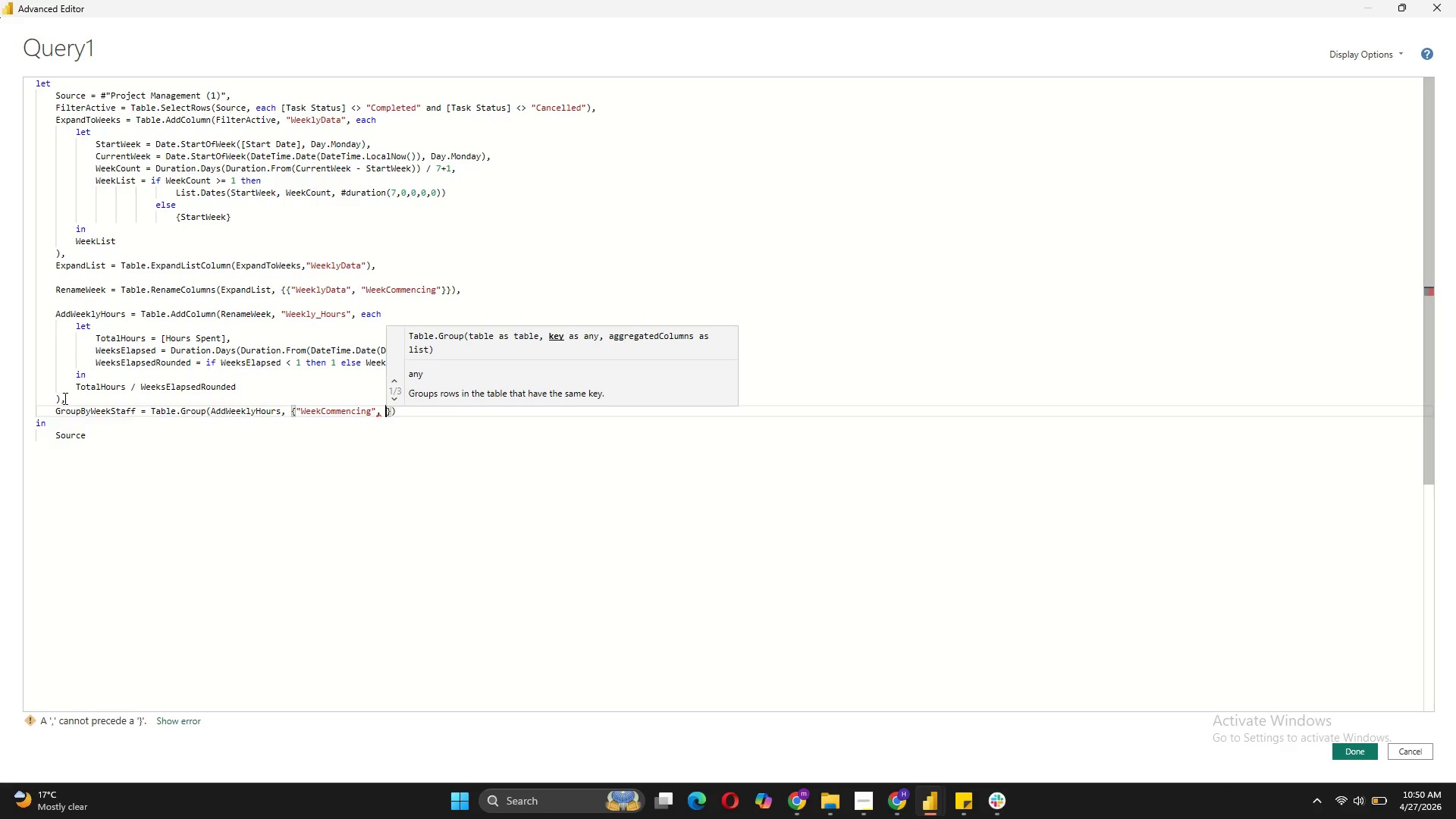 
key(ArrowRight)
 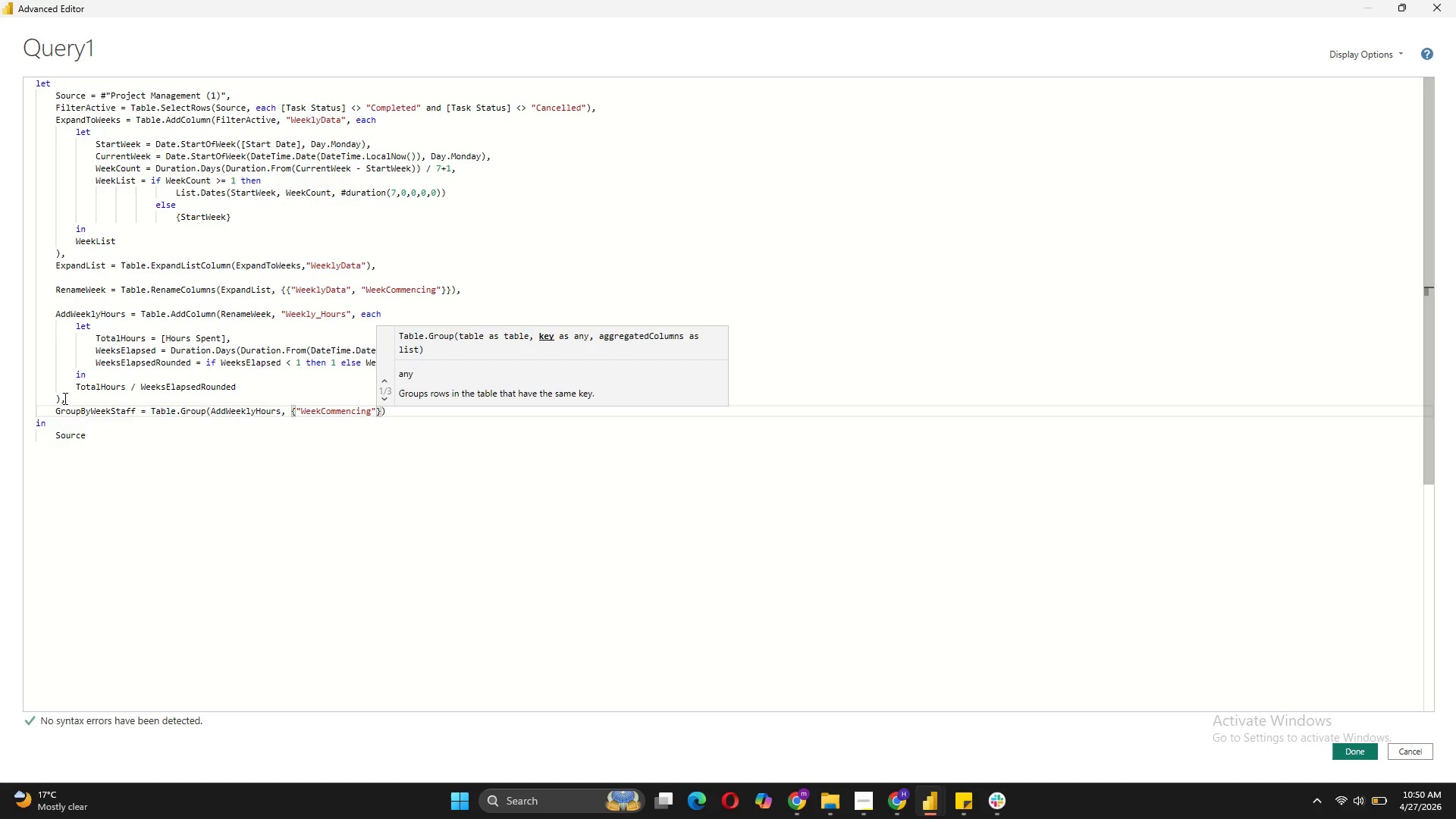 
type( :)
key(Backspace)
type("Assigned To)
 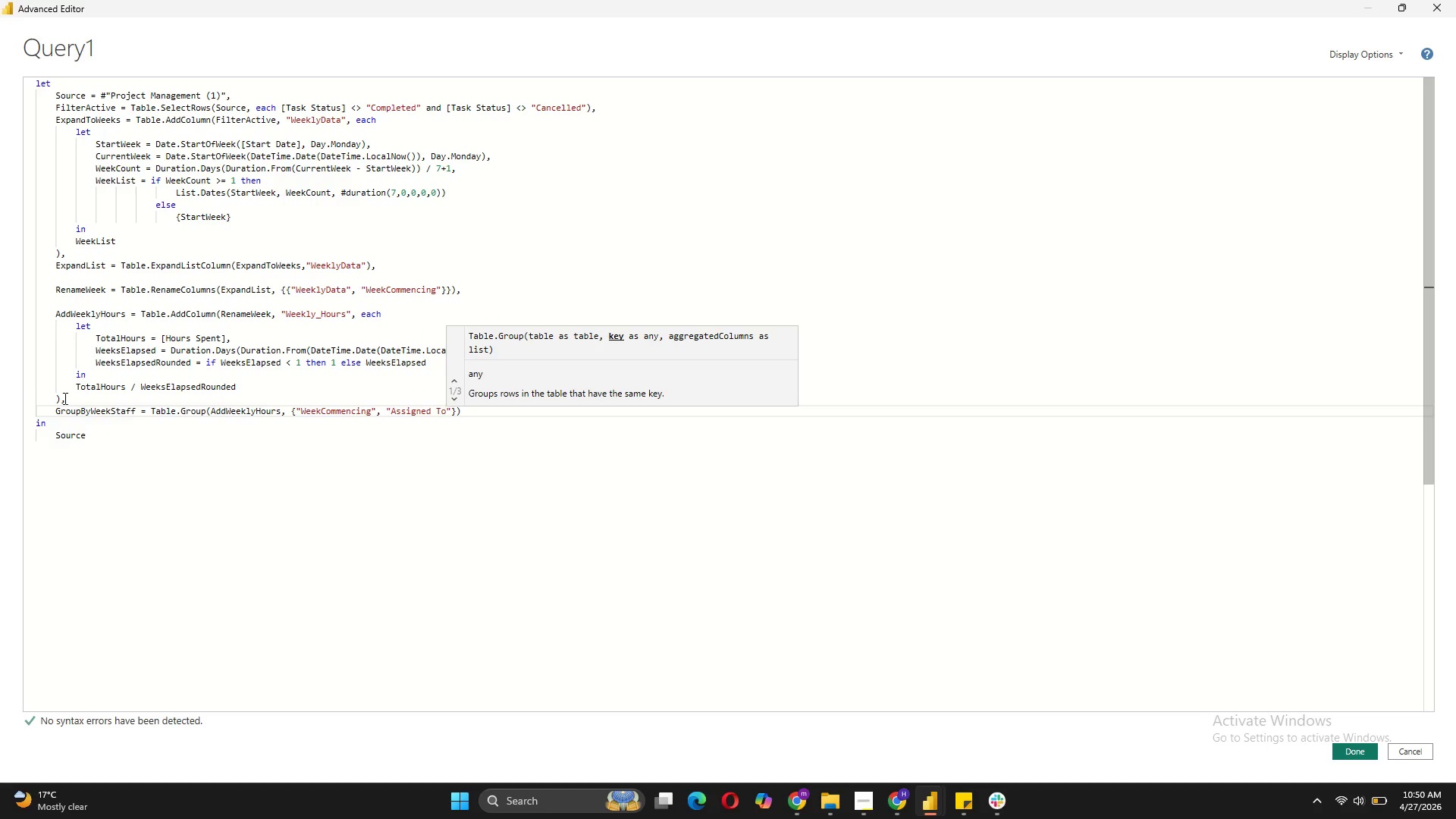 
key(ArrowRight)
 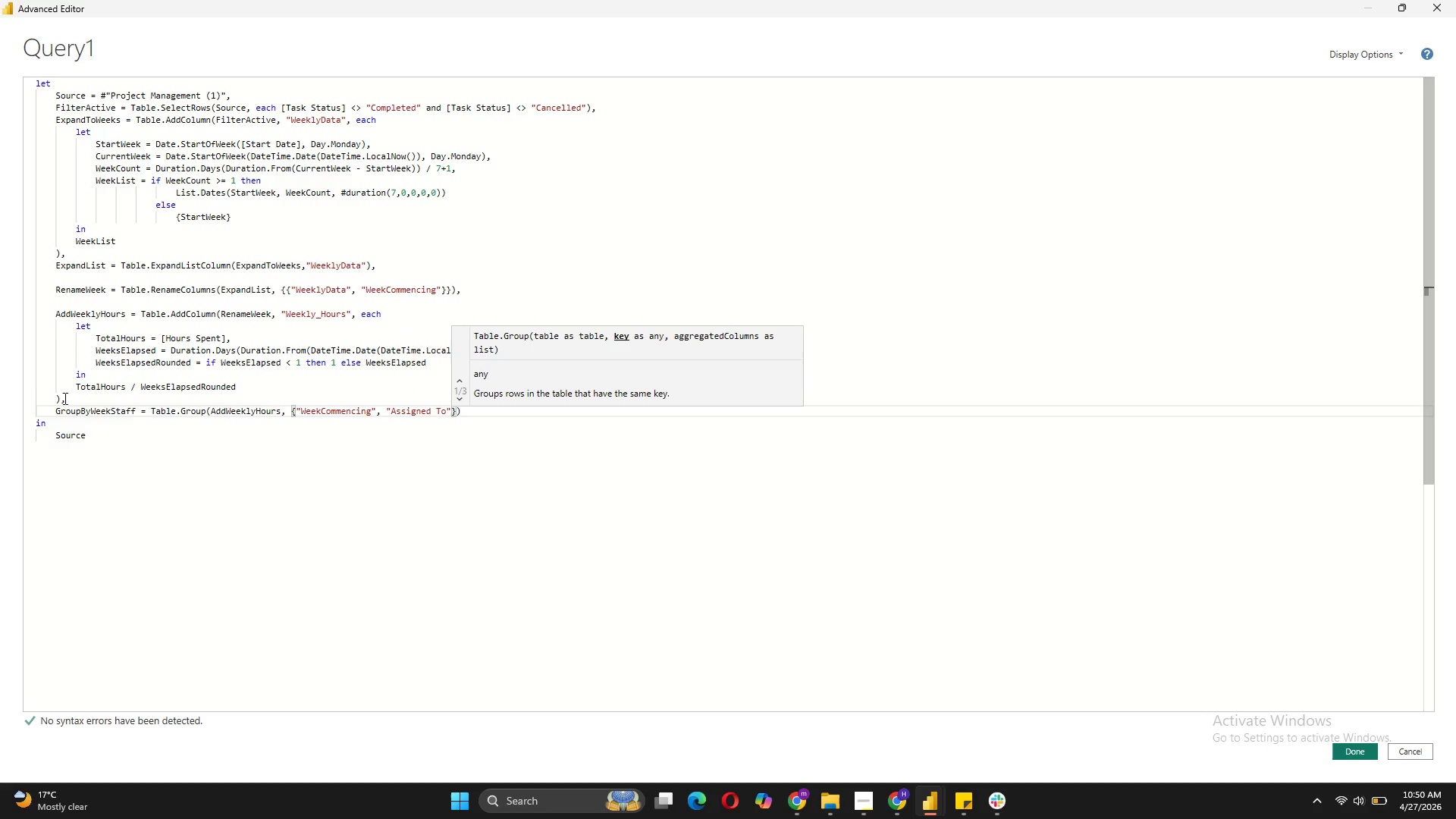 
type(, "Role)
 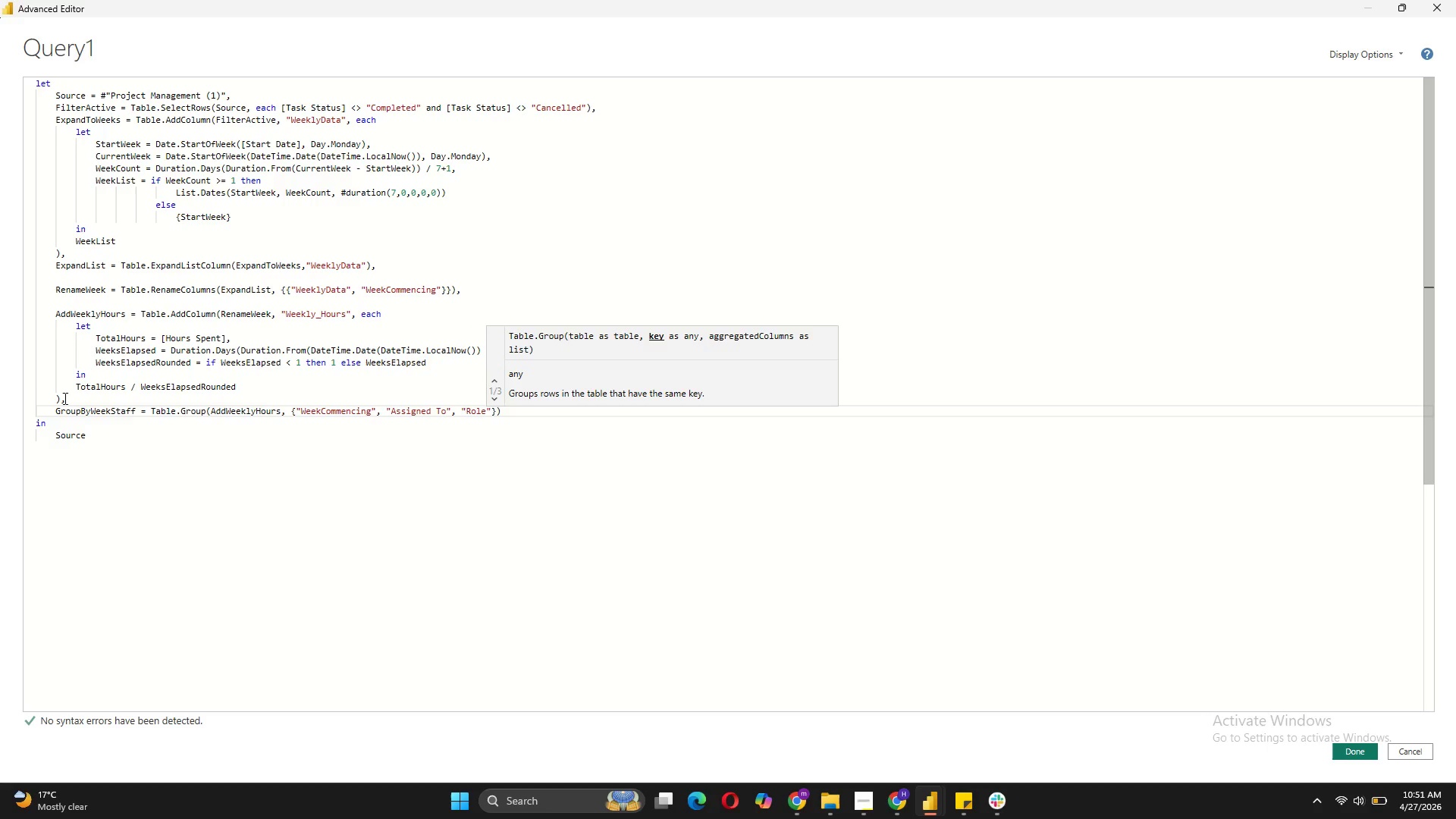 
key(ArrowRight)
 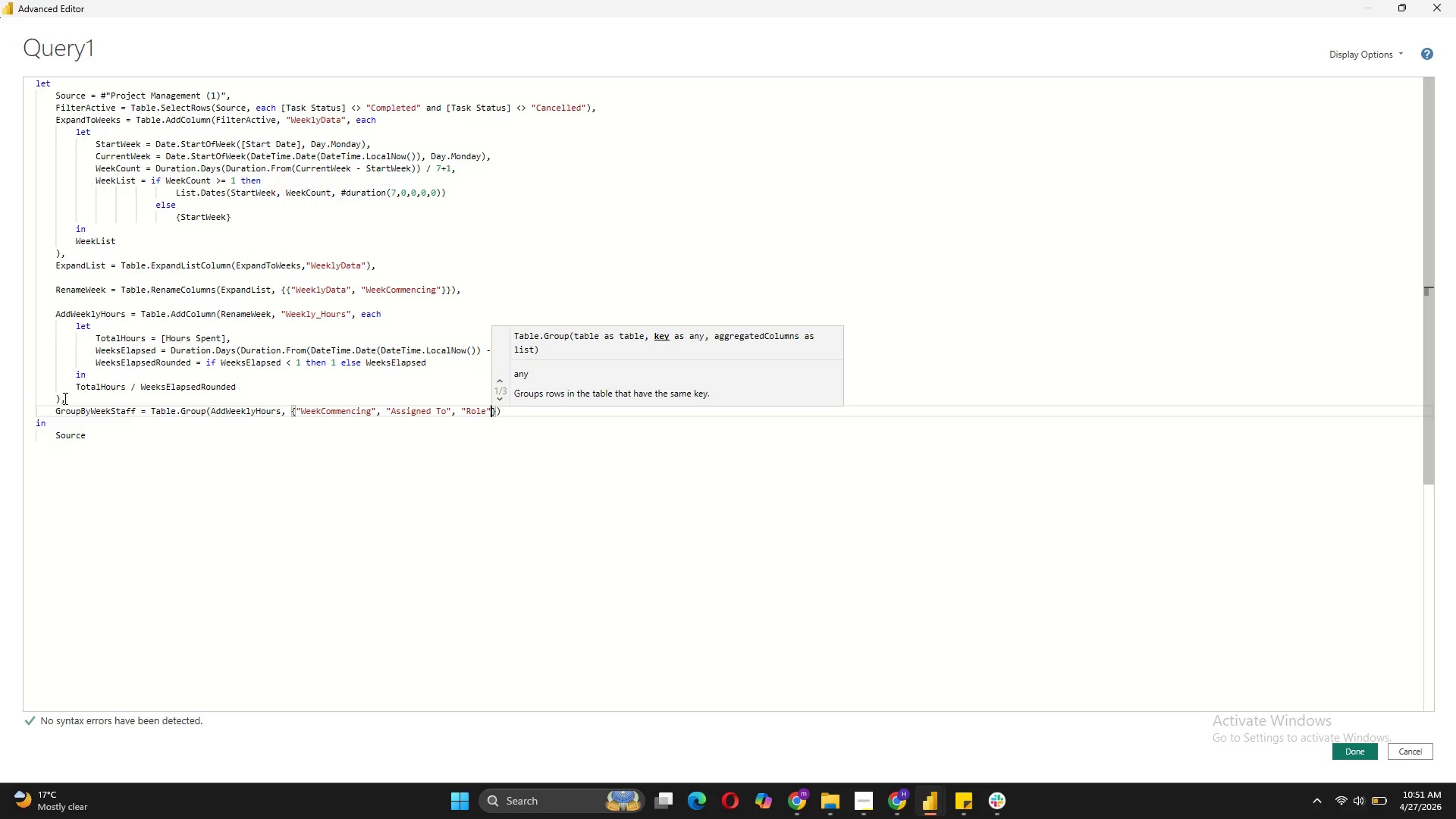 
key(ArrowRight)
 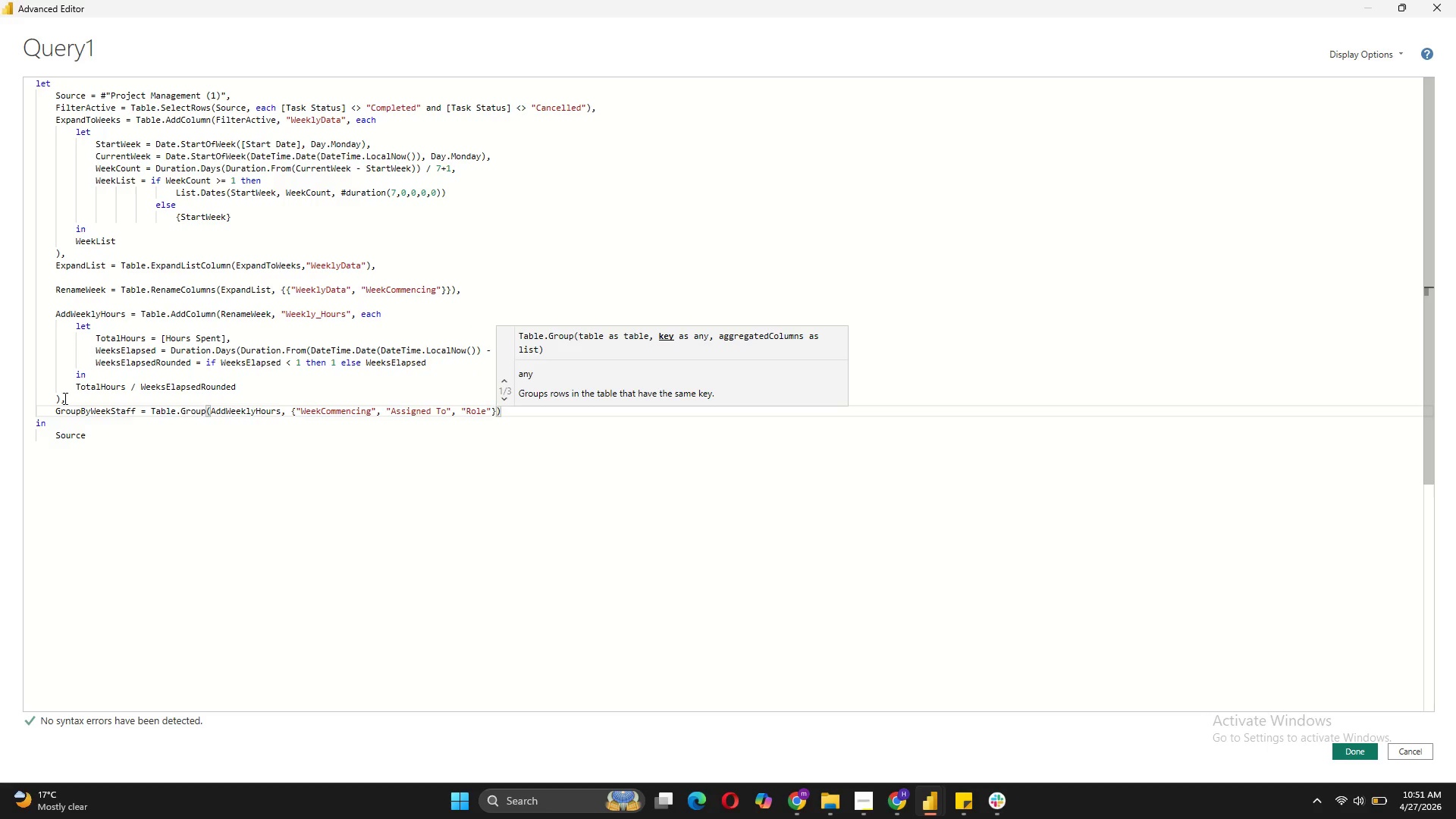 
key(Comma)
 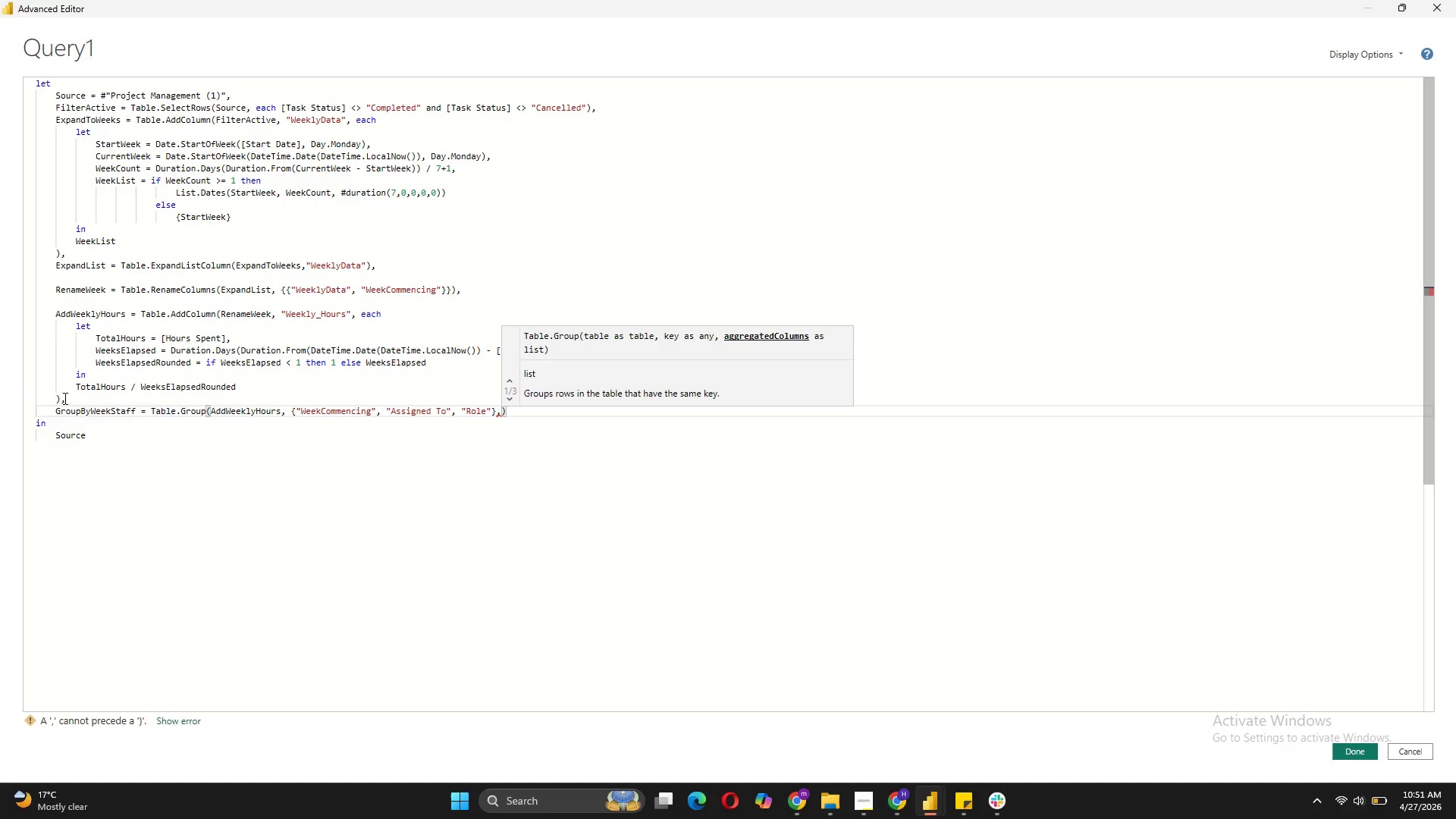 
wait(6.3)
 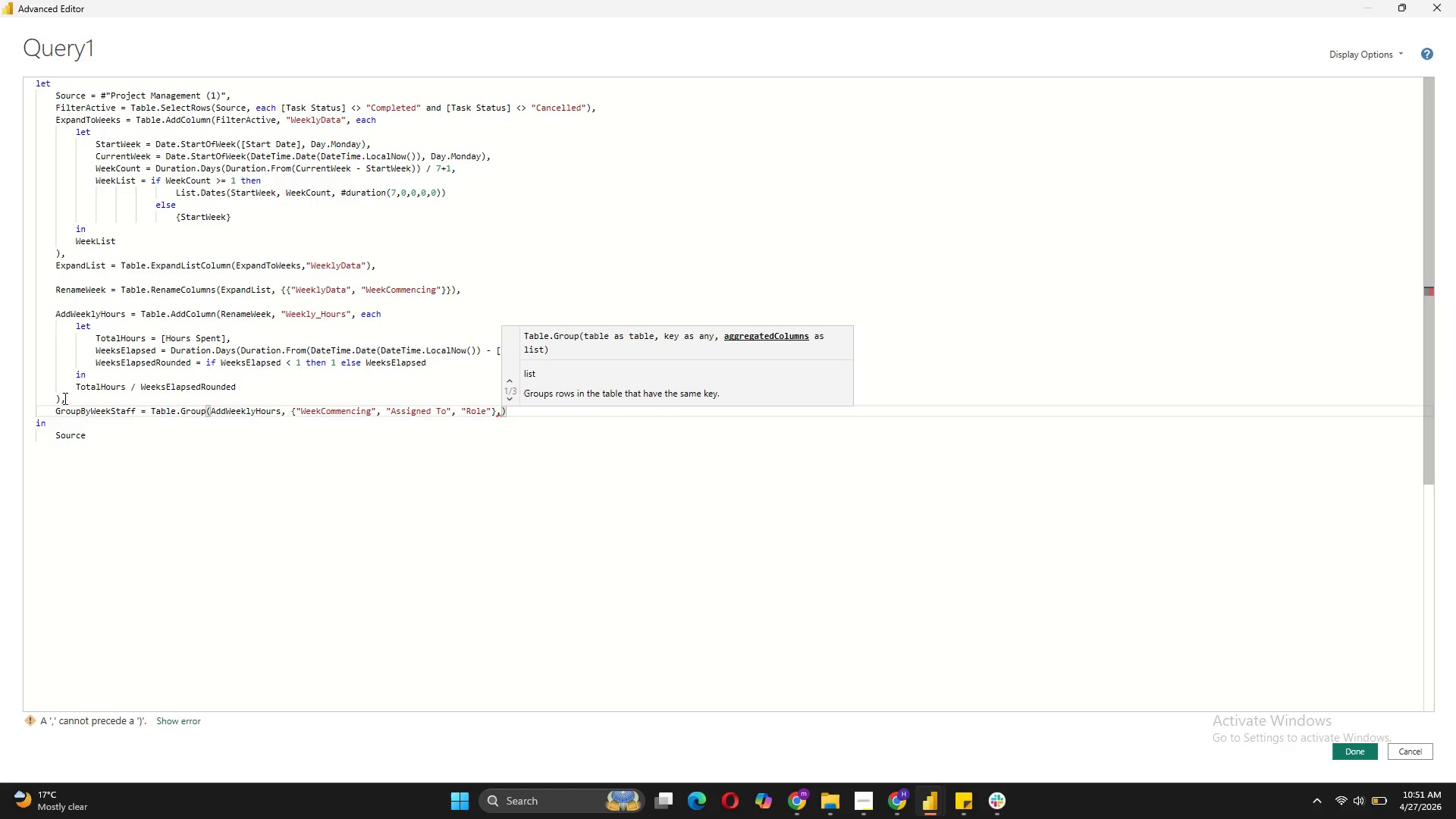 
key(Shift+BracketLeft)
 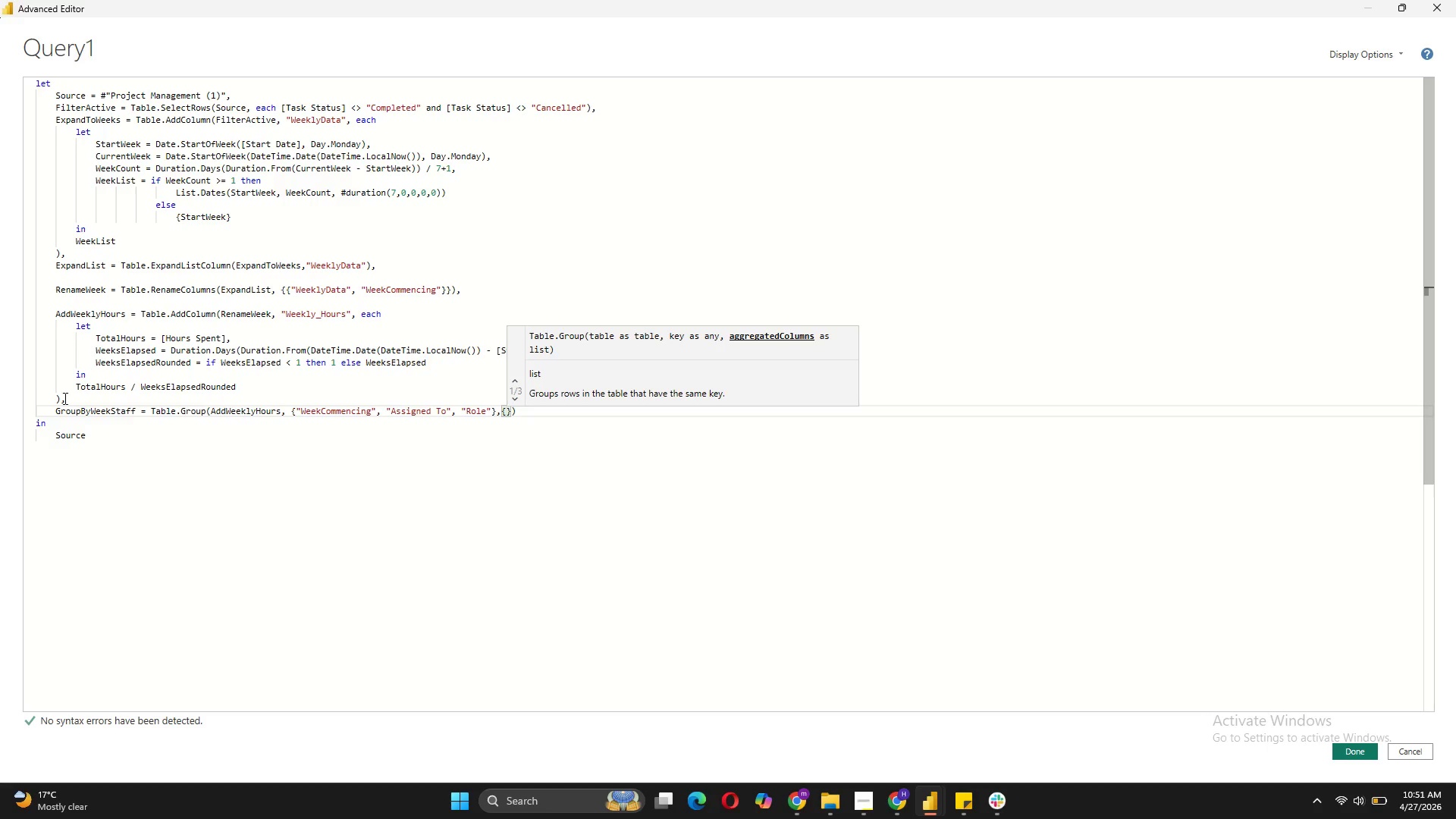 
wait(6.67)
 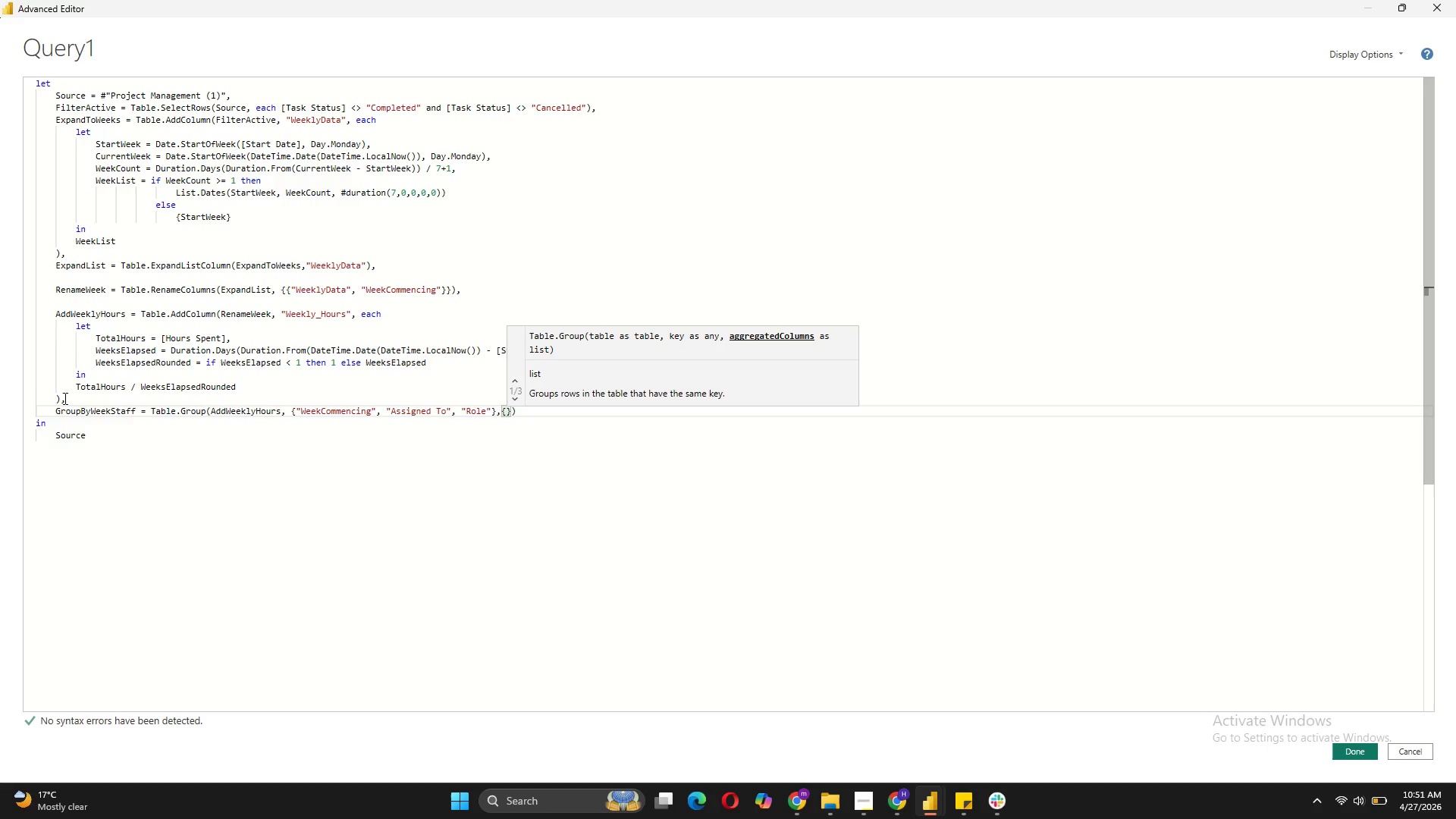 
key(Shift+BracketLeft)
 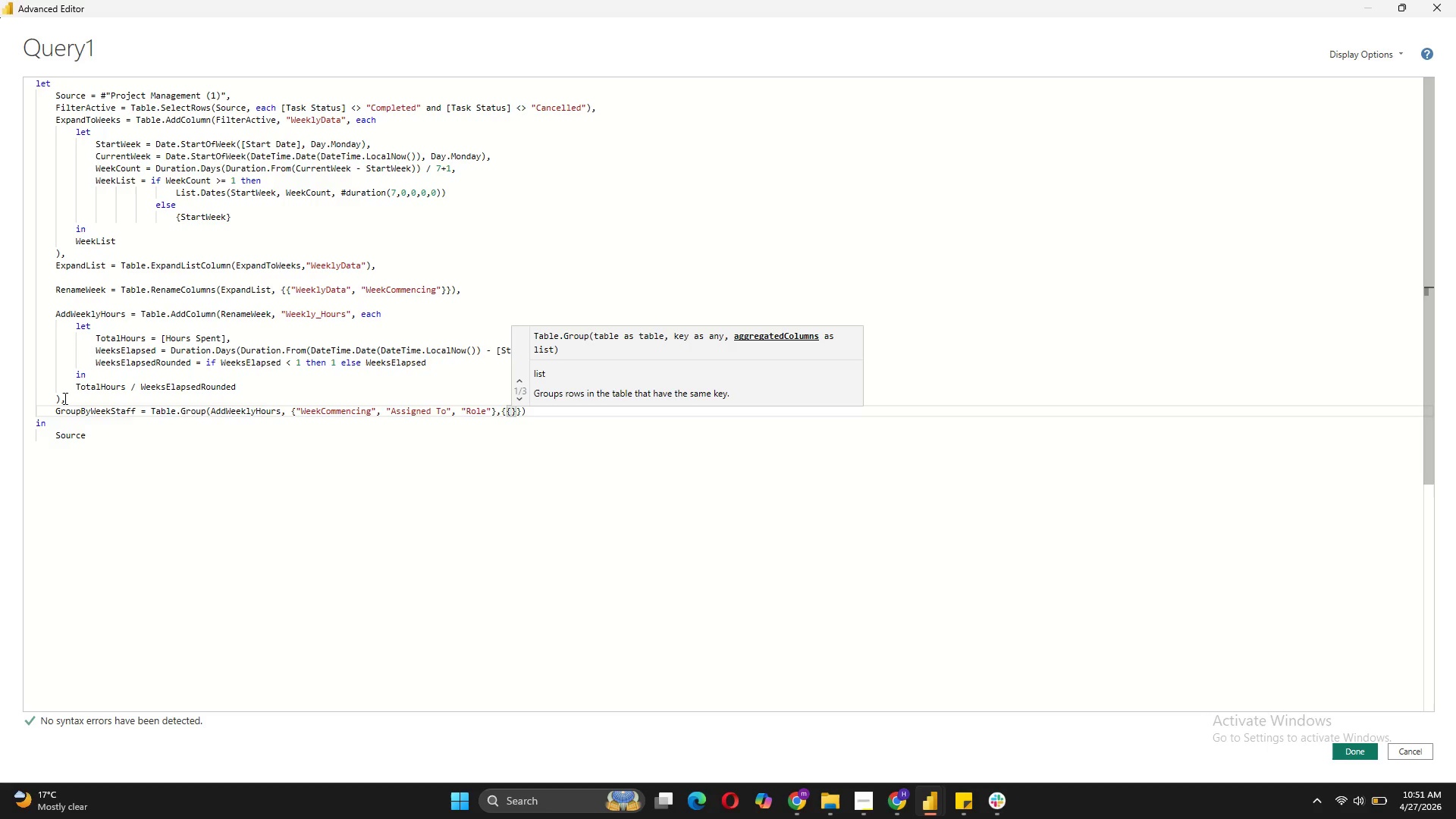 
type("TotalWeeklyHours)
 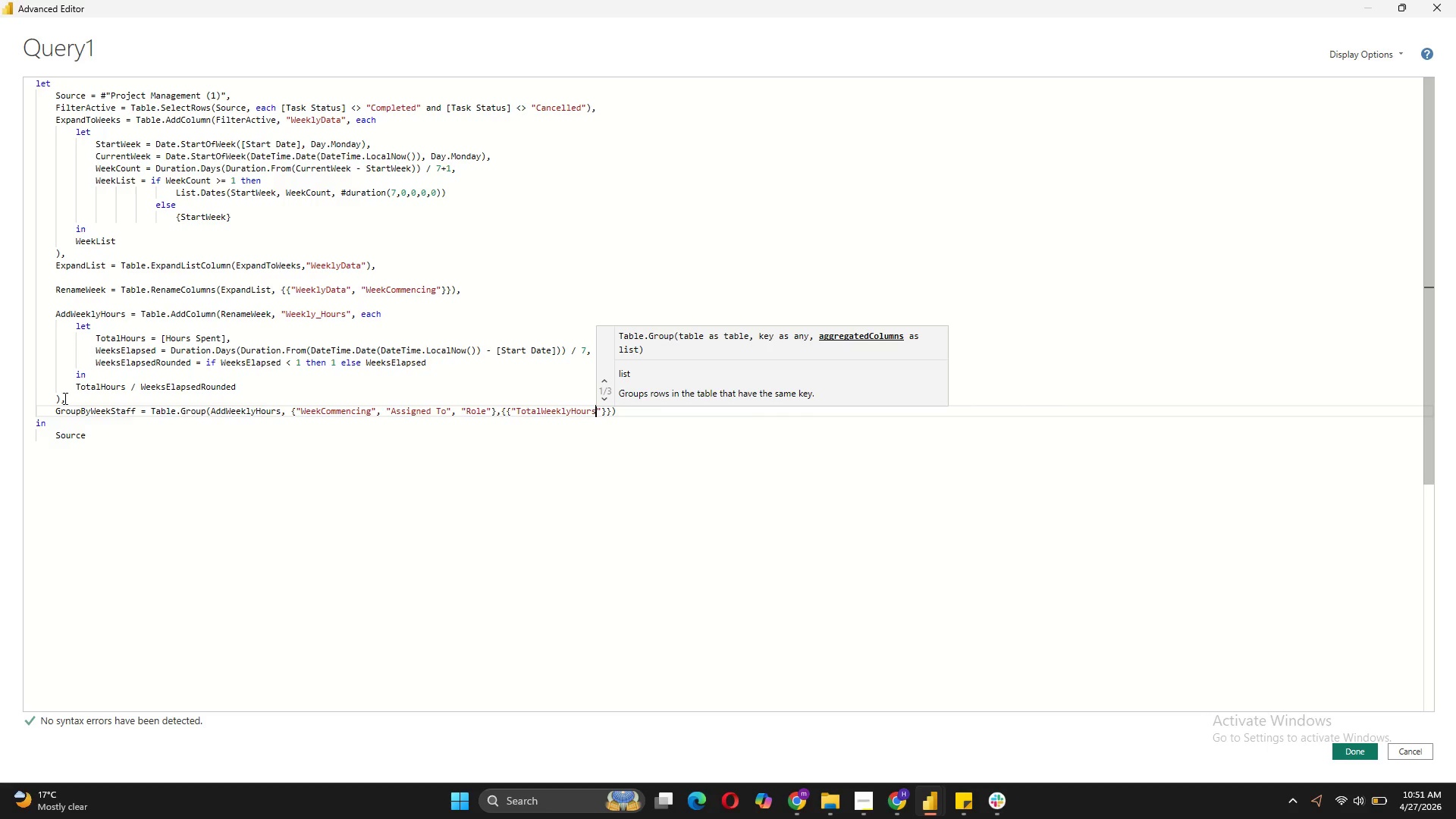 
key(ArrowRight)
 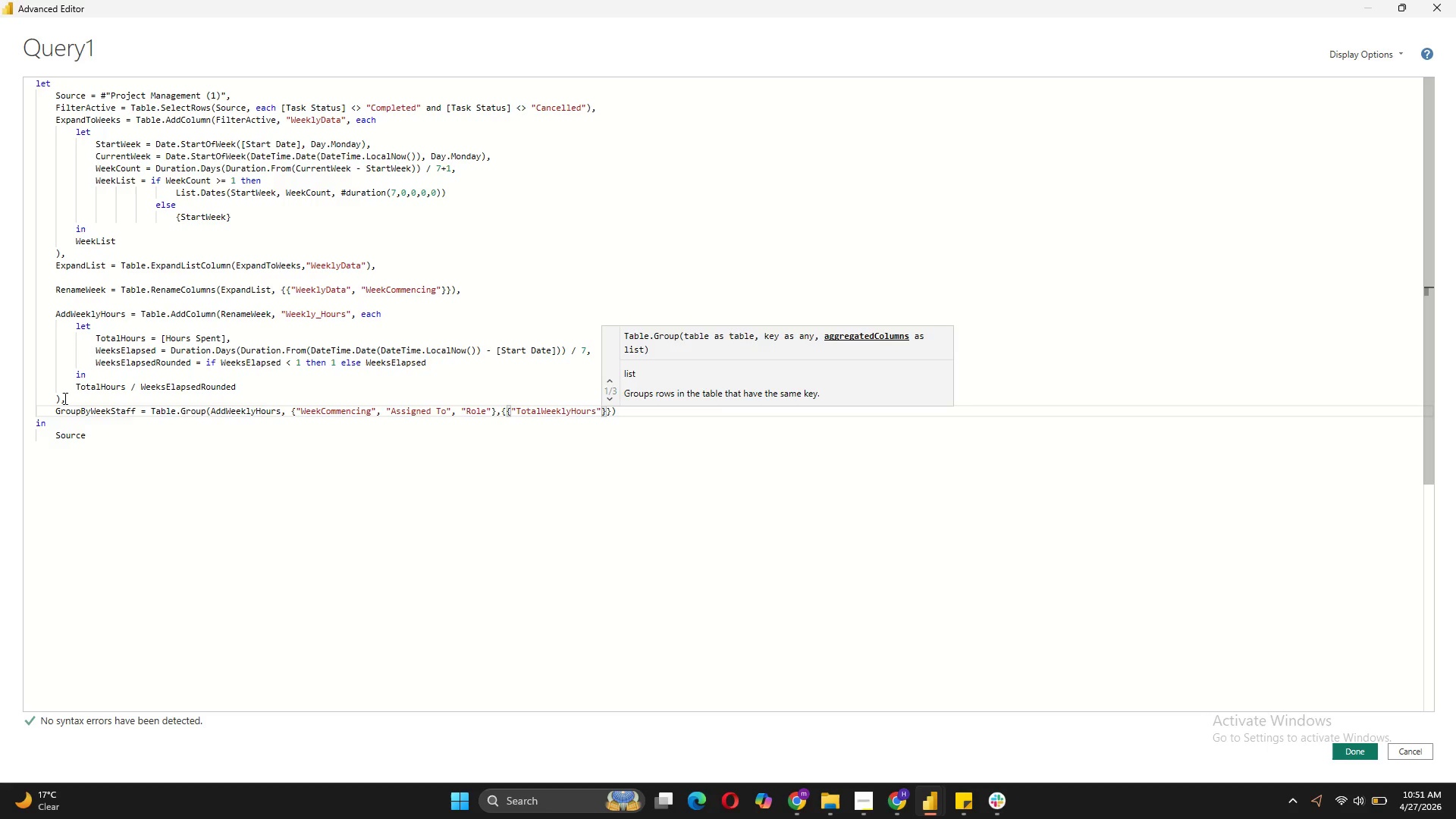 
type(, each List.Sum)
 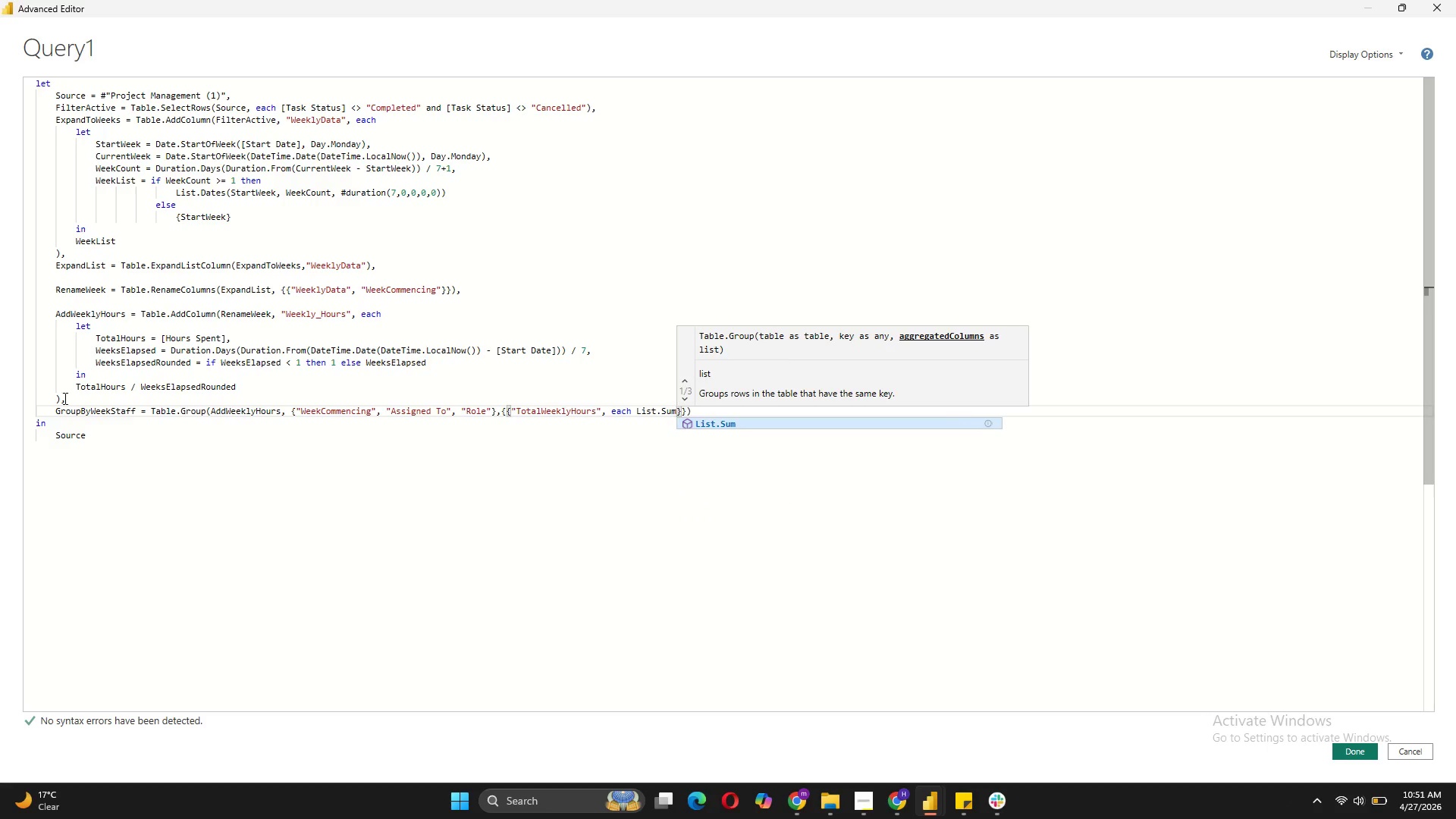 
type(([Weekly_Hours)
 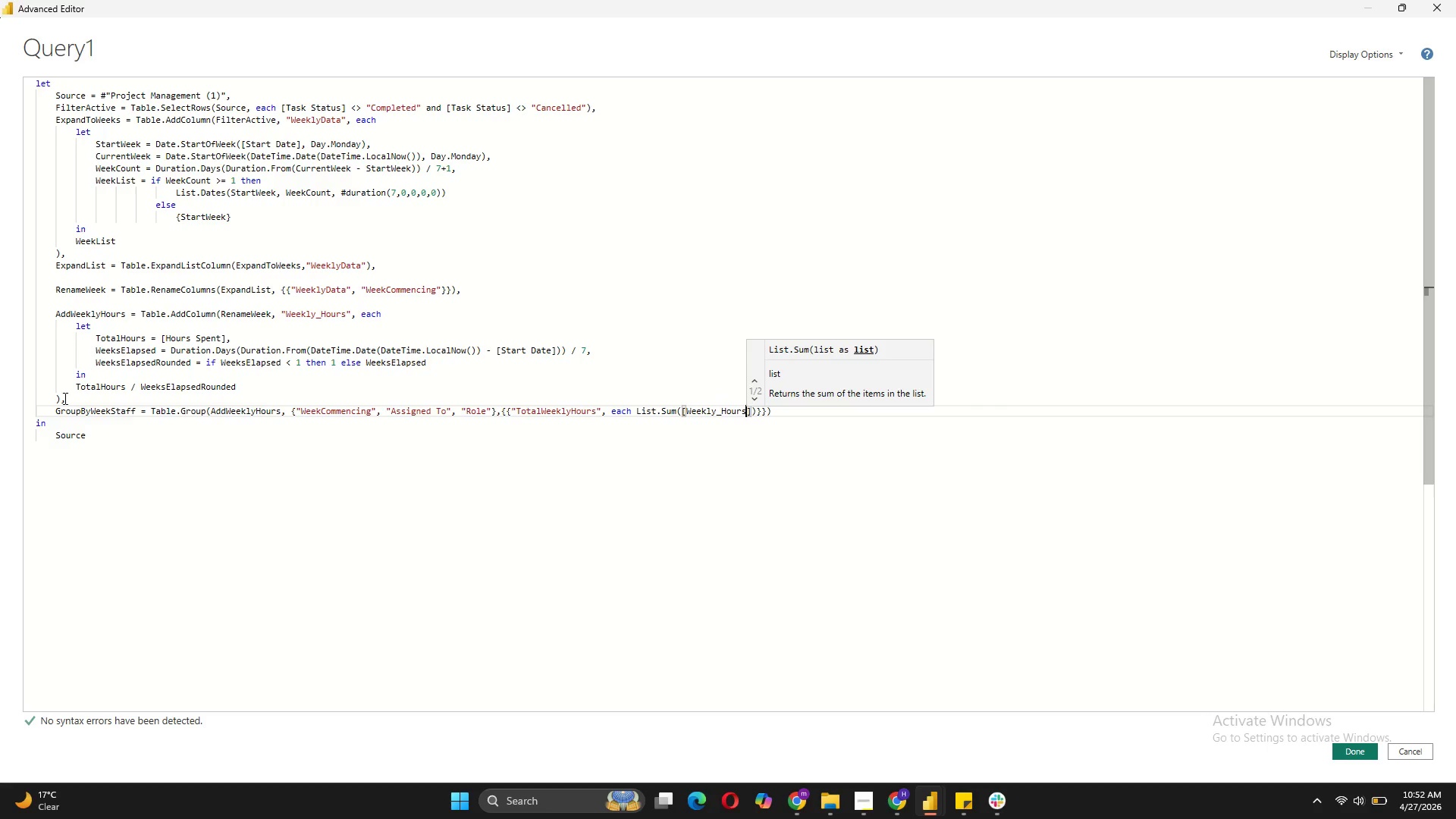 
wait(6.72)
 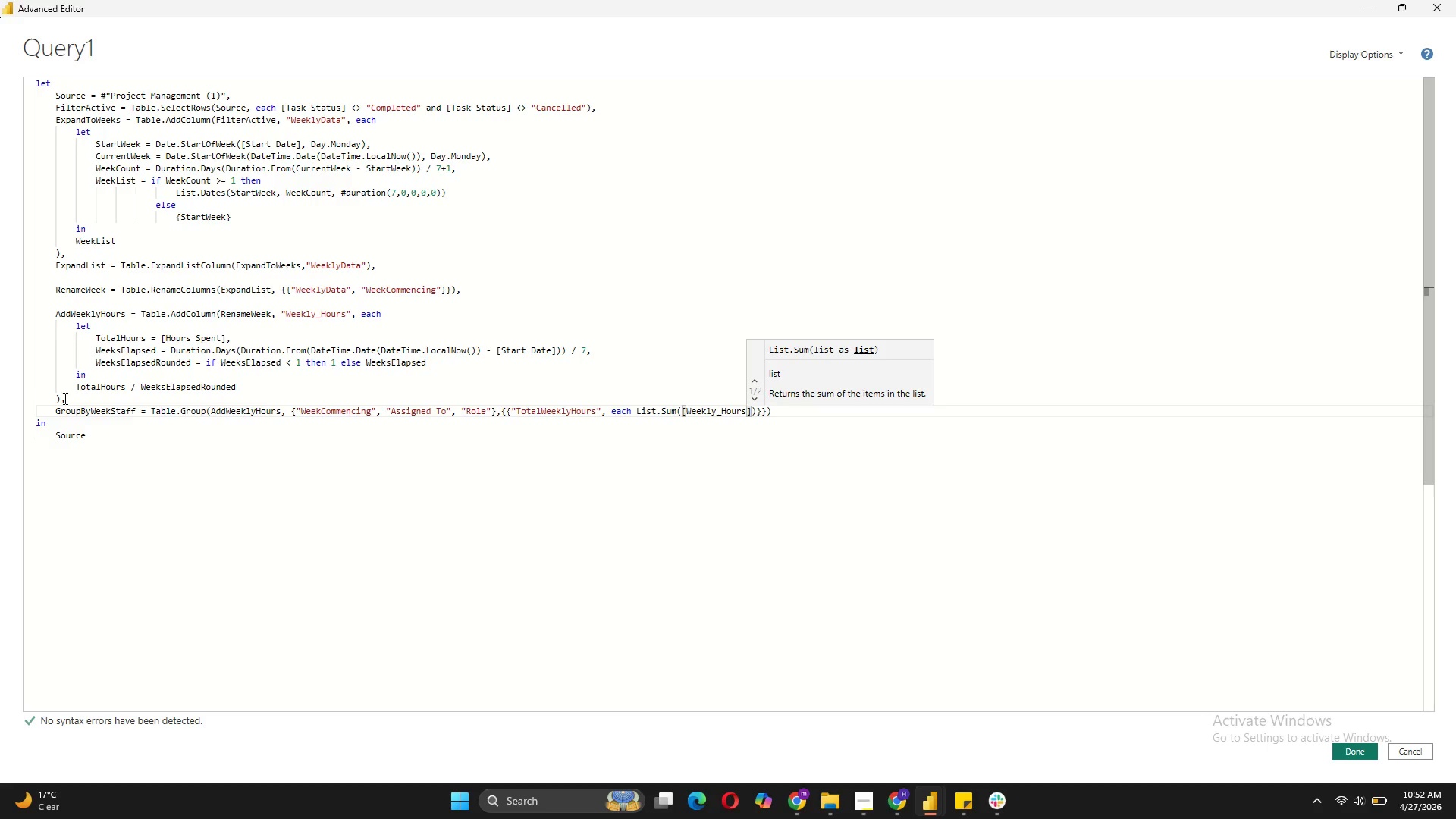 
left_click([755, 410])
 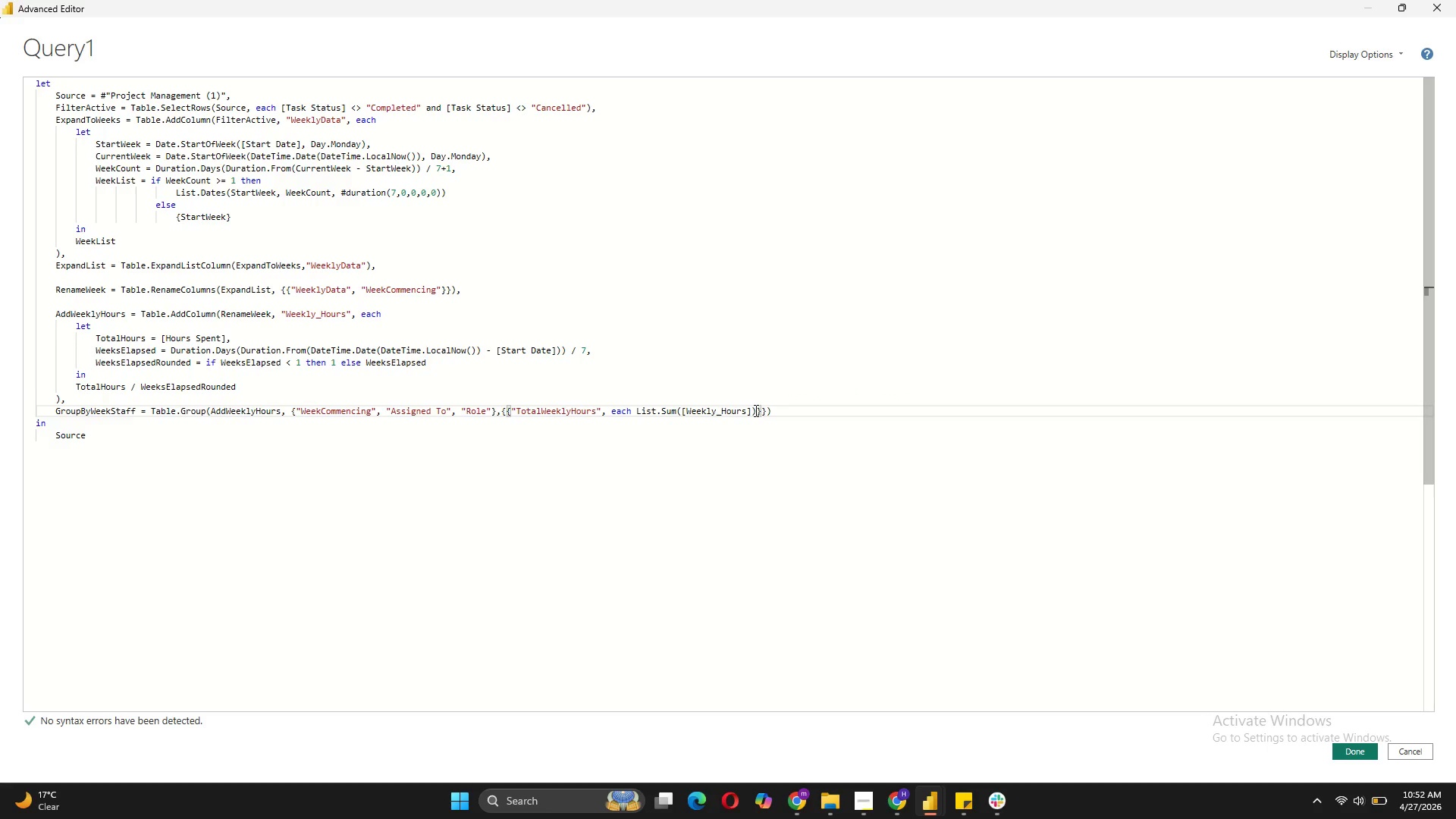 
hold_key(key=Comma, duration=11.88)
 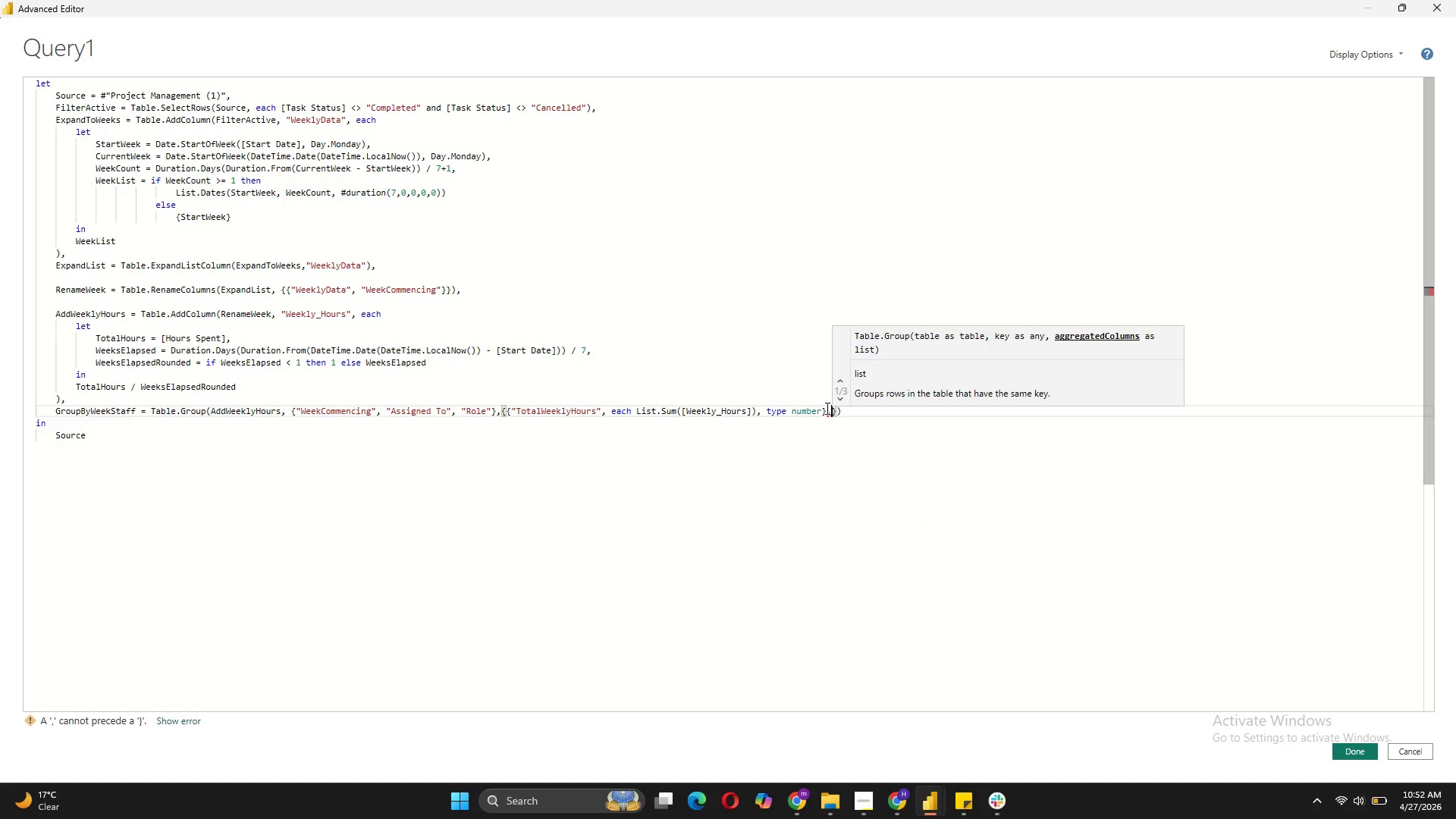 
type( type number)
 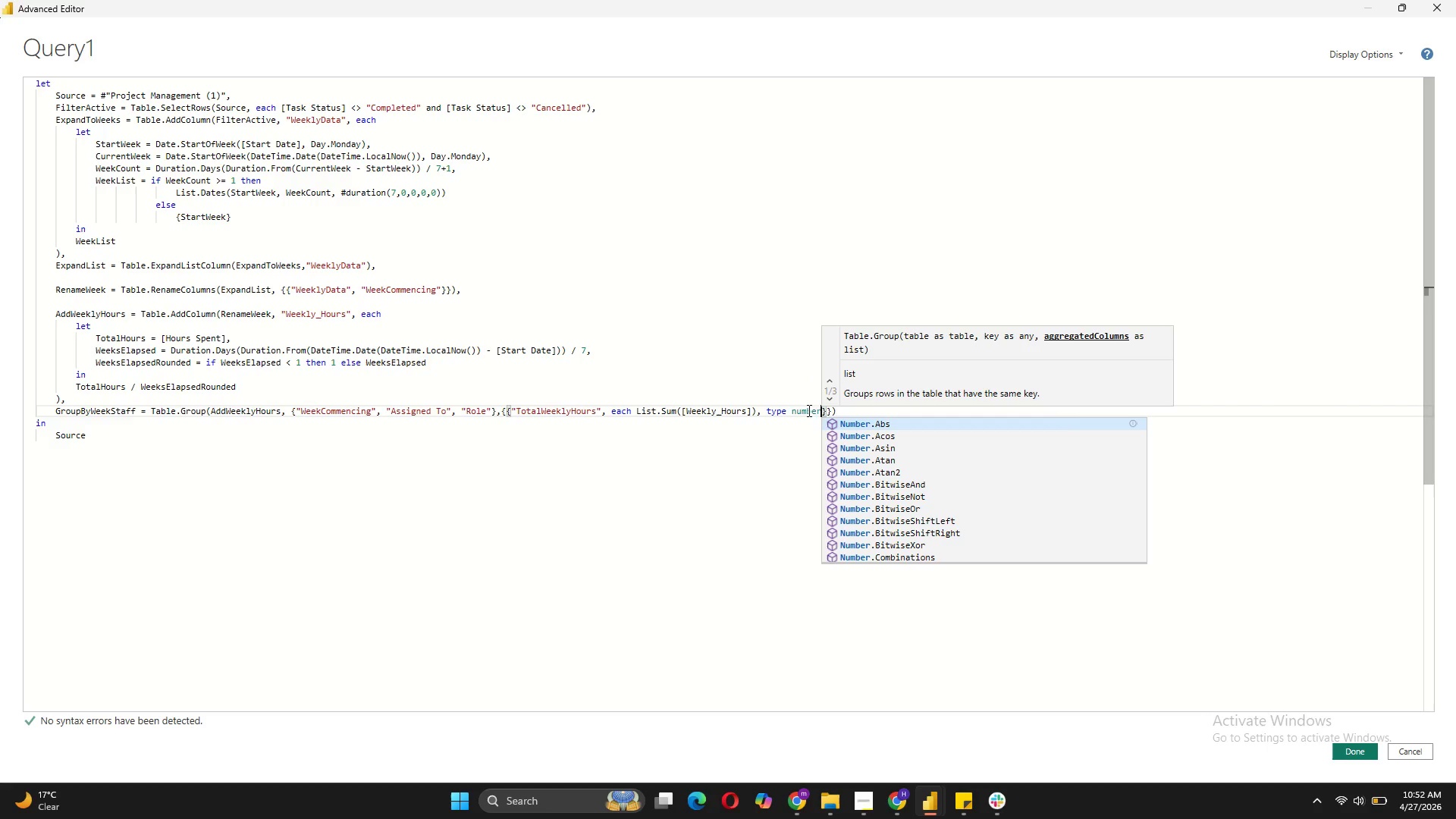 
left_click([826, 408])
 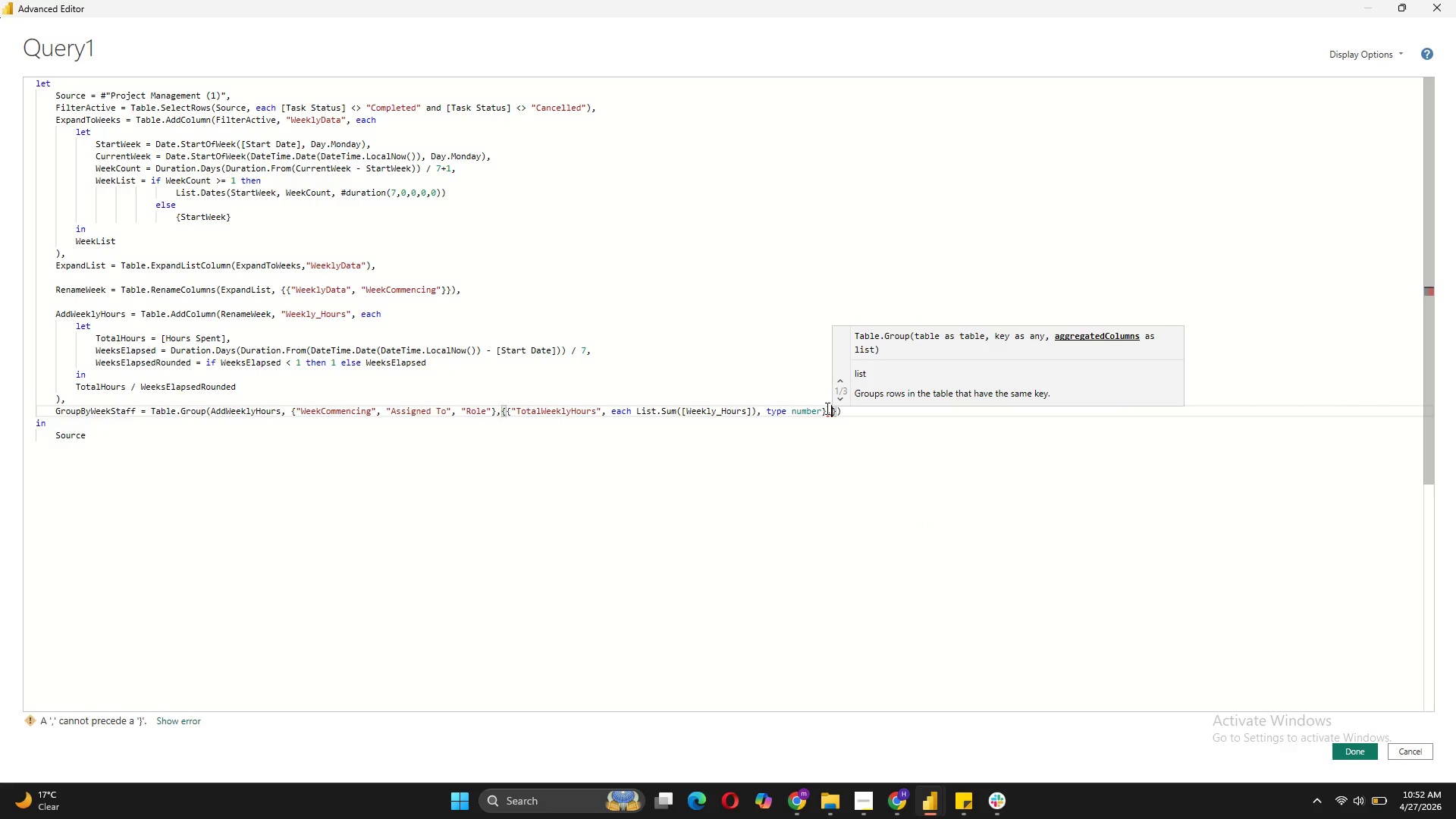 
wait(7.58)
 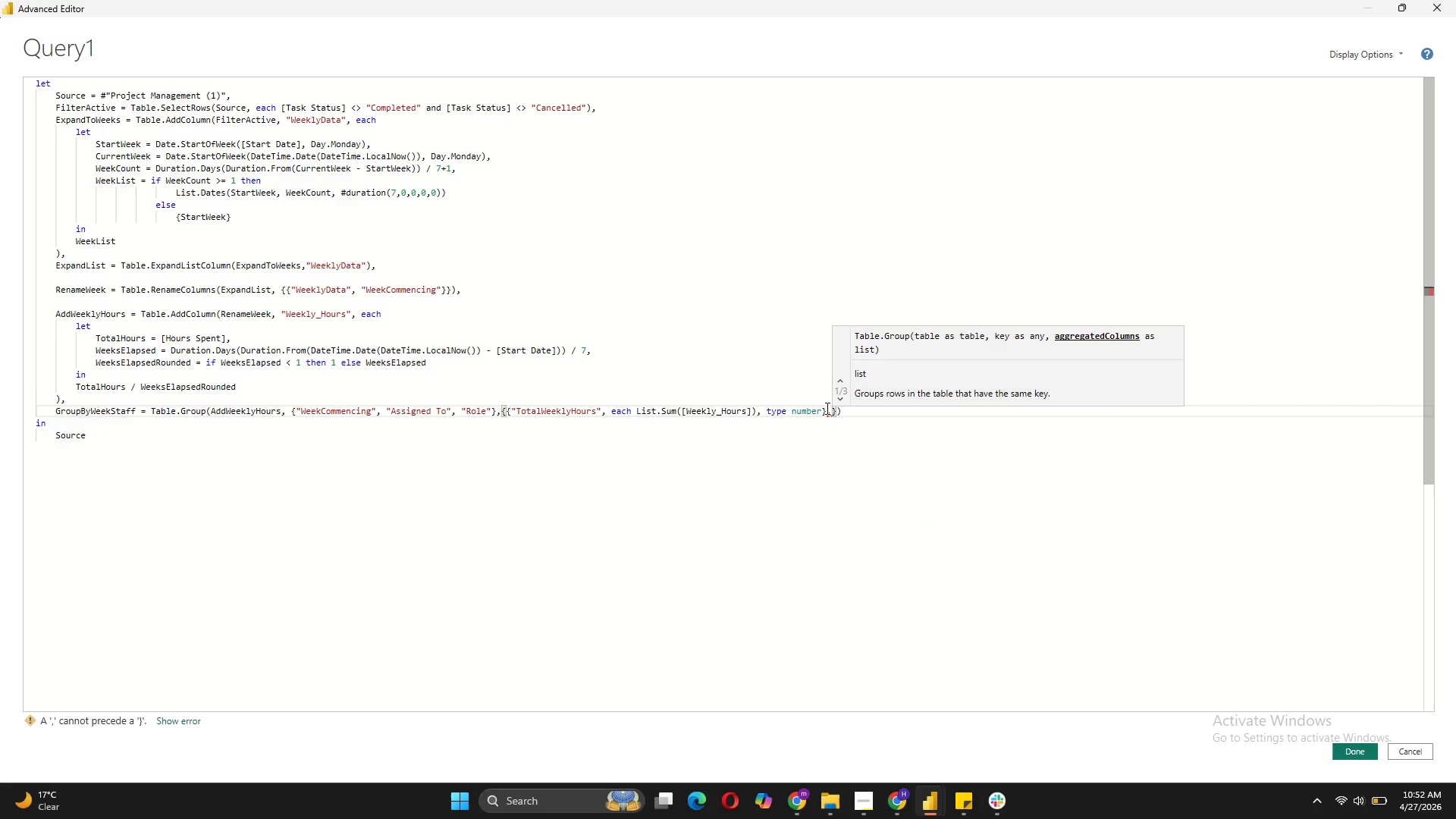 
type({"TaskCount)
 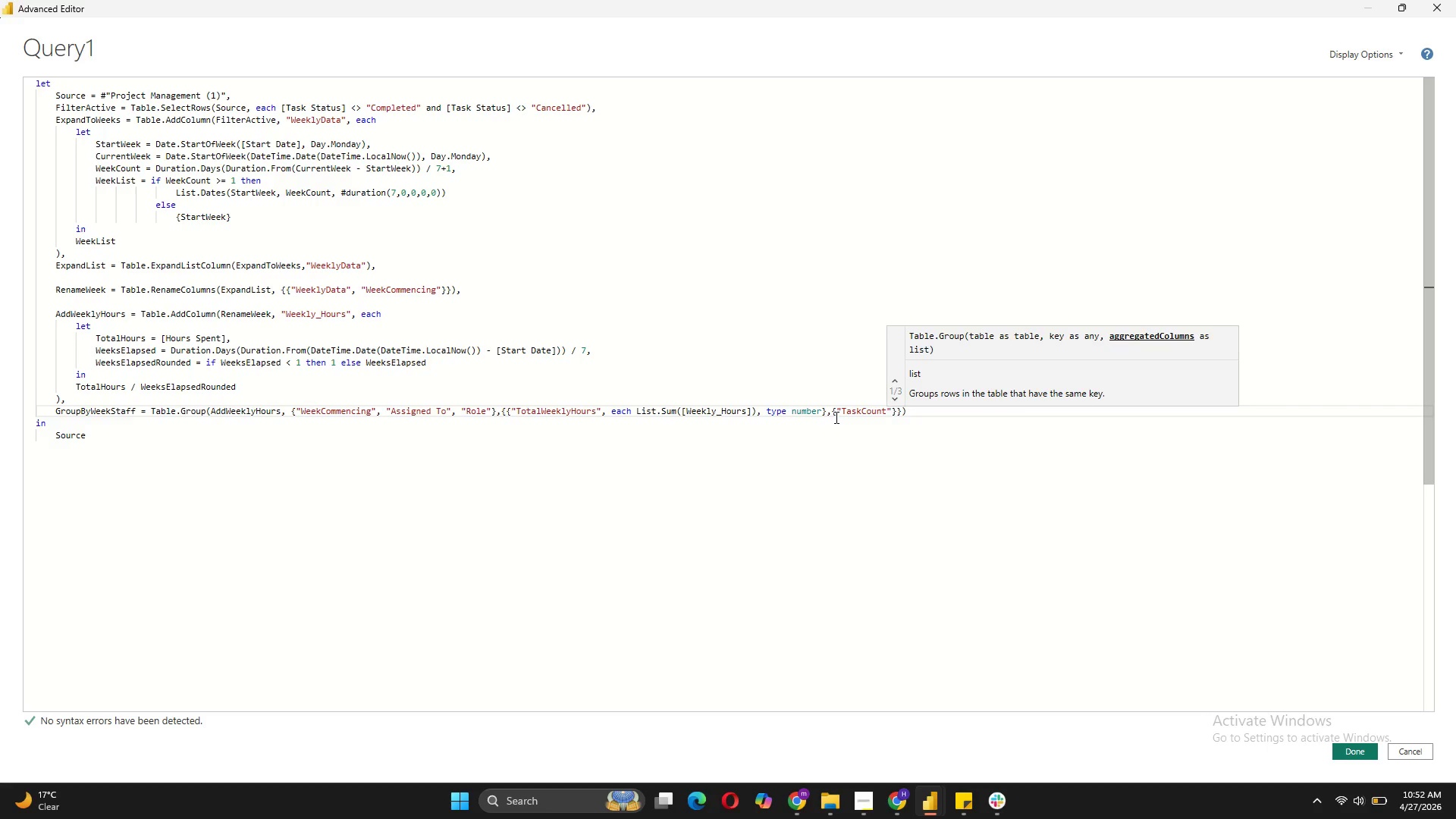 
key(ArrowRight)
 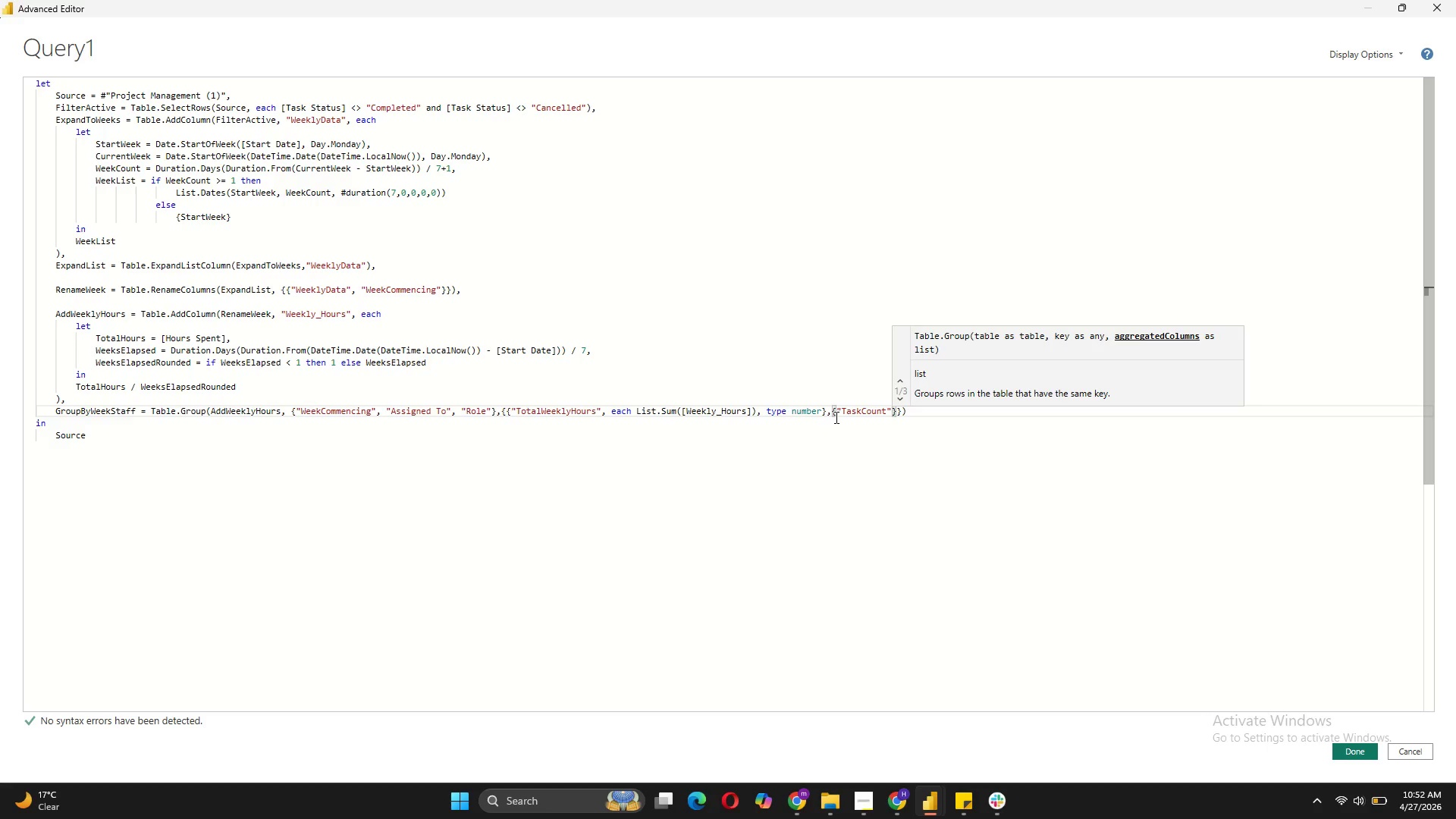 
type(,each Table.Roe)
key(Backspace)
type(wCount(_)
 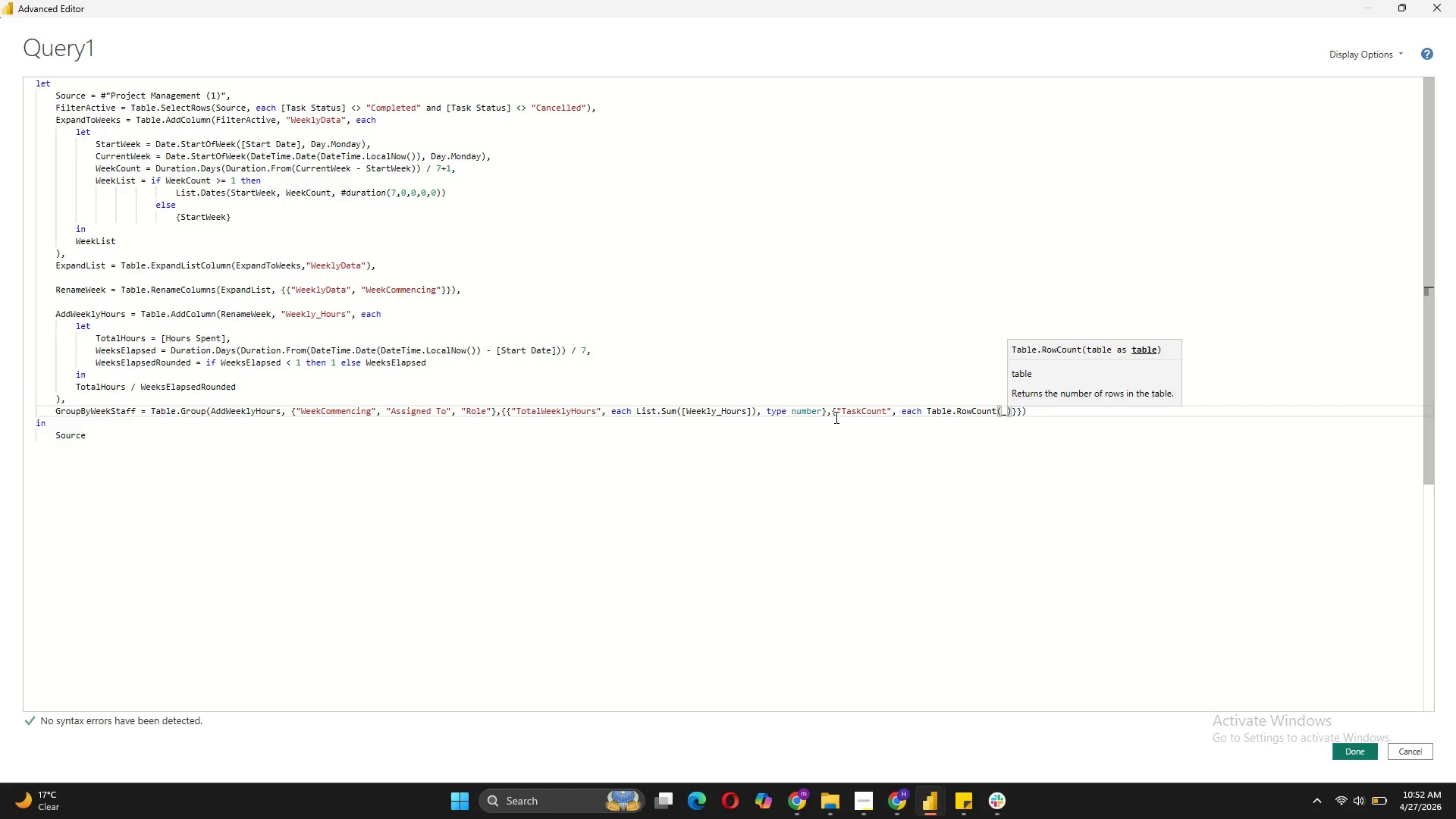 
key(ArrowRight)
 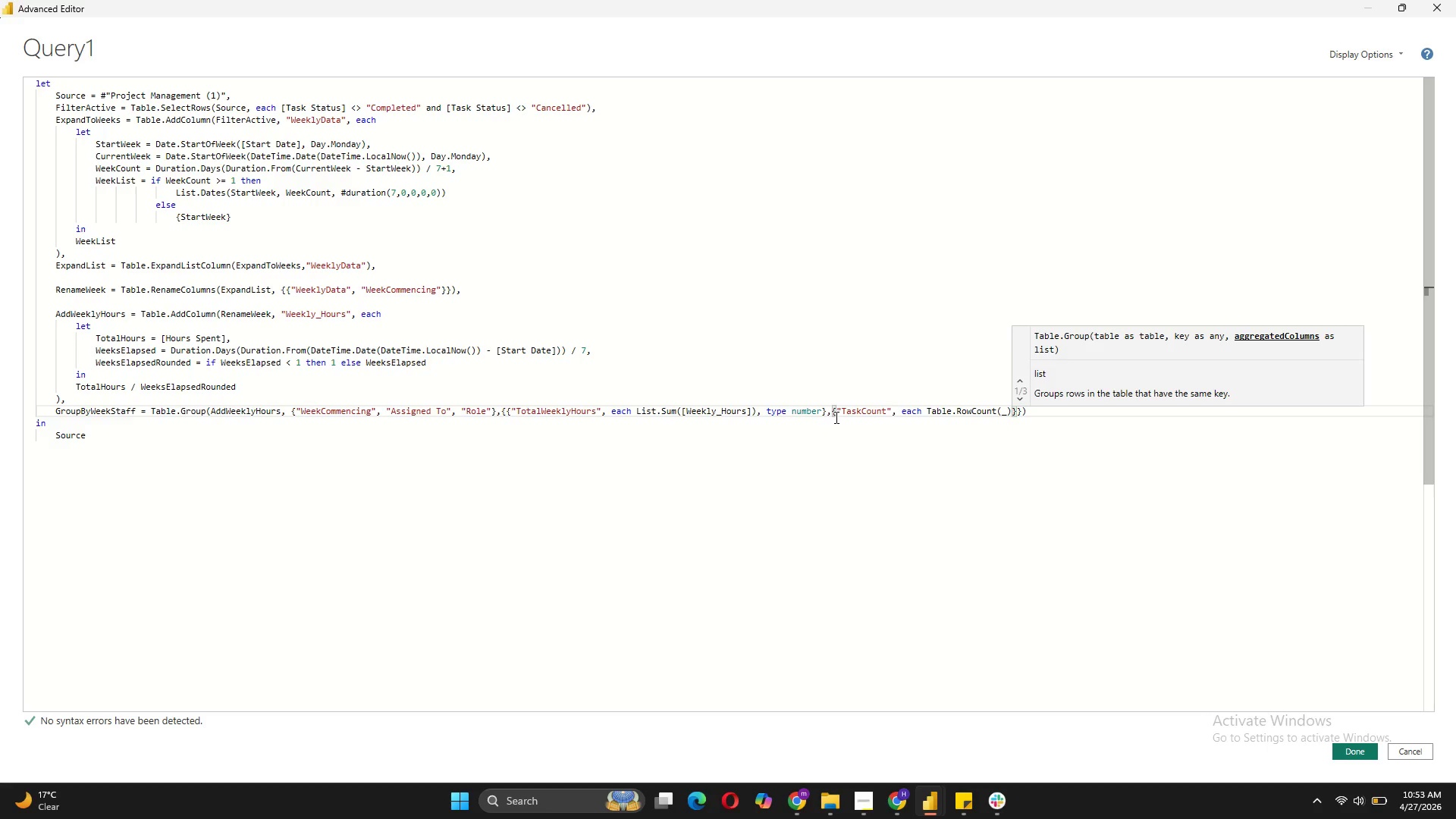 
type(, type number)
 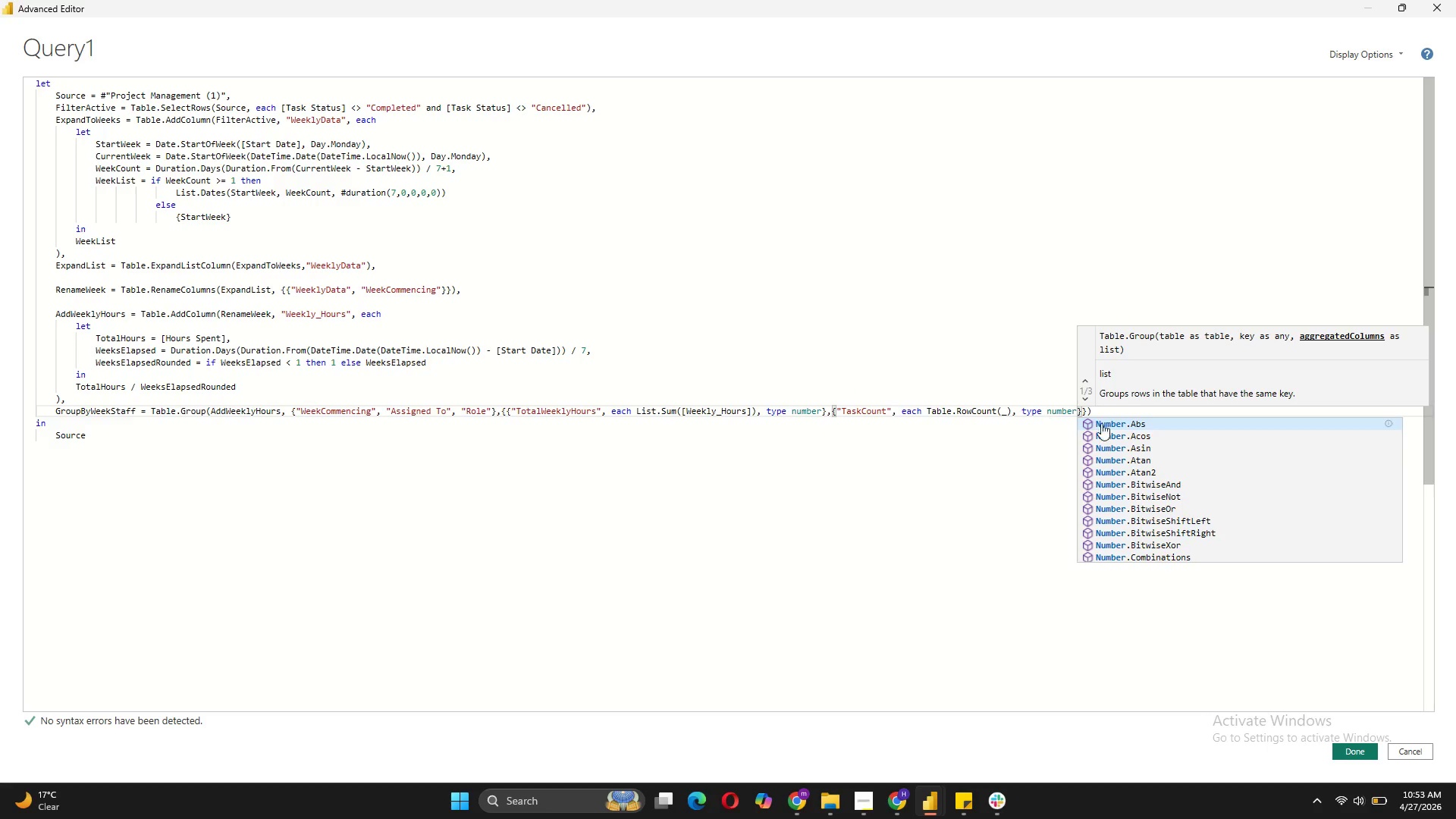 
wait(5.08)
 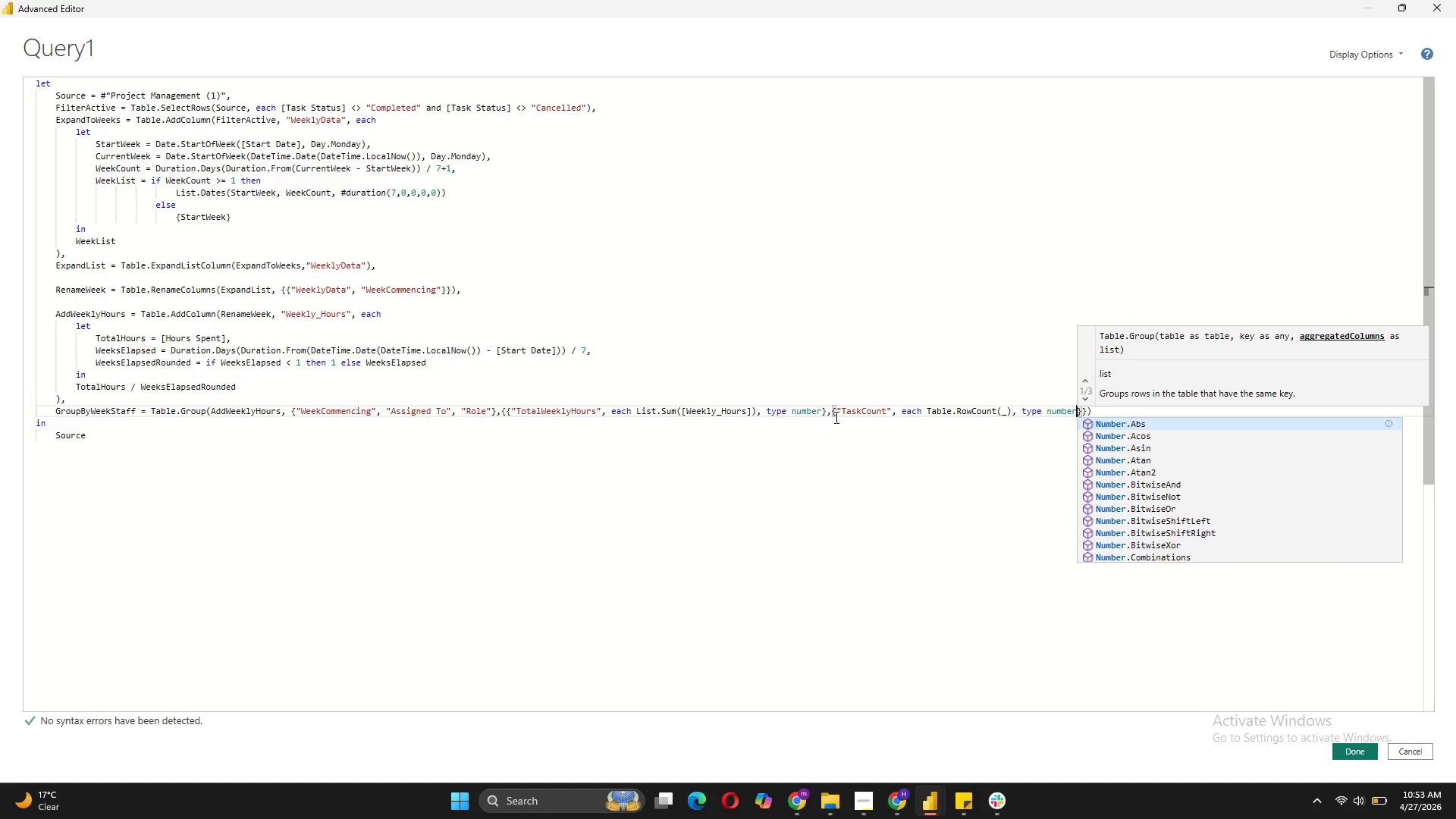 
left_click([1081, 414])
 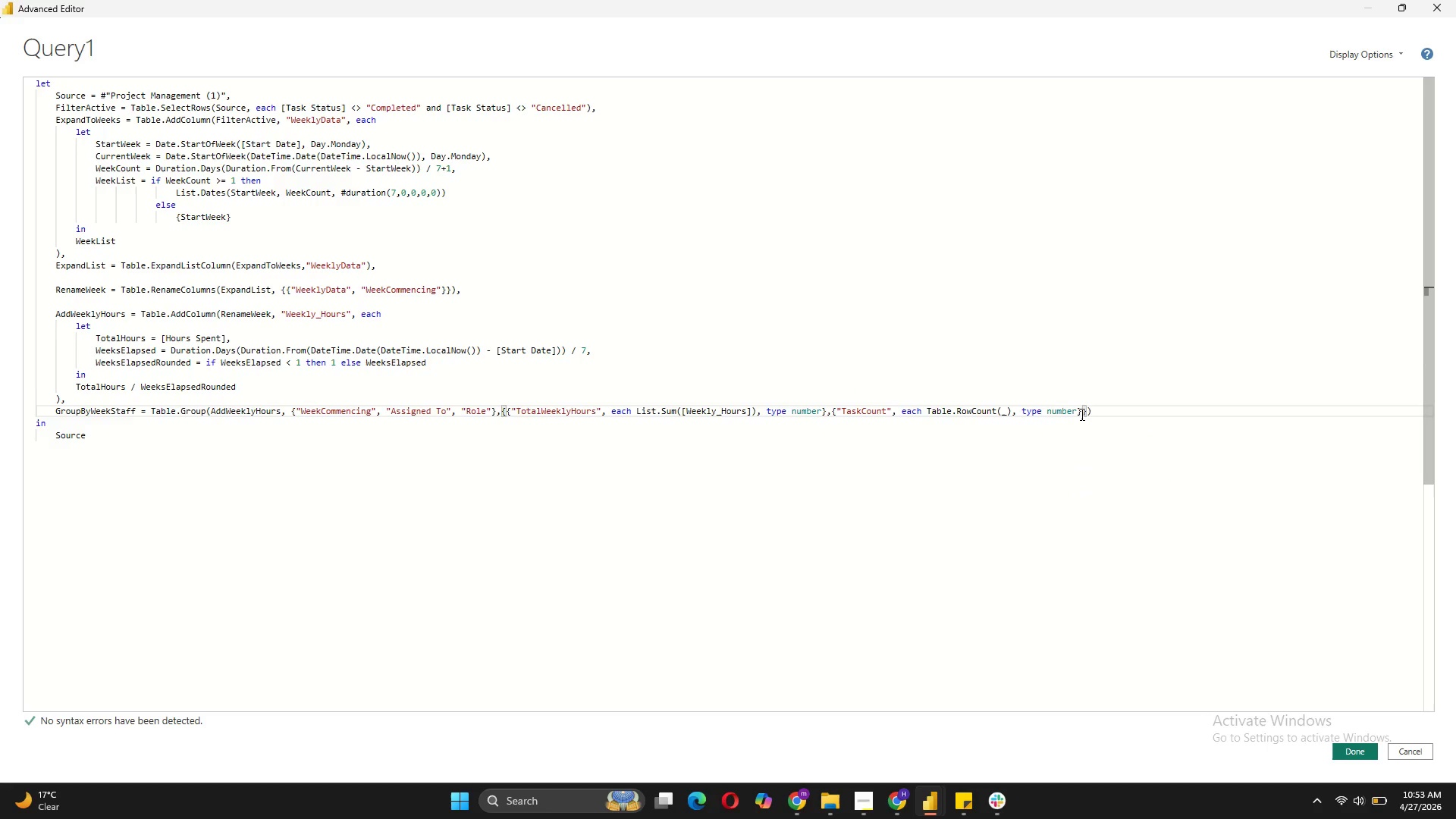 
key(Shift+ShiftRight)
 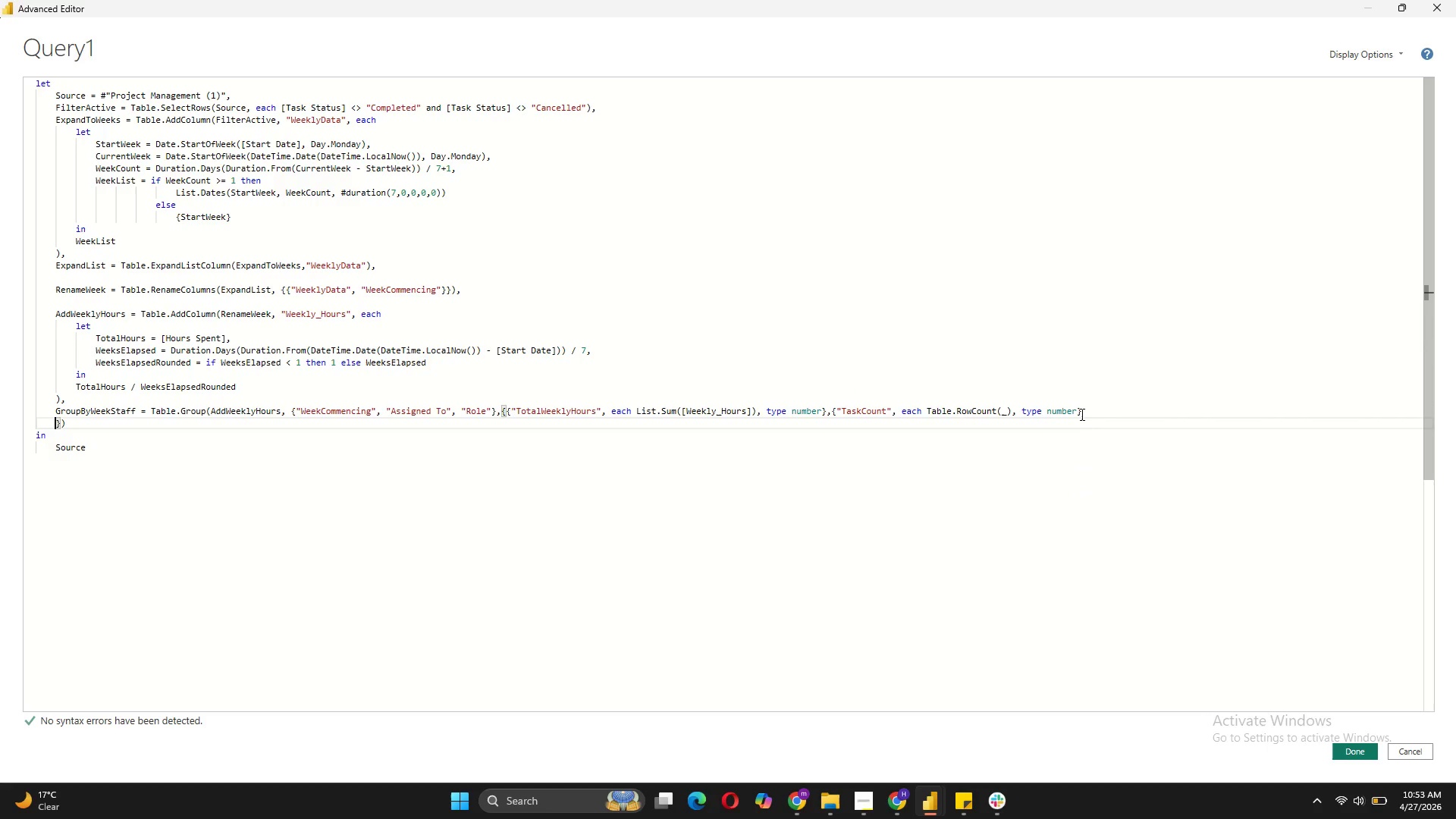 
key(Shift+Enter)
 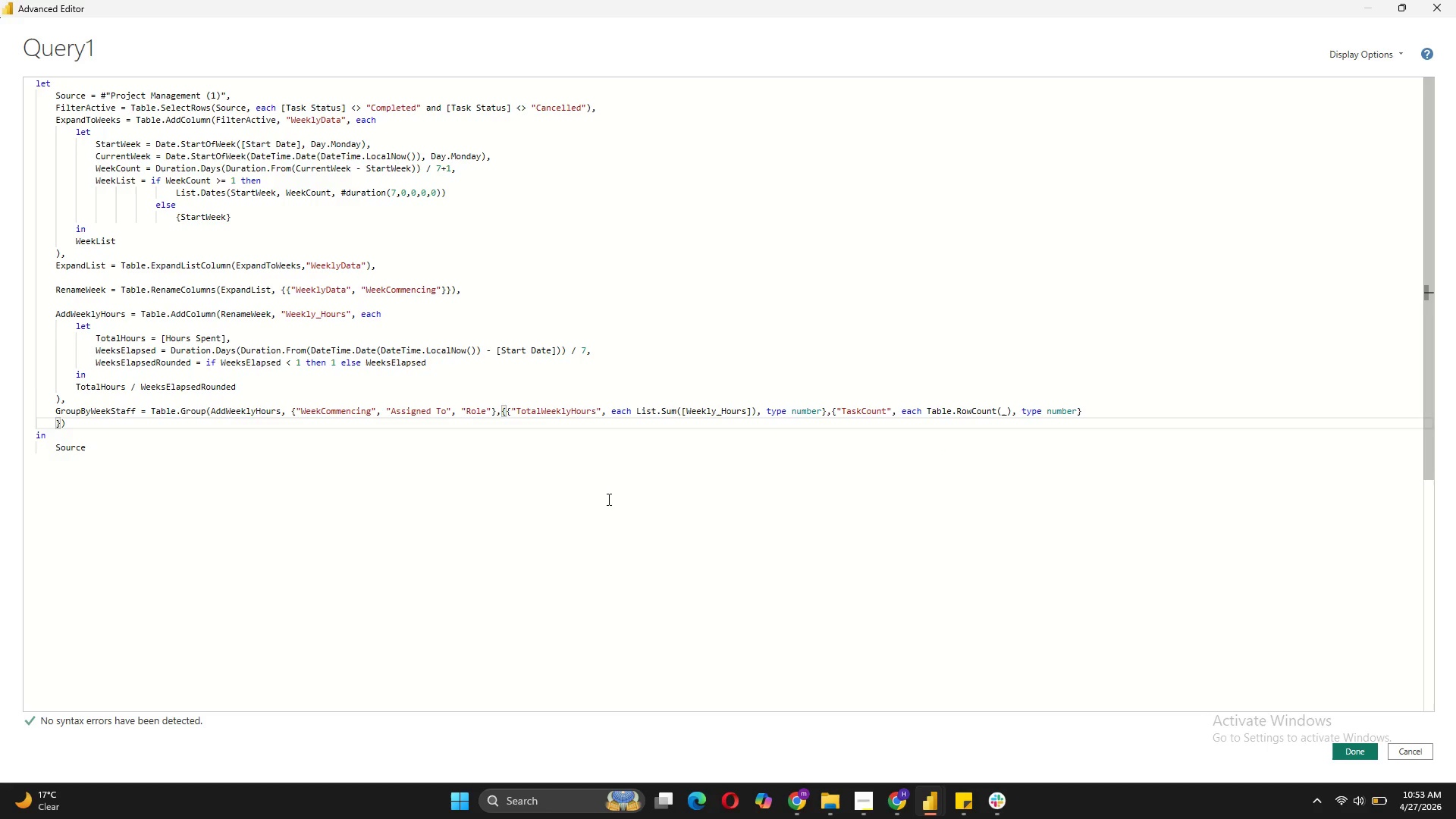 
left_click_drag(start_coordinate=[93, 447], to_coordinate=[57, 446])
 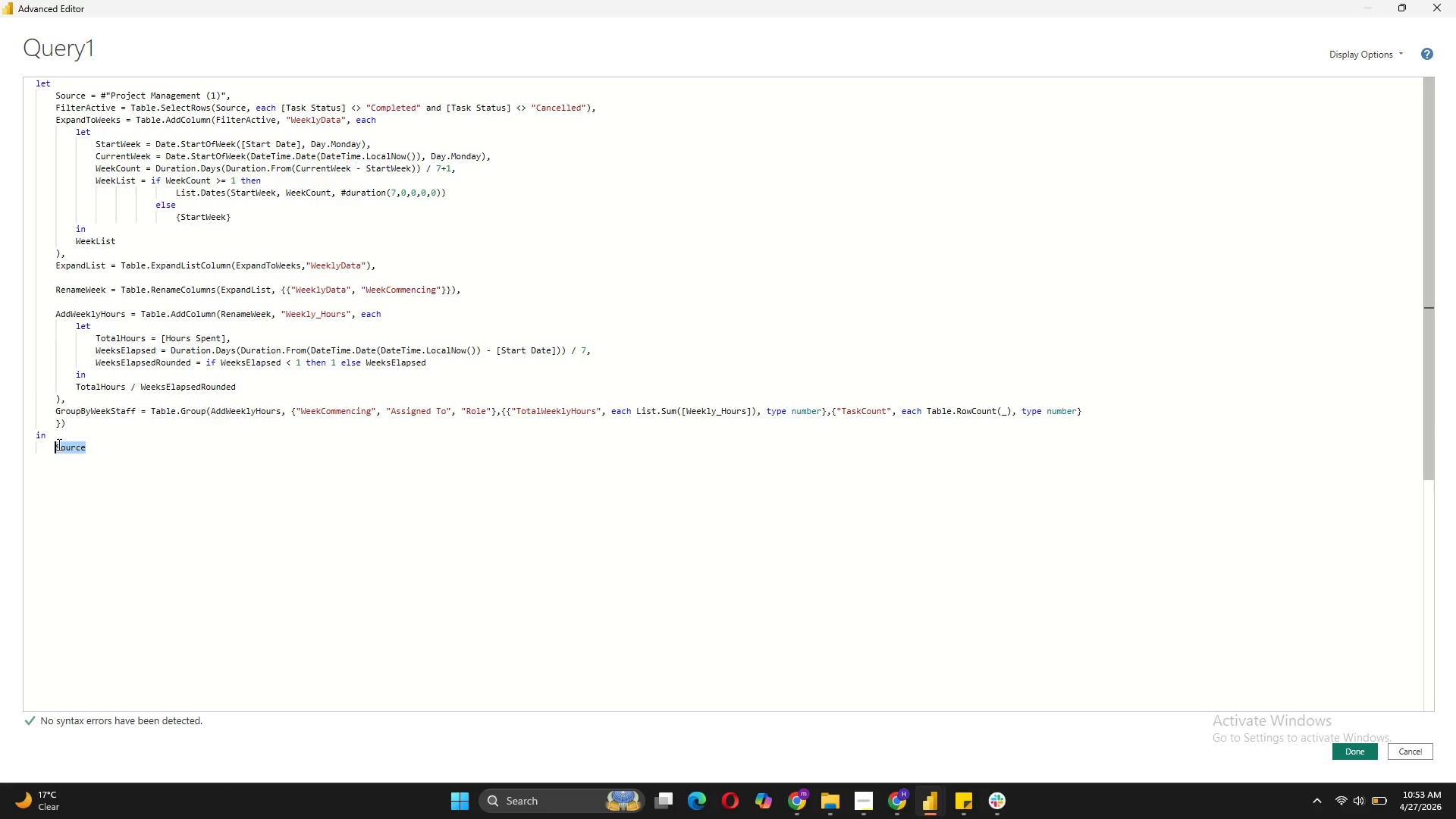 
type(GroupBy)
key(Tab)
 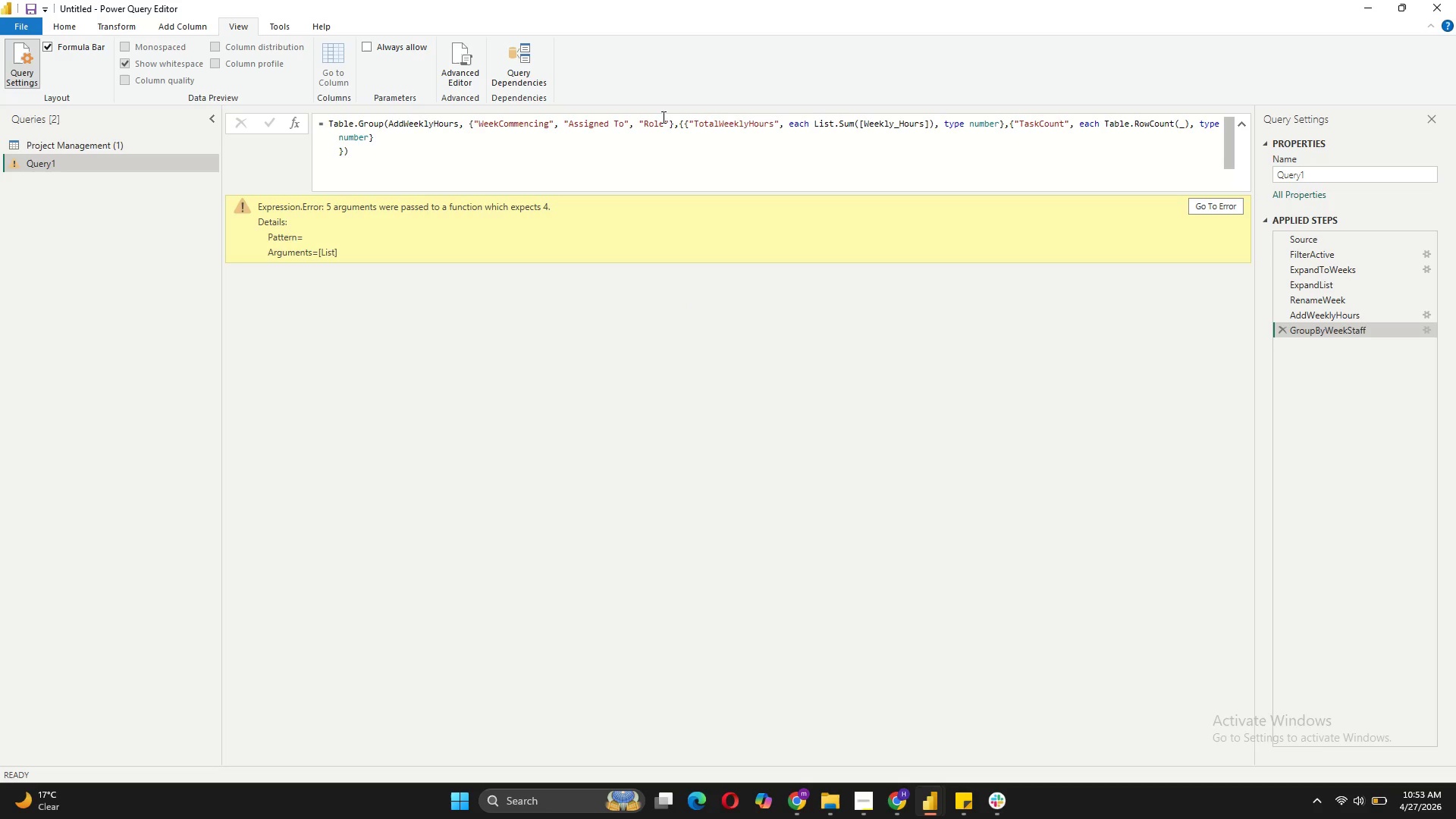 
wait(29.39)
 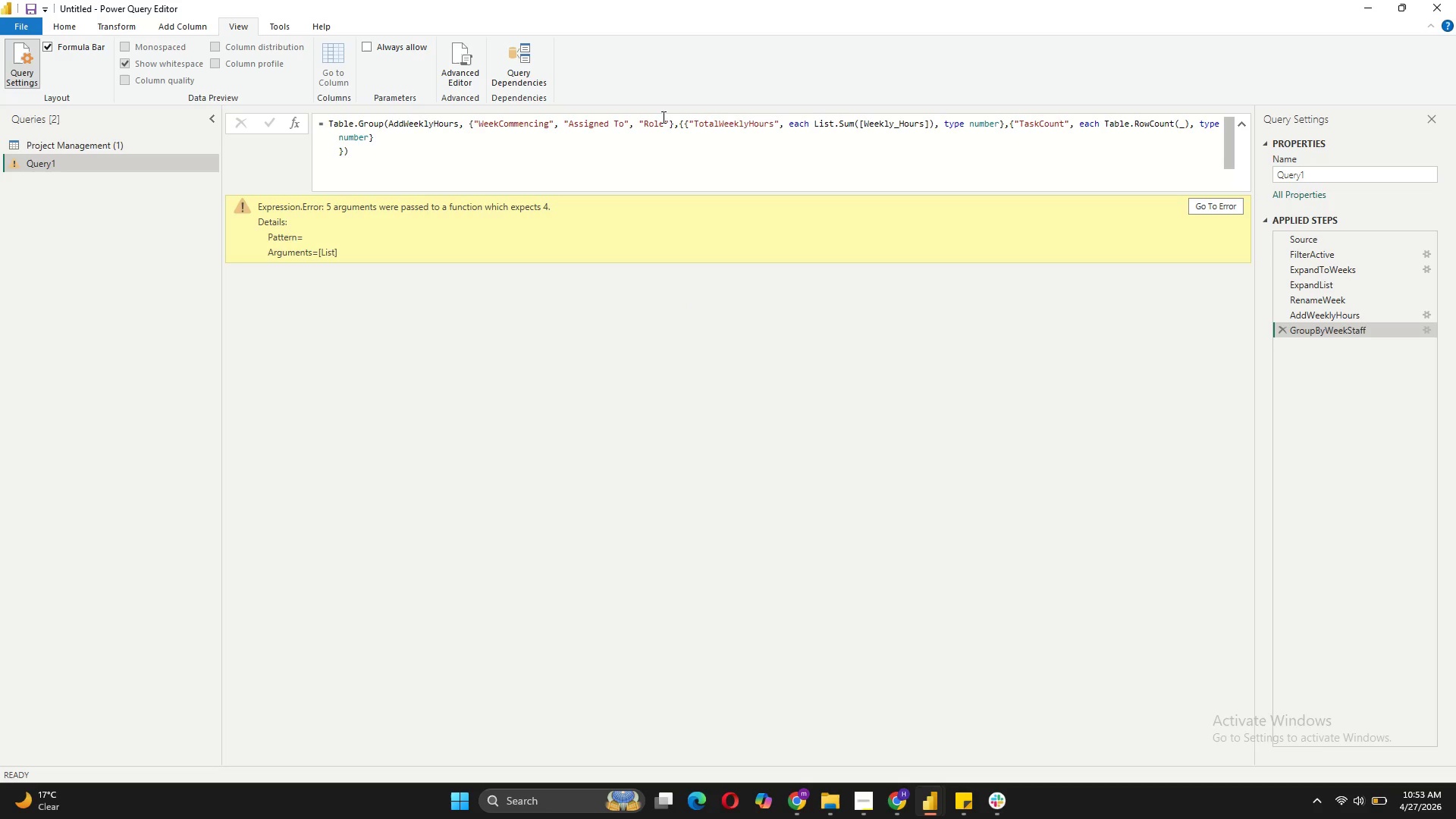 
left_click([684, 123])
 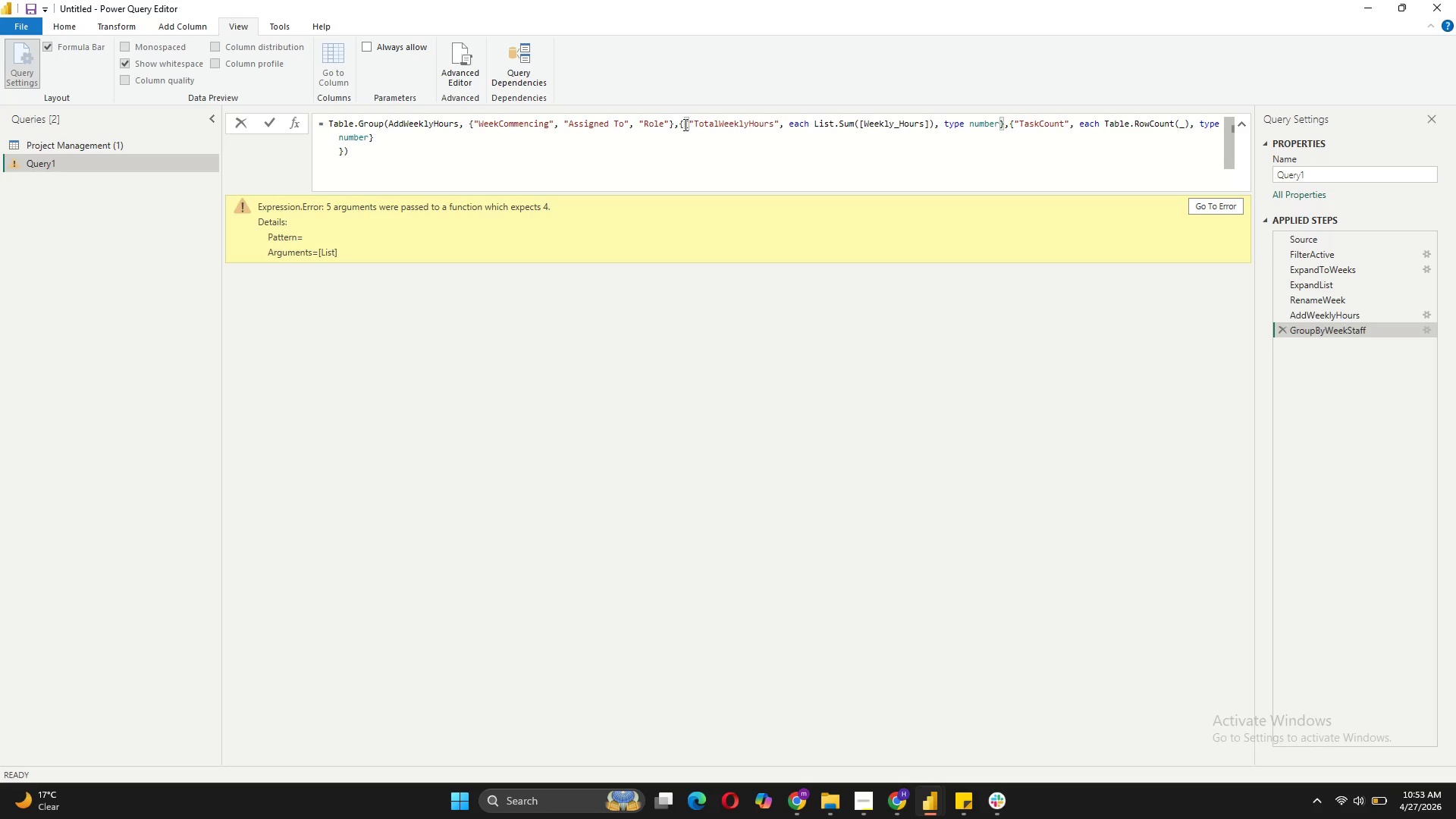 
key(Shift+ShiftRight)
 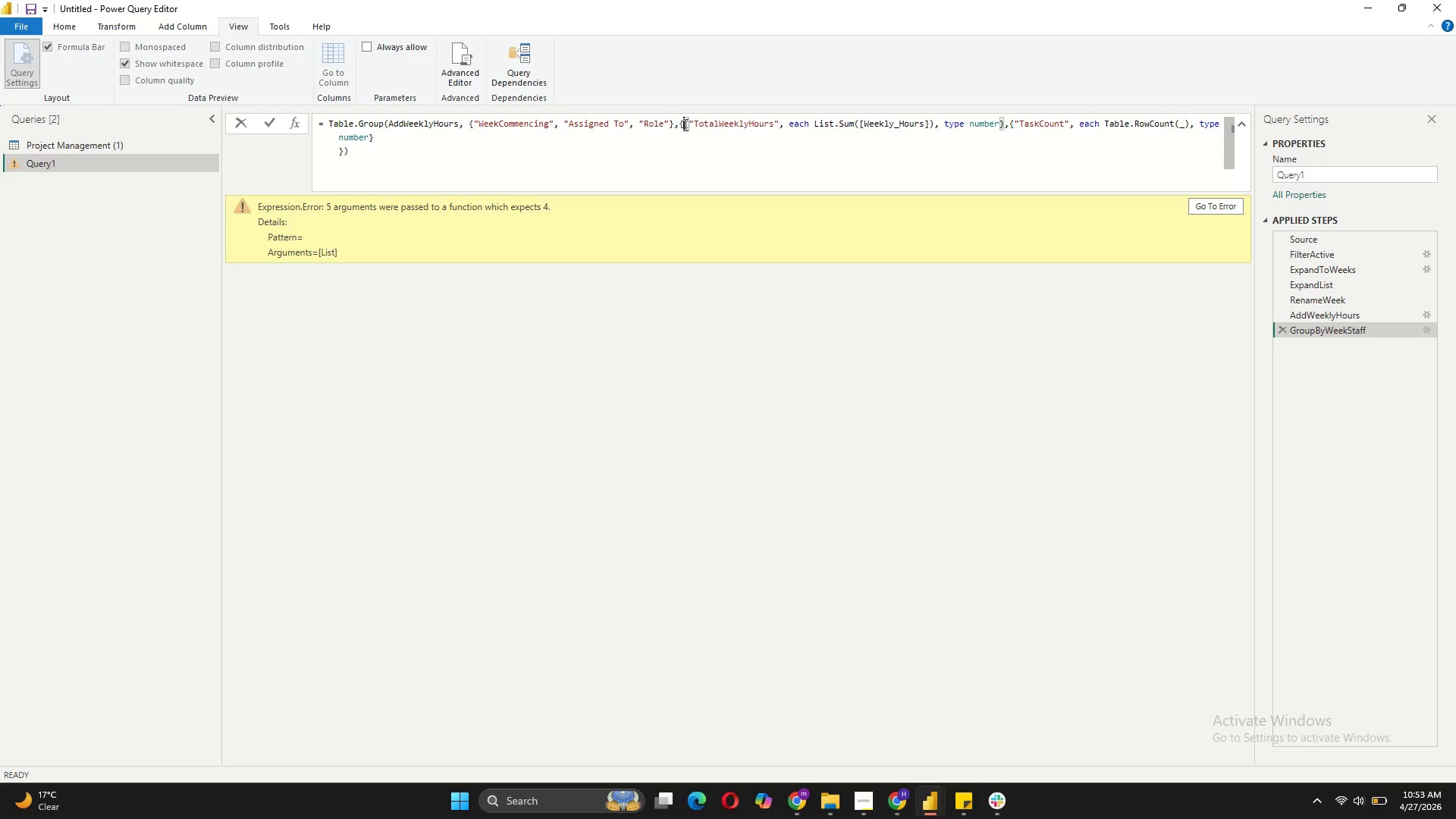 
key(Shift+Enter)
 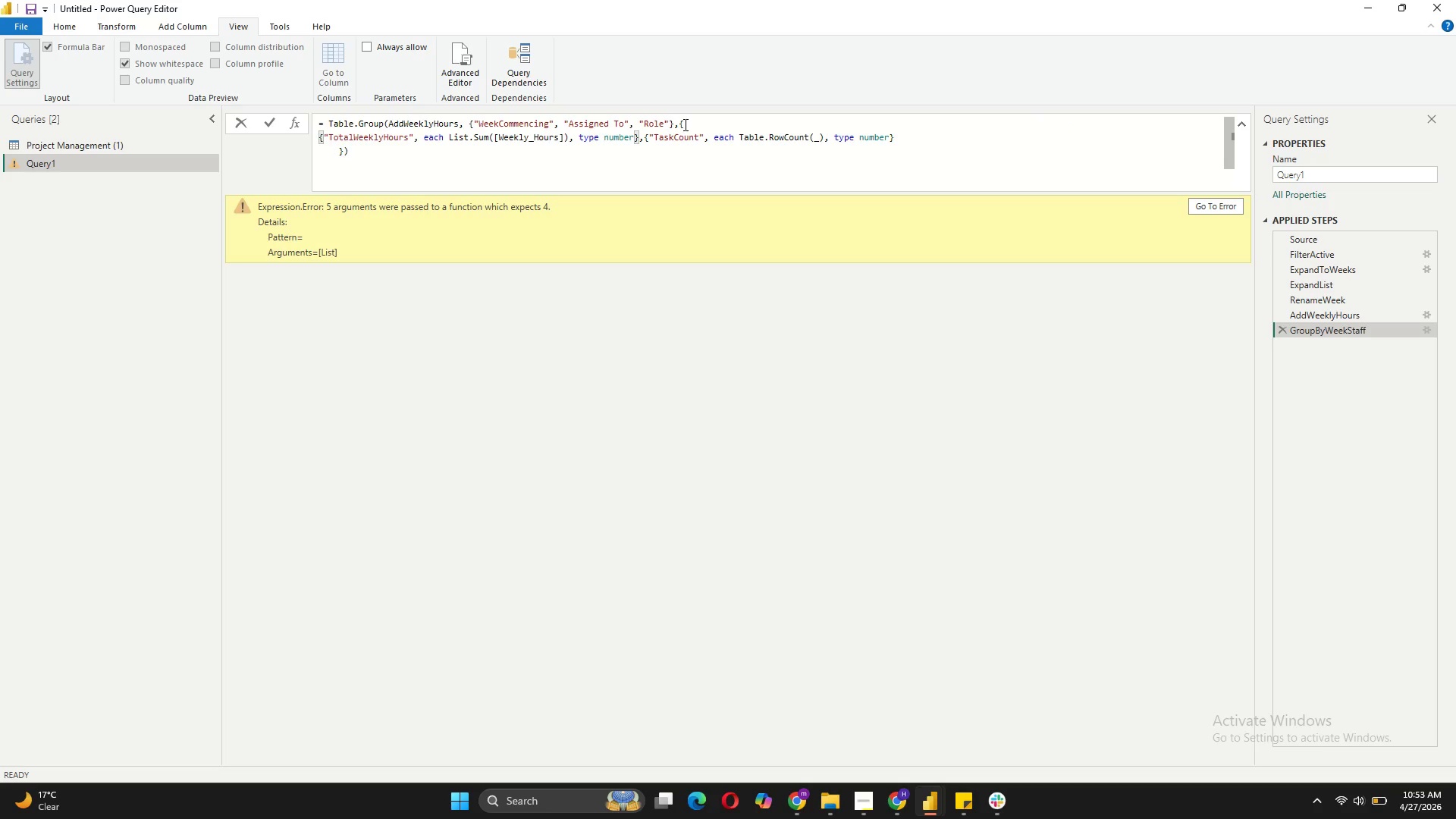 
key(Tab)
 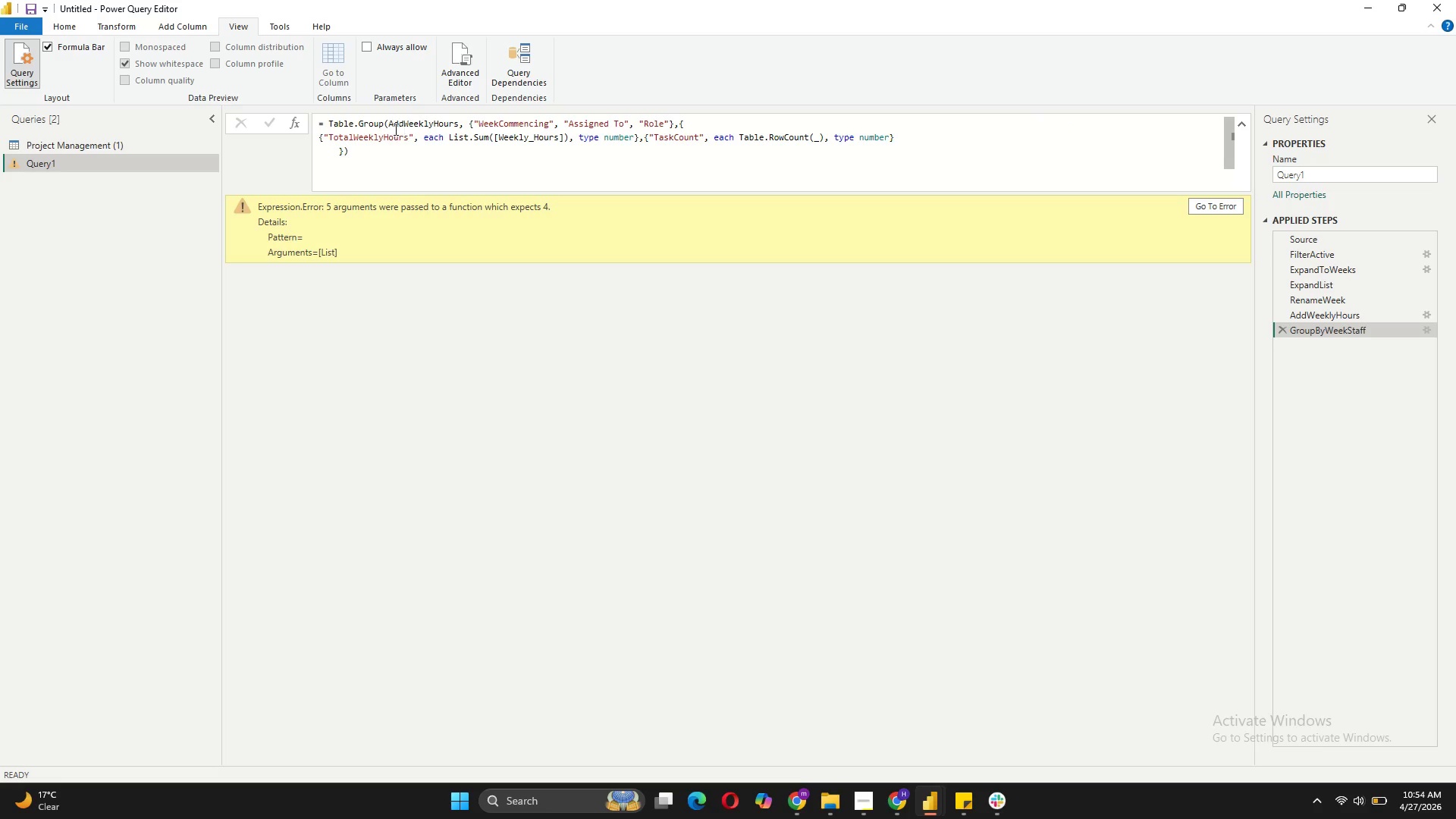 
left_click([319, 140])
 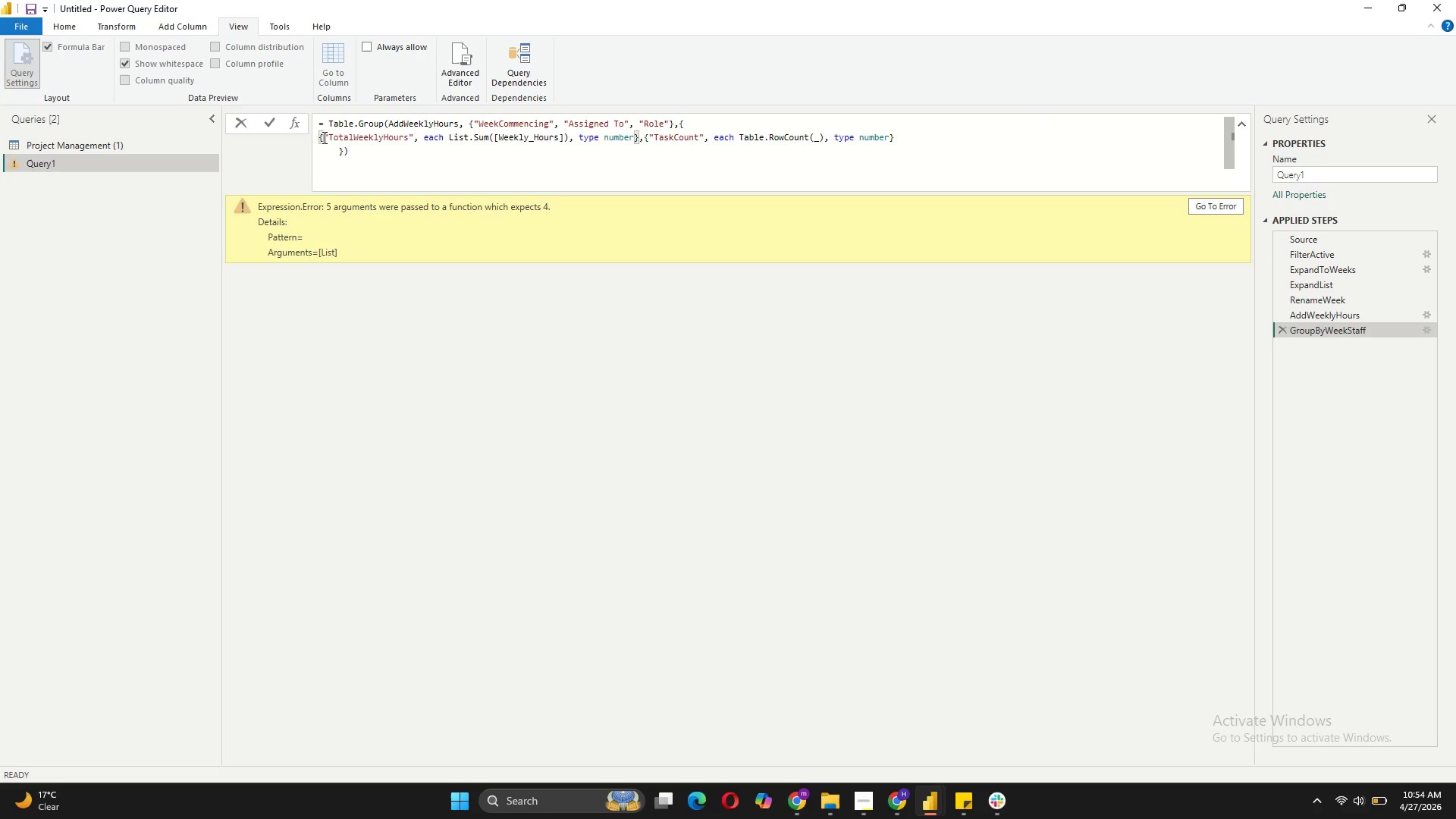 
key(Space)
 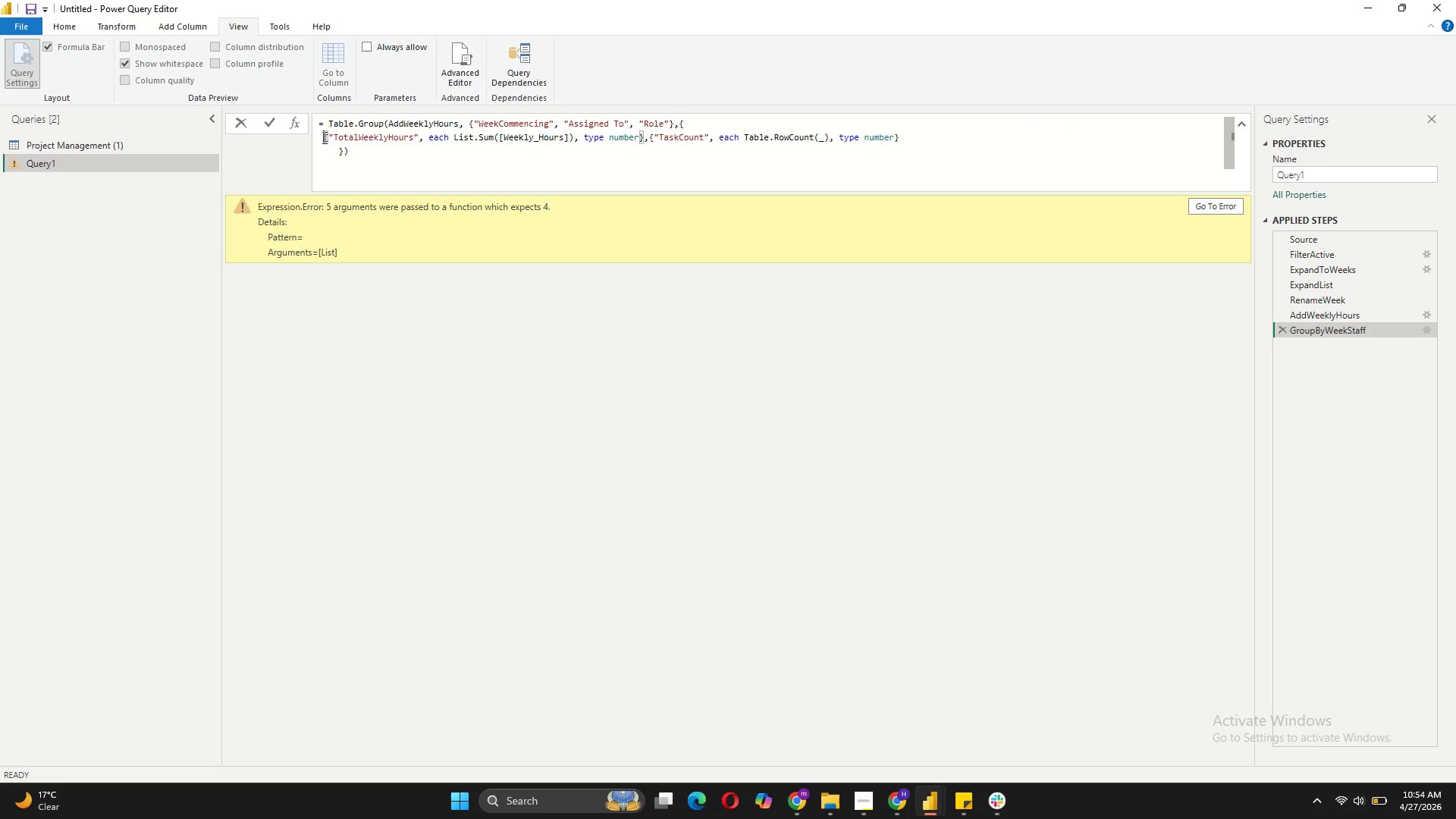 
key(Space)
 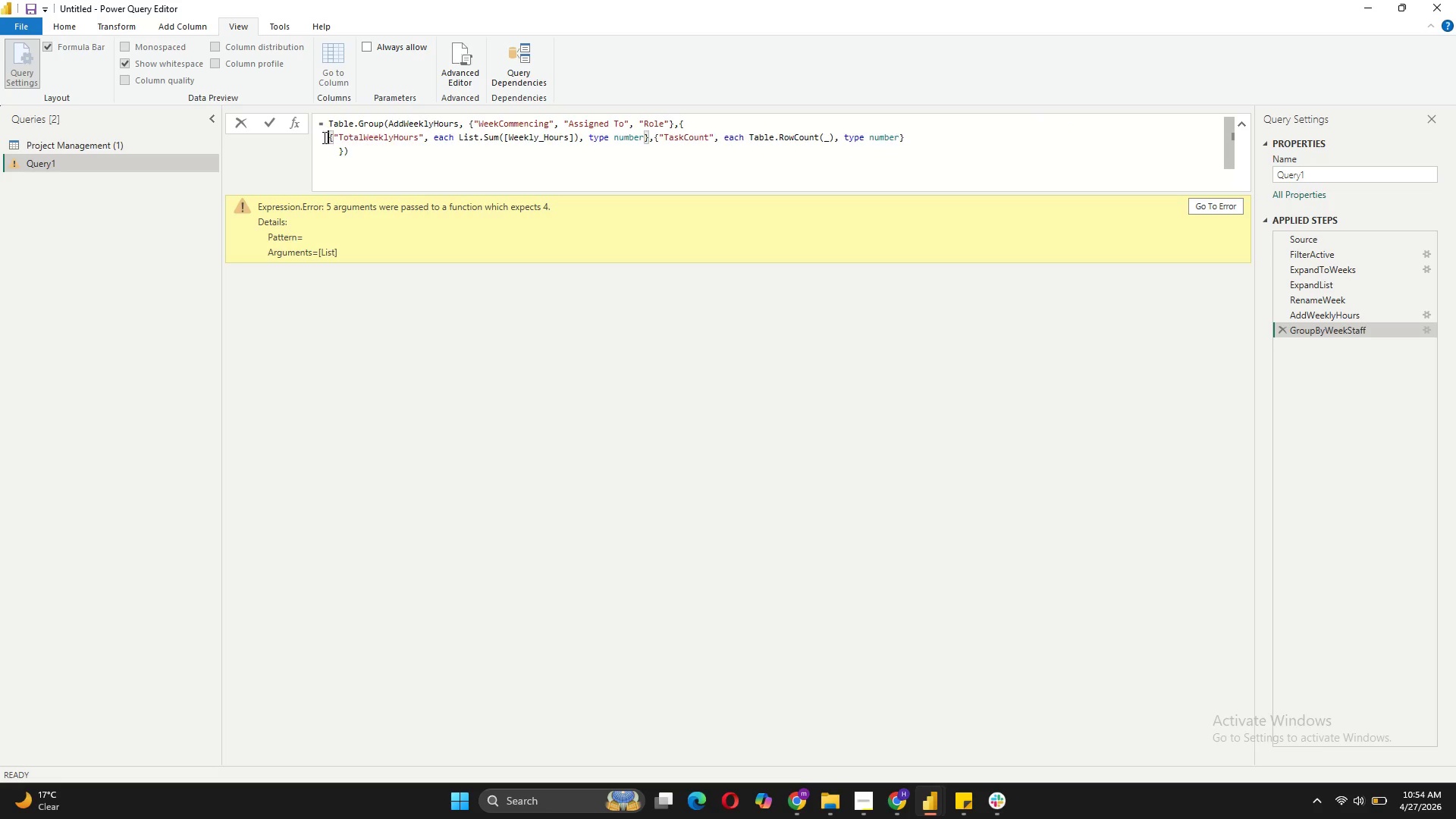 
key(Space)
 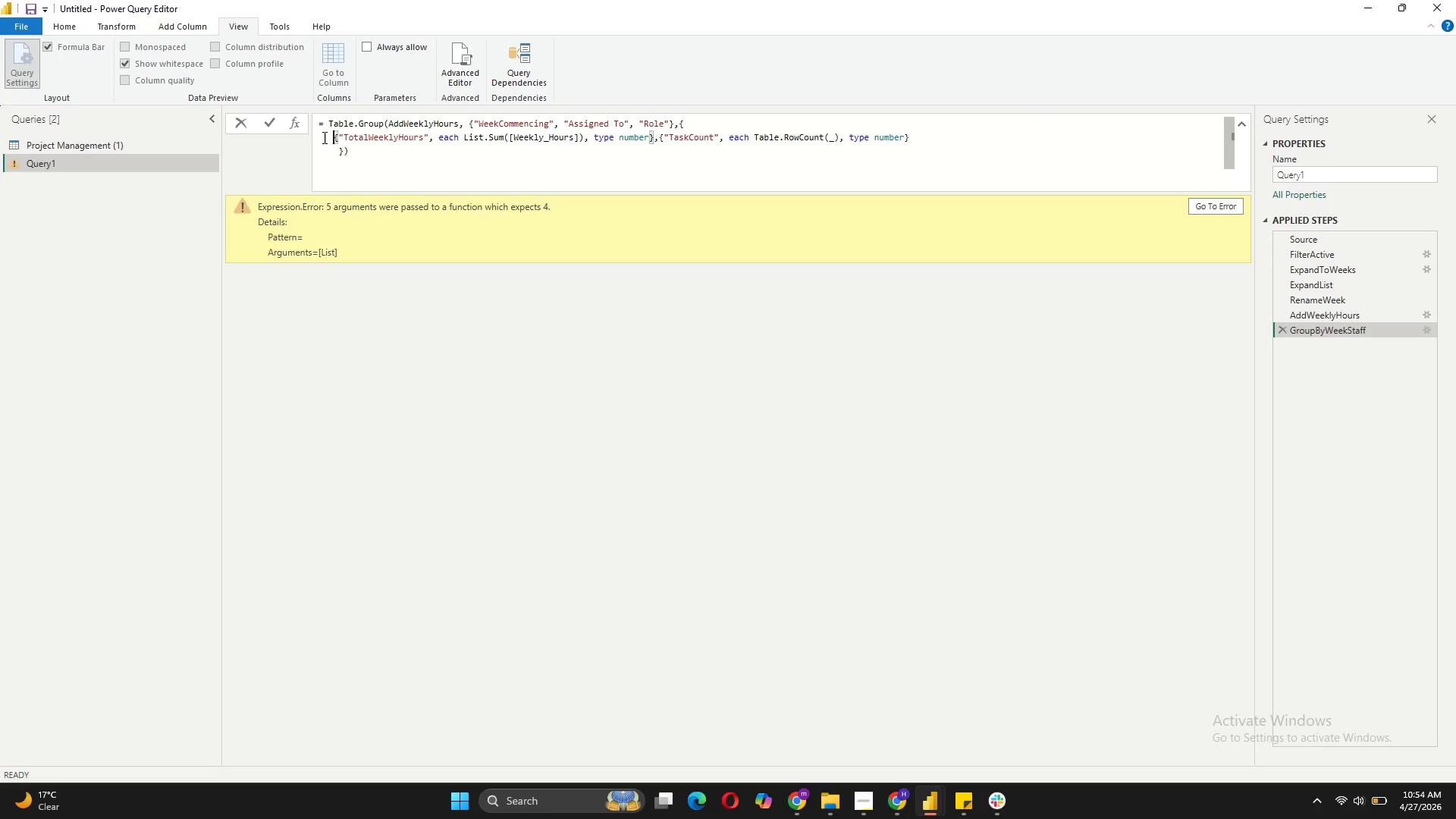 
key(Space)
 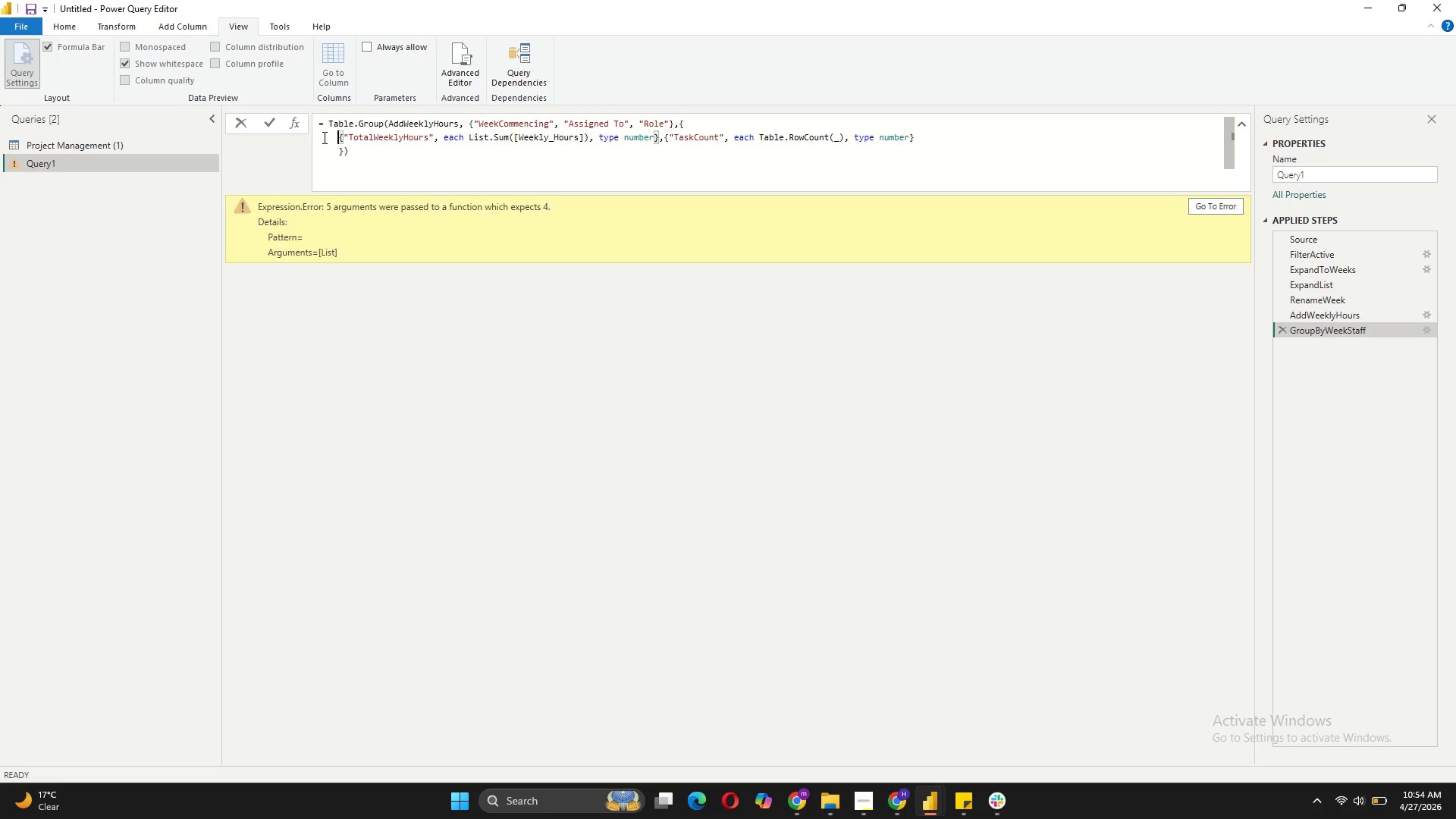 
key(Space)
 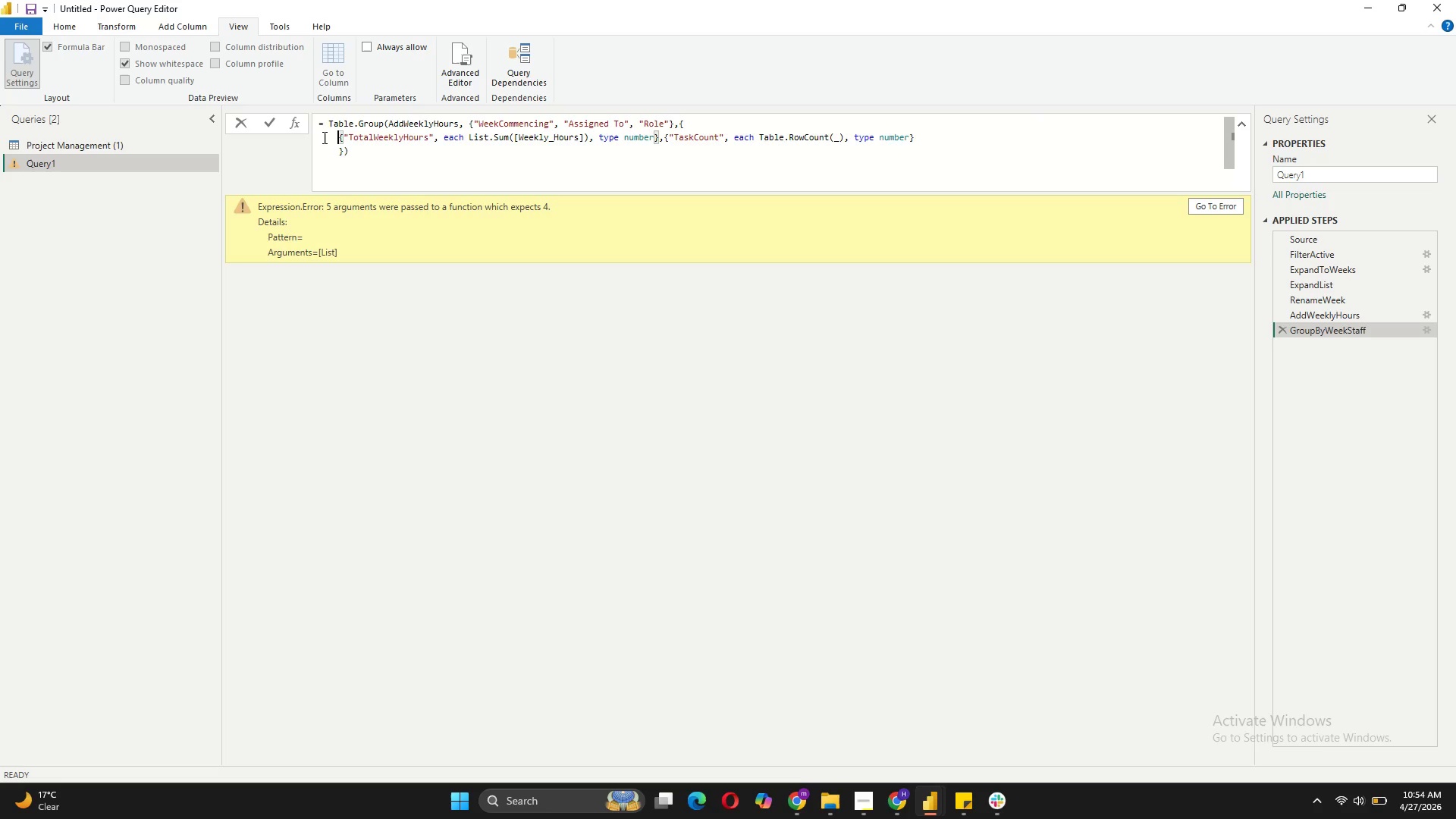 
key(Space)
 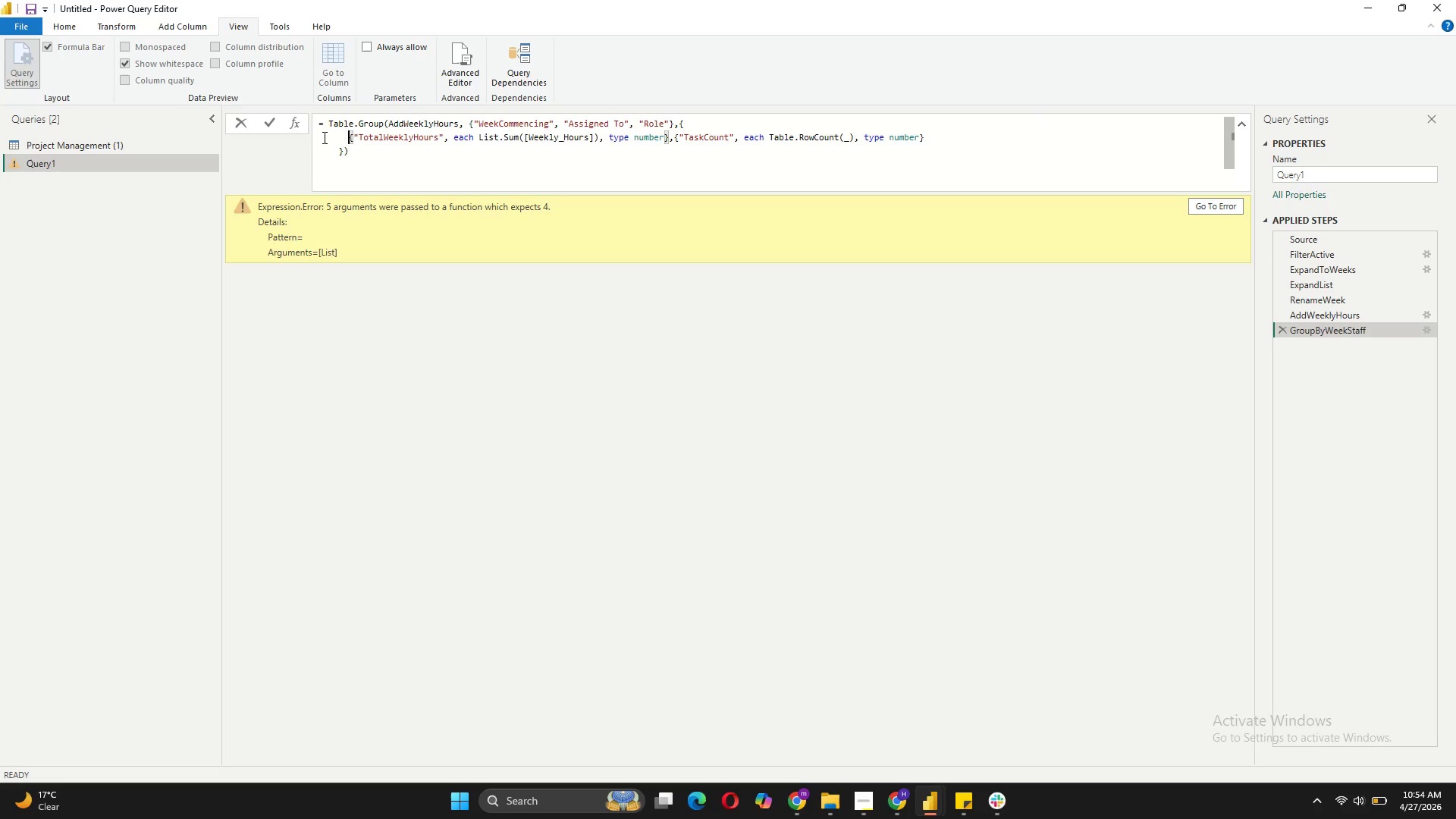 
key(Space)
 